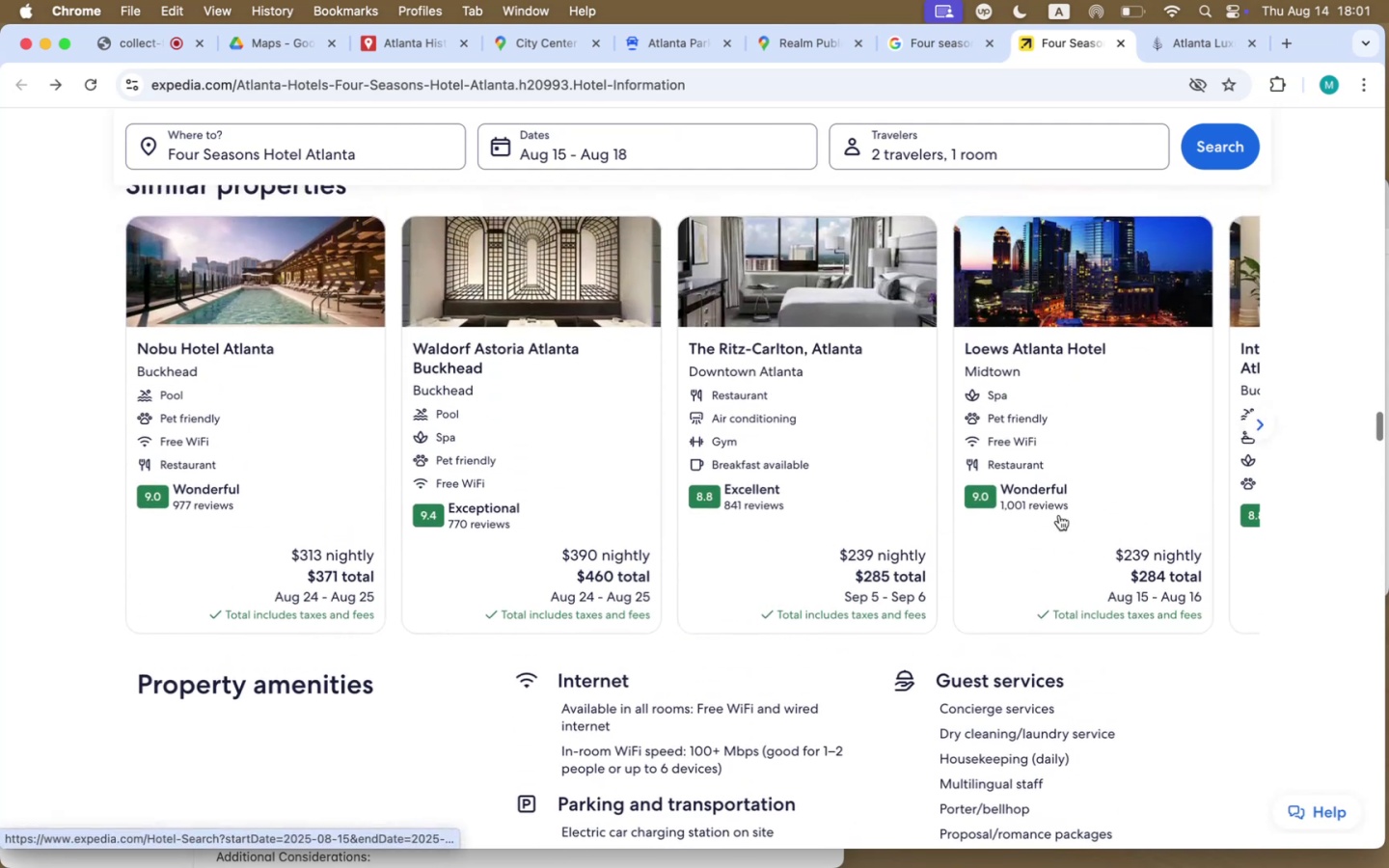 
scroll: coordinate [982, 595], scroll_direction: down, amount: 122.0
 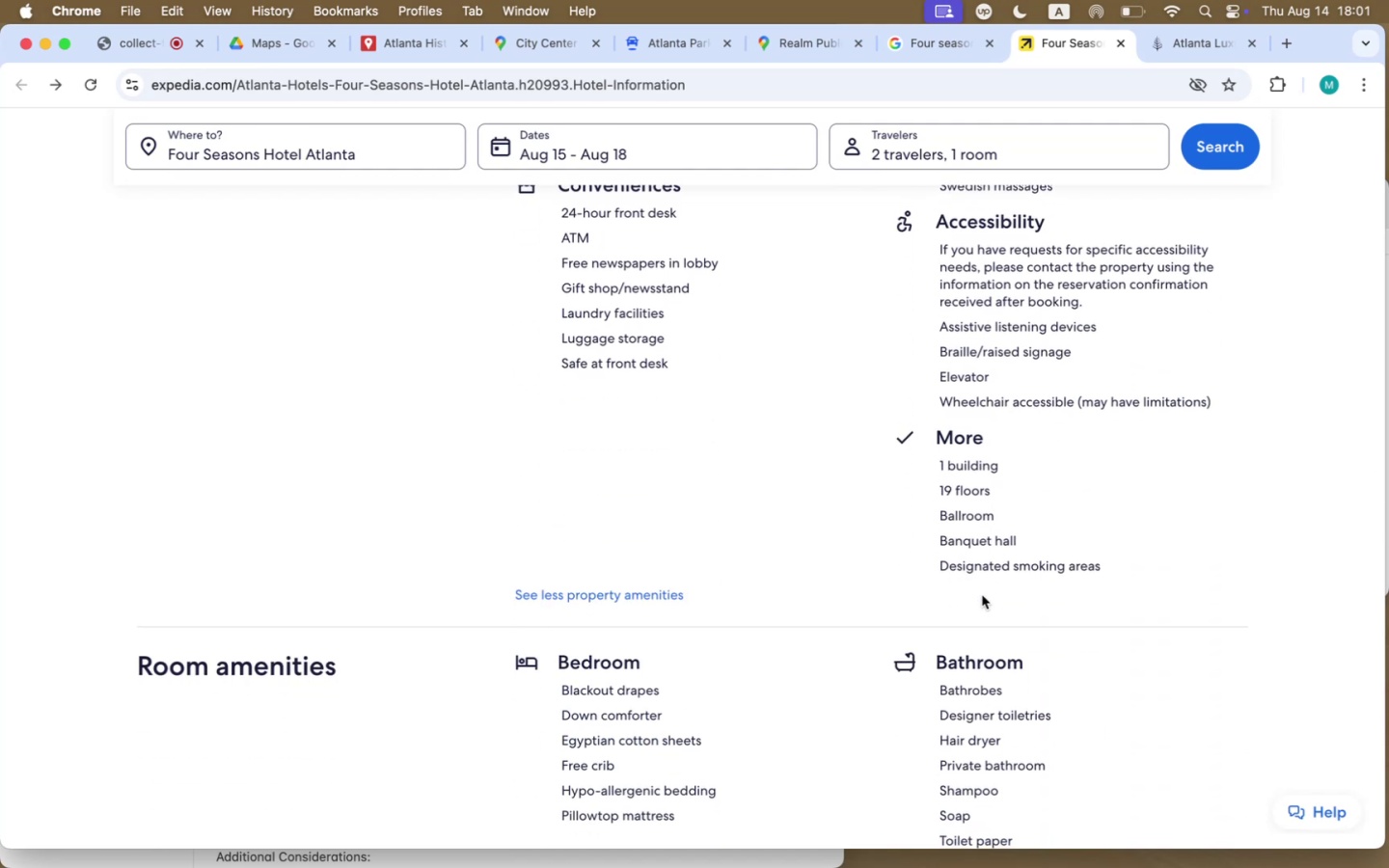 
scroll: coordinate [981, 596], scroll_direction: up, amount: 51.0
 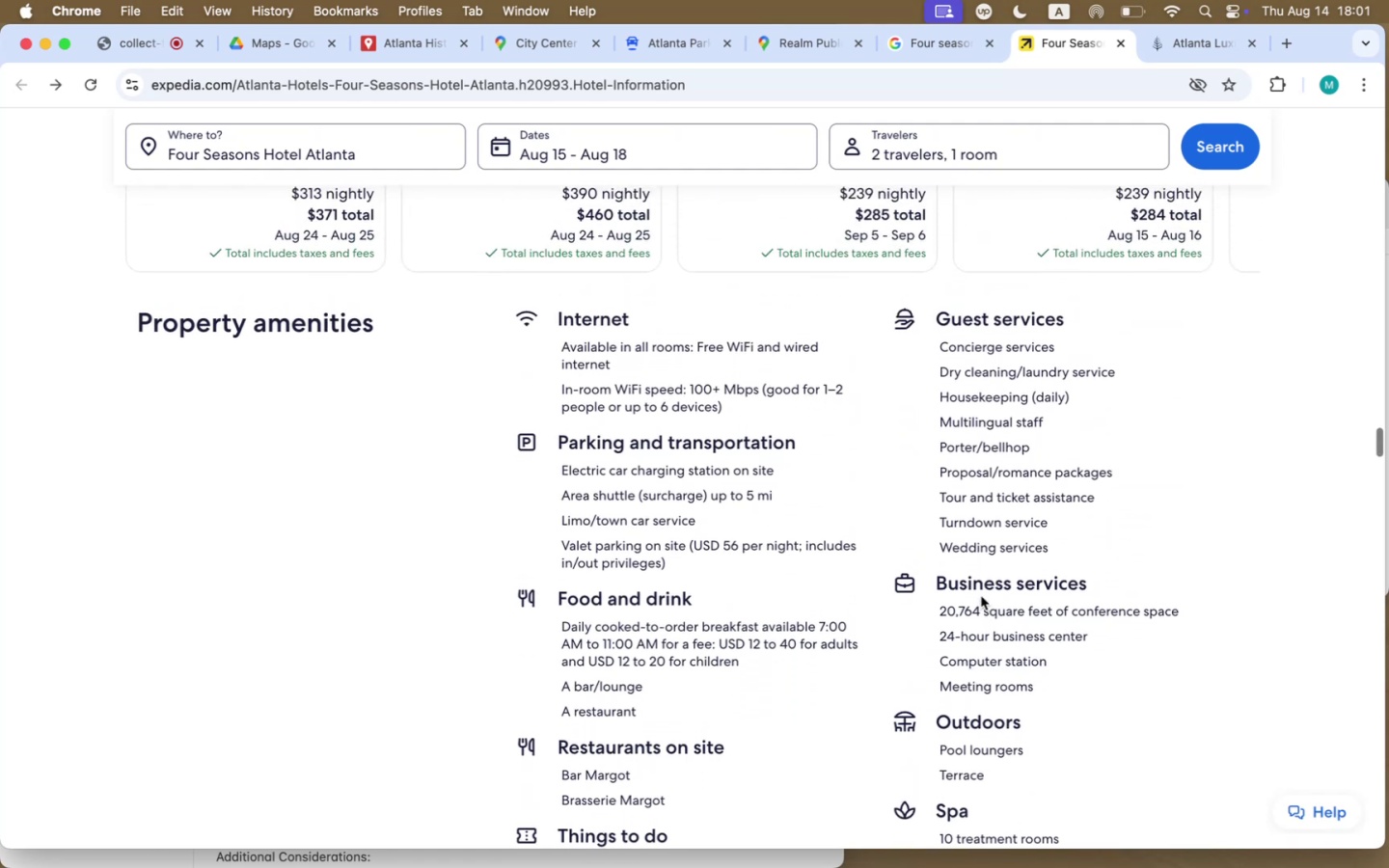 
scroll: coordinate [981, 596], scroll_direction: down, amount: 4.0
 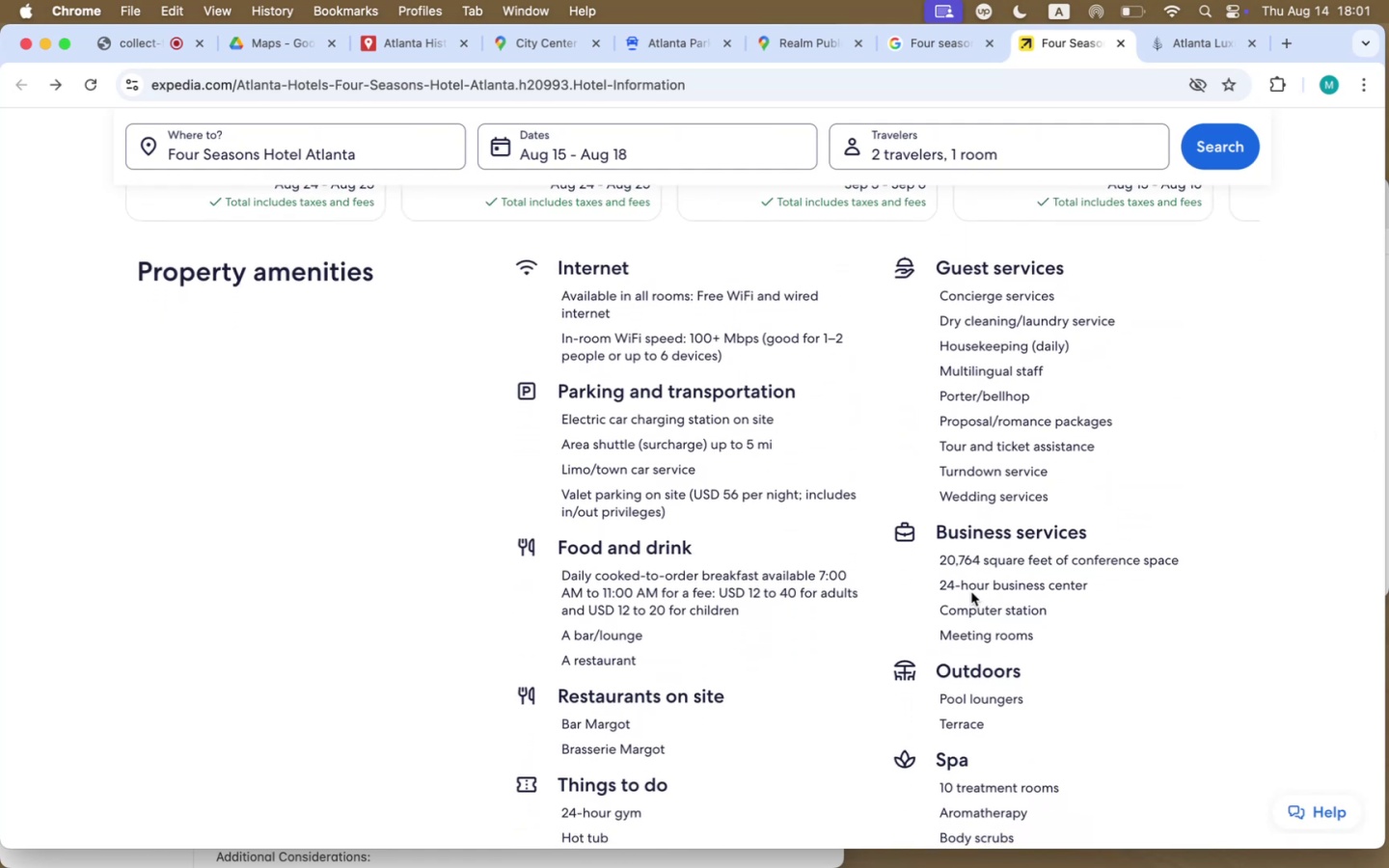 
wait(5.34)
 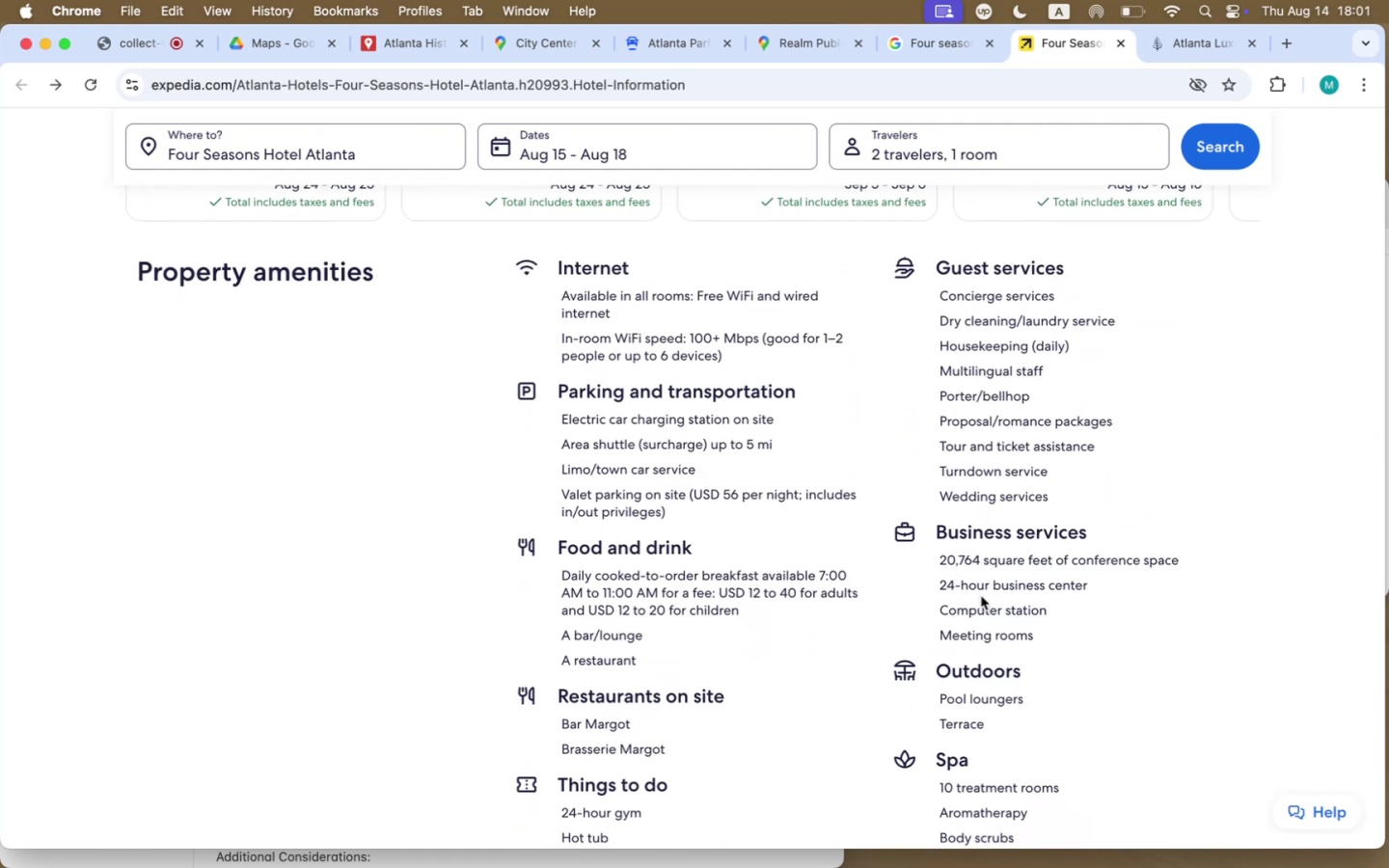 
left_click_drag(start_coordinate=[694, 496], to_coordinate=[758, 495])
 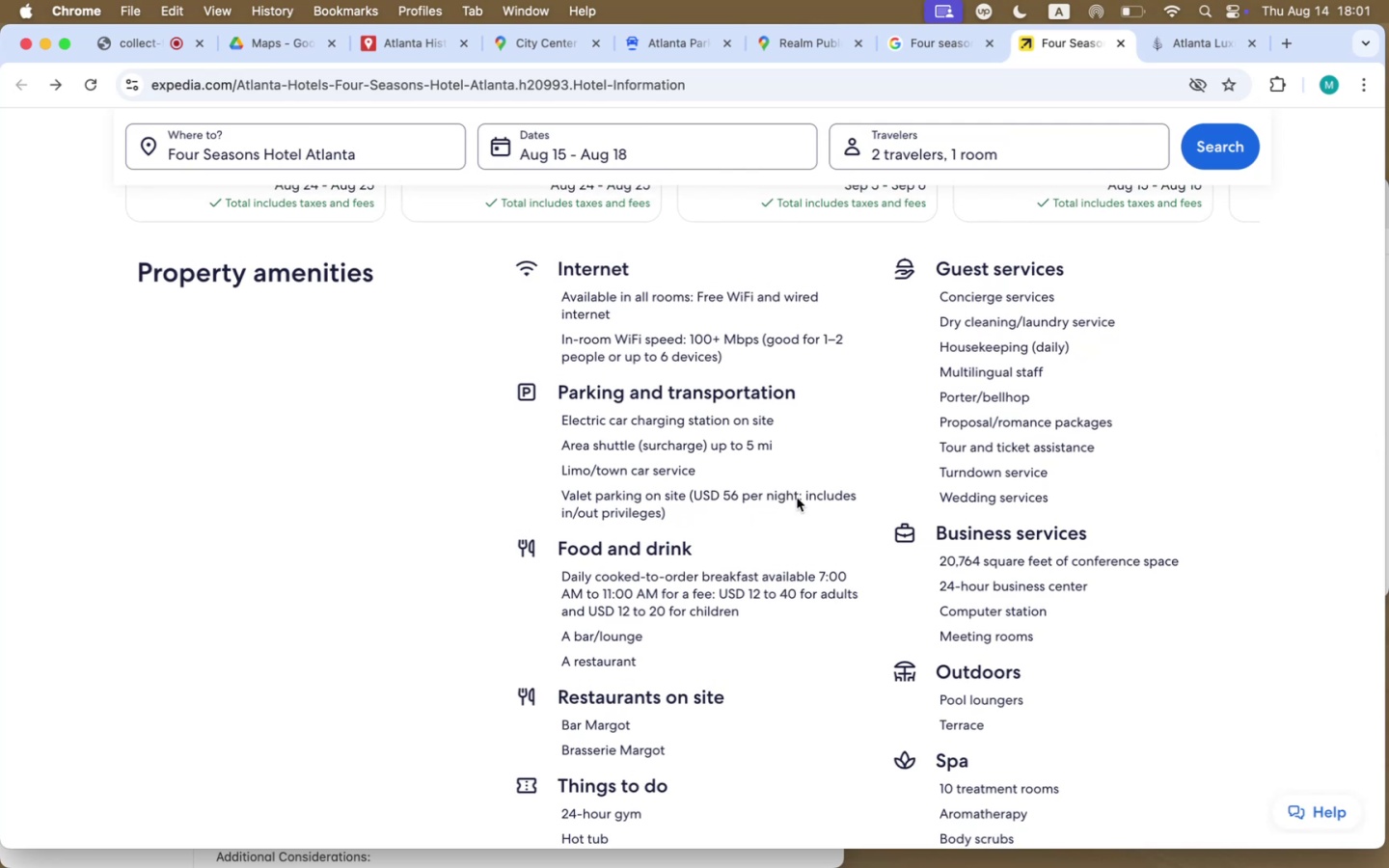 
left_click_drag(start_coordinate=[798, 497], to_coordinate=[698, 490])
 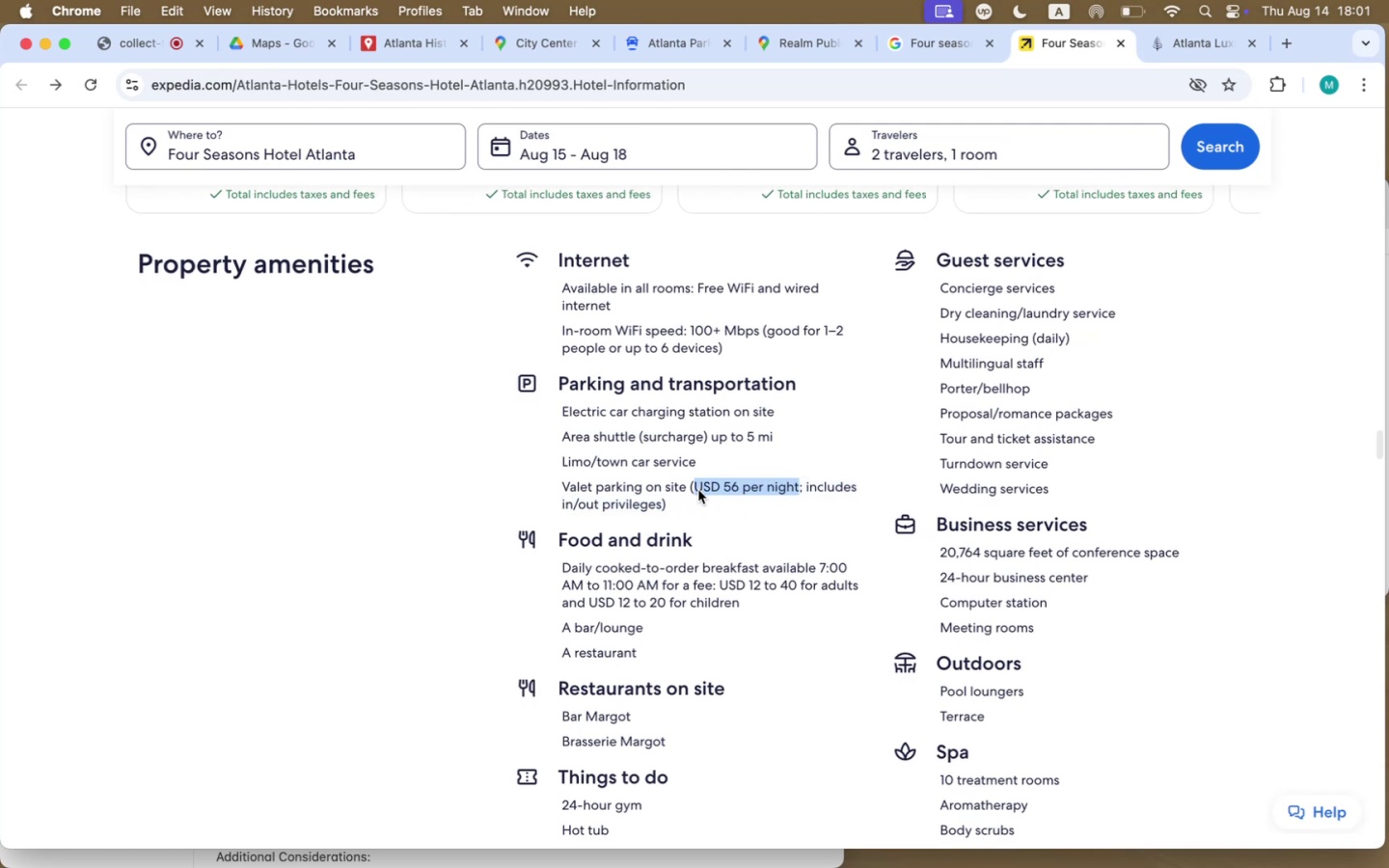 
key(Meta+CommandLeft)
 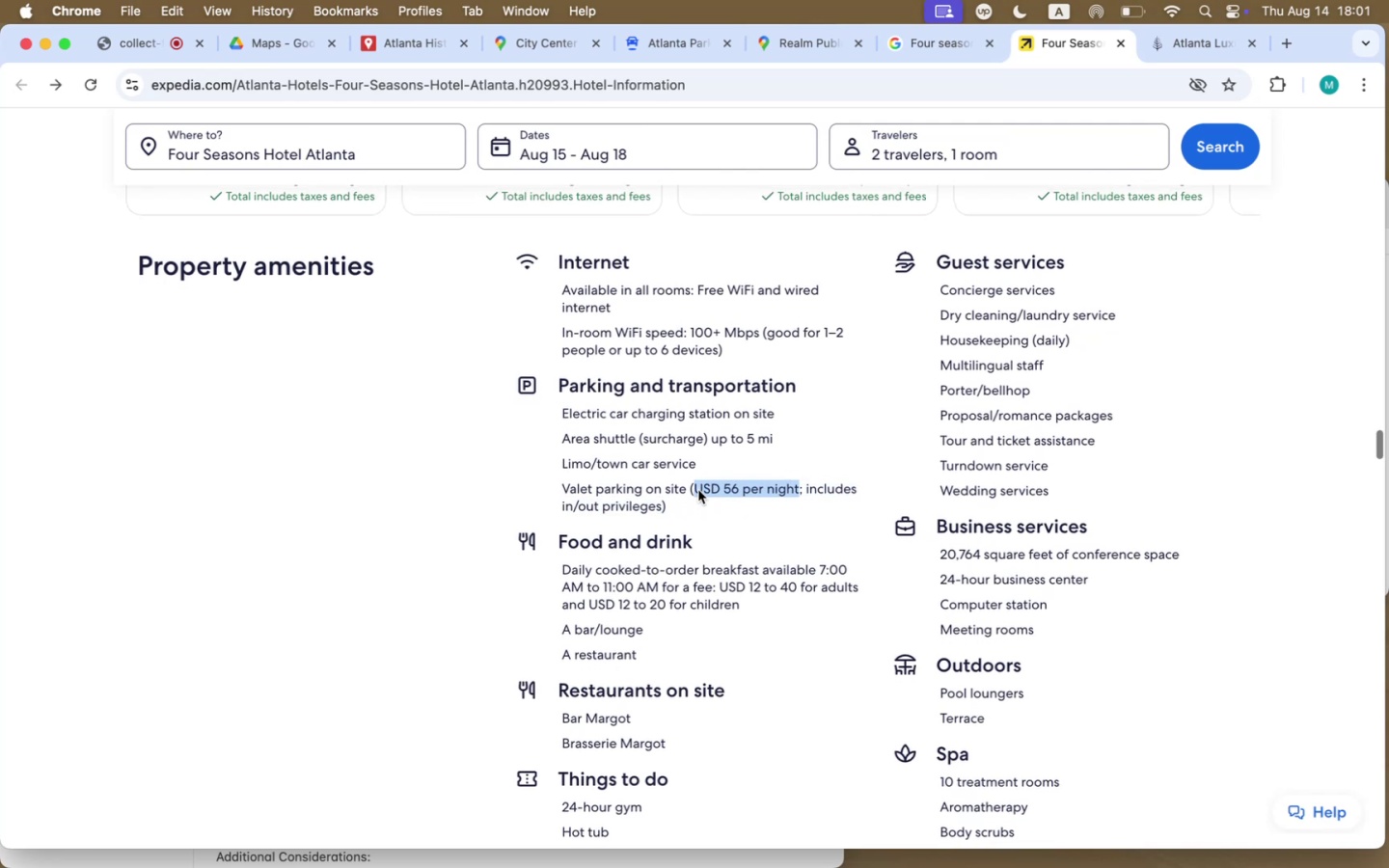 
key(Meta+C)
 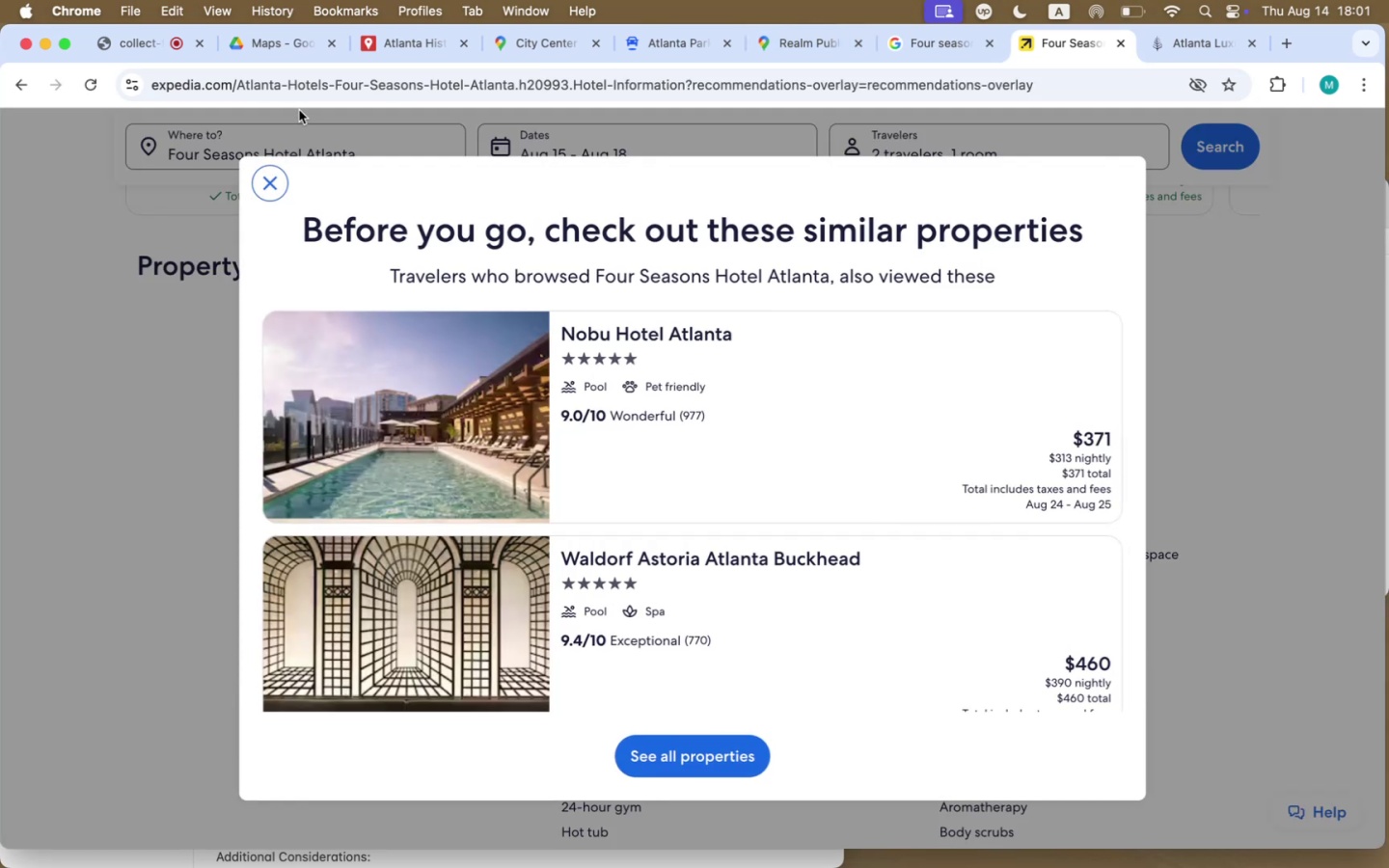 
left_click([265, 177])
 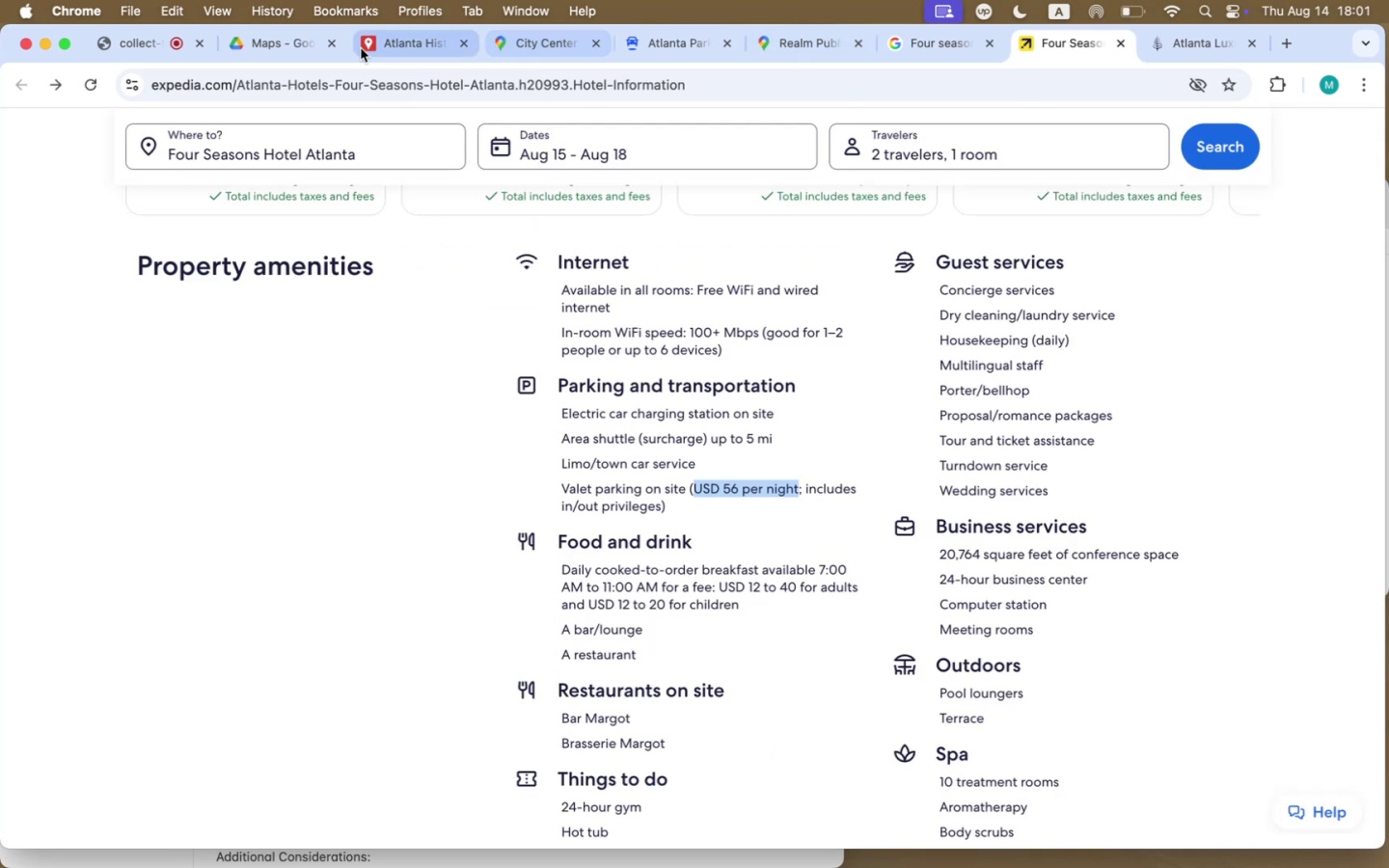 
left_click([394, 44])
 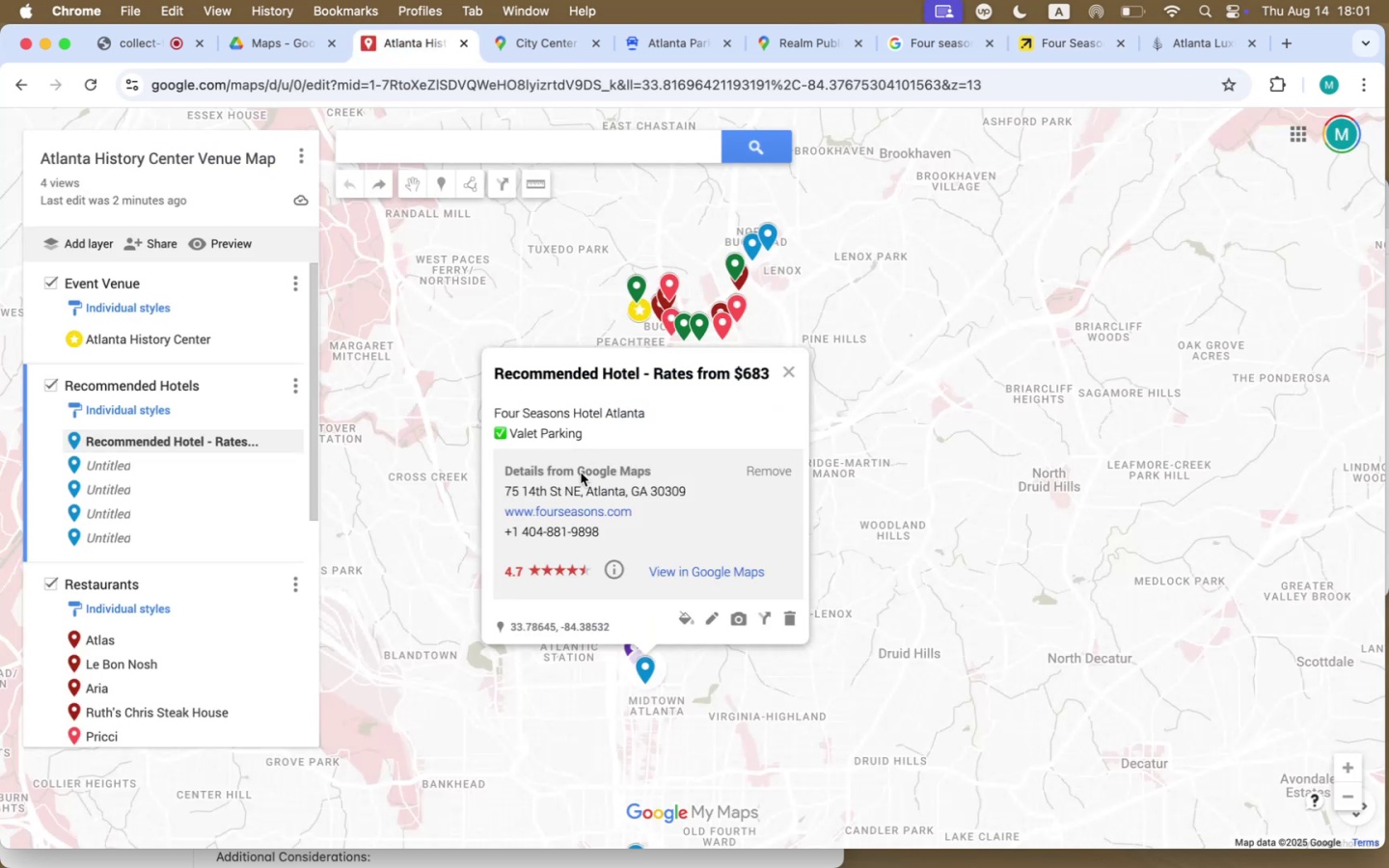 
left_click([710, 623])
 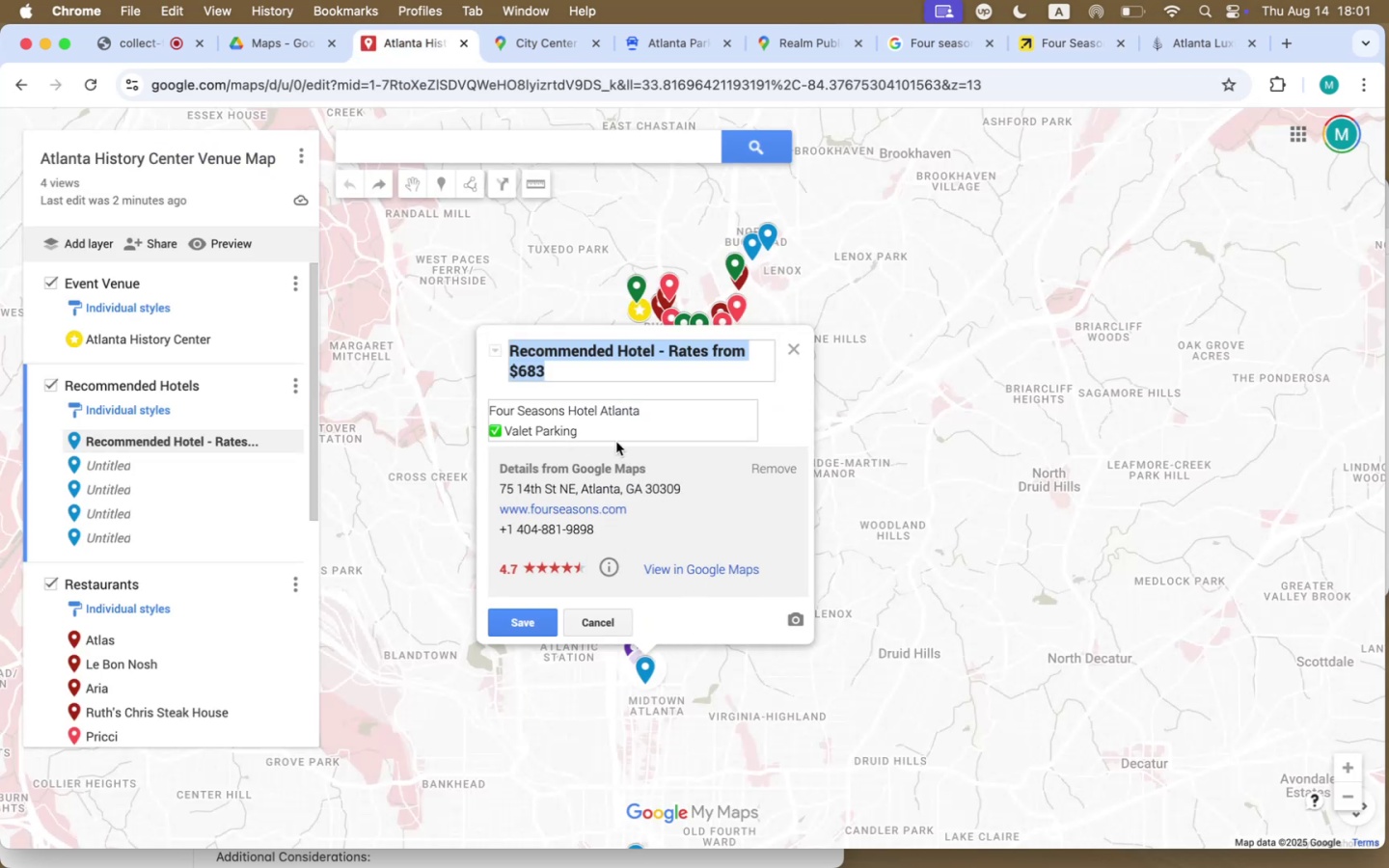 
left_click([617, 431])
 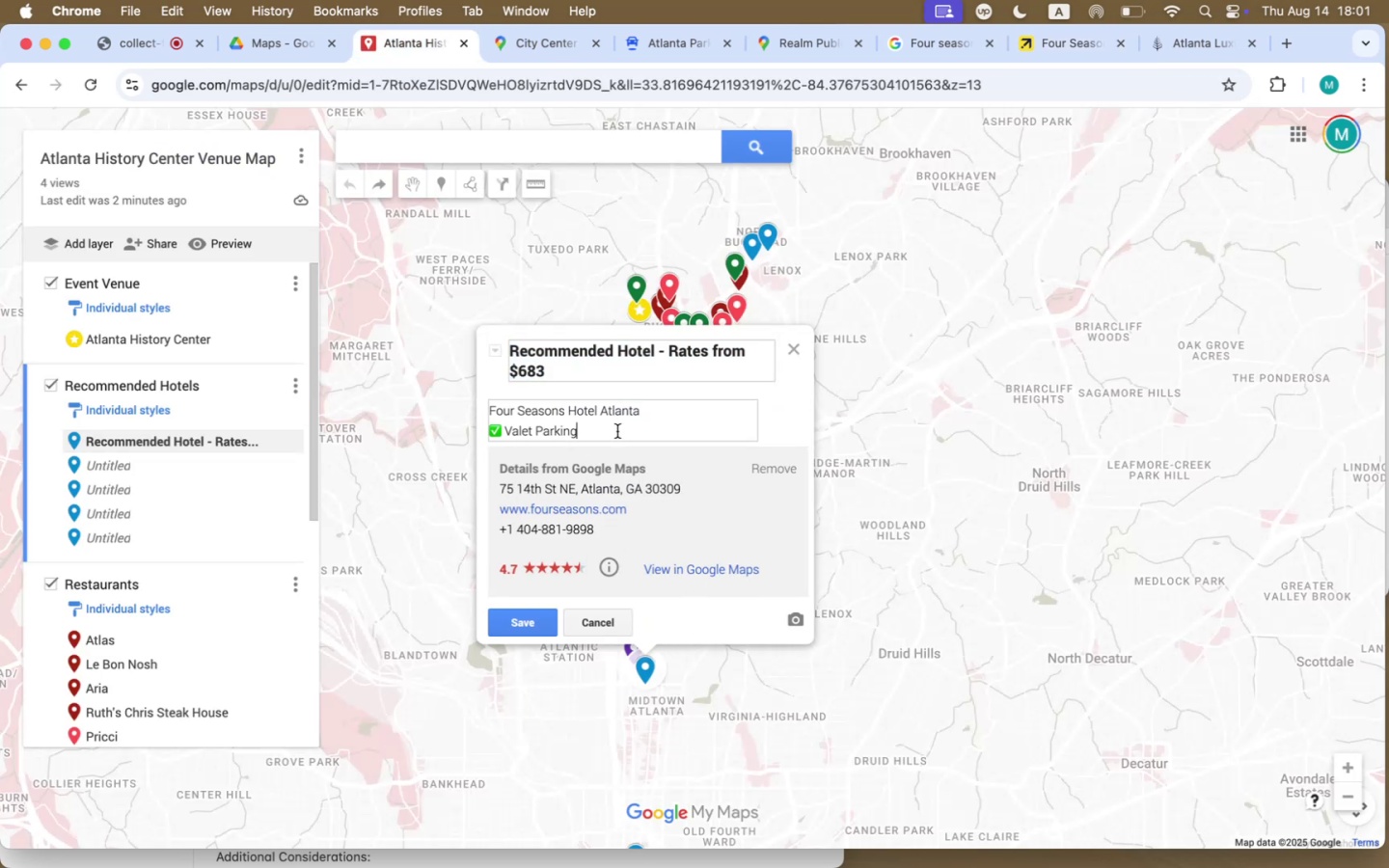 
key(Space)
 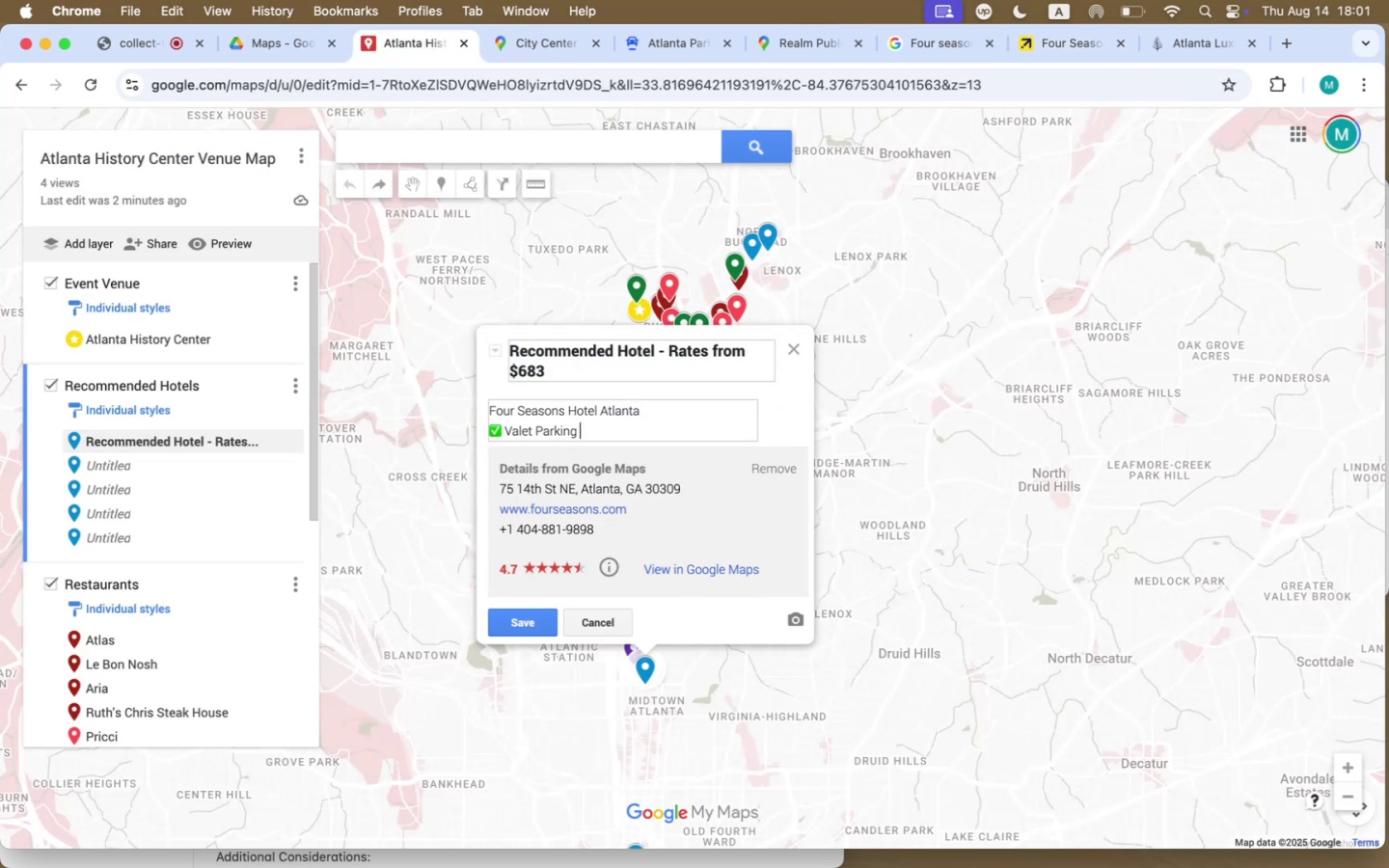 
key(Minus)
 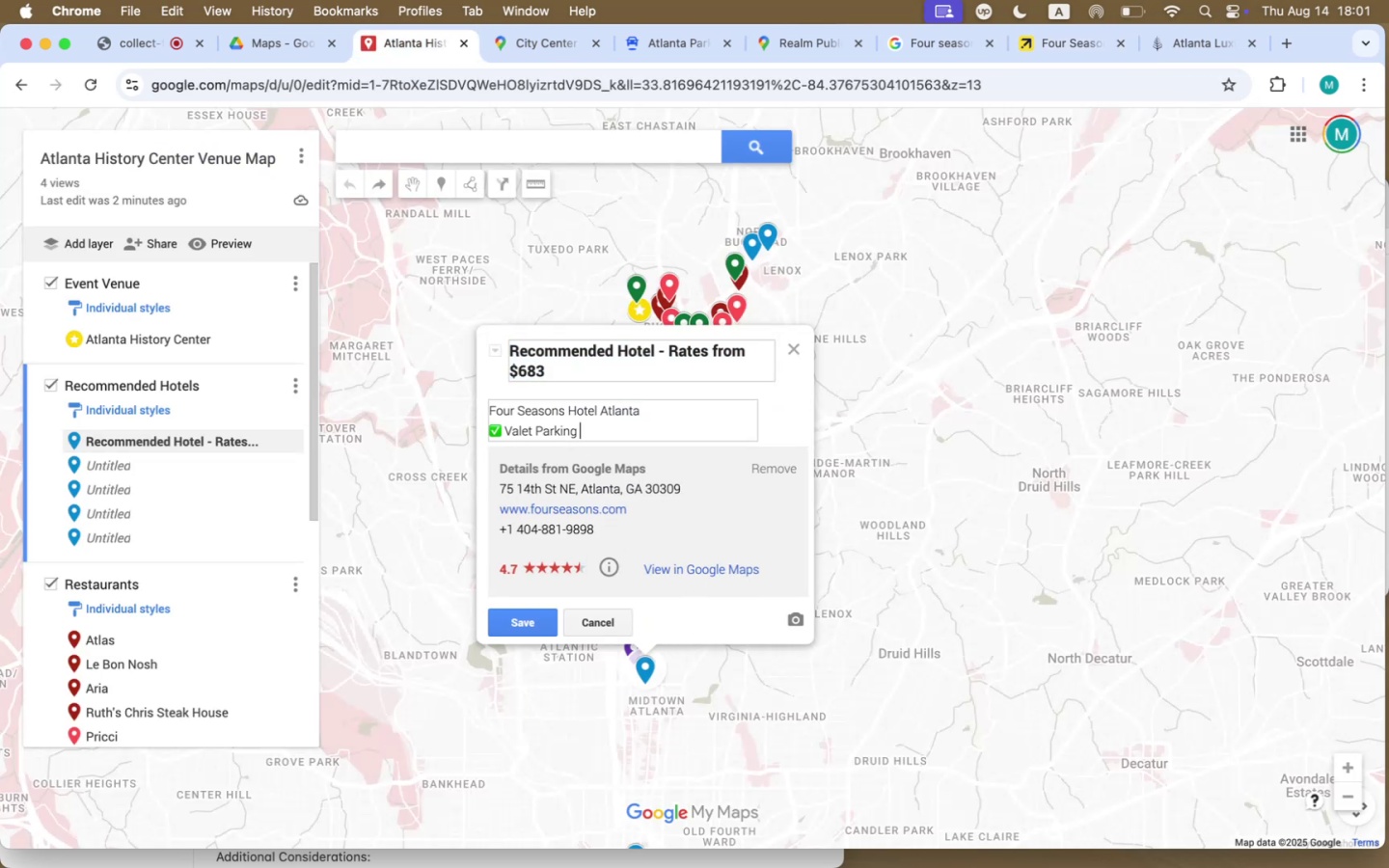 
key(Space)
 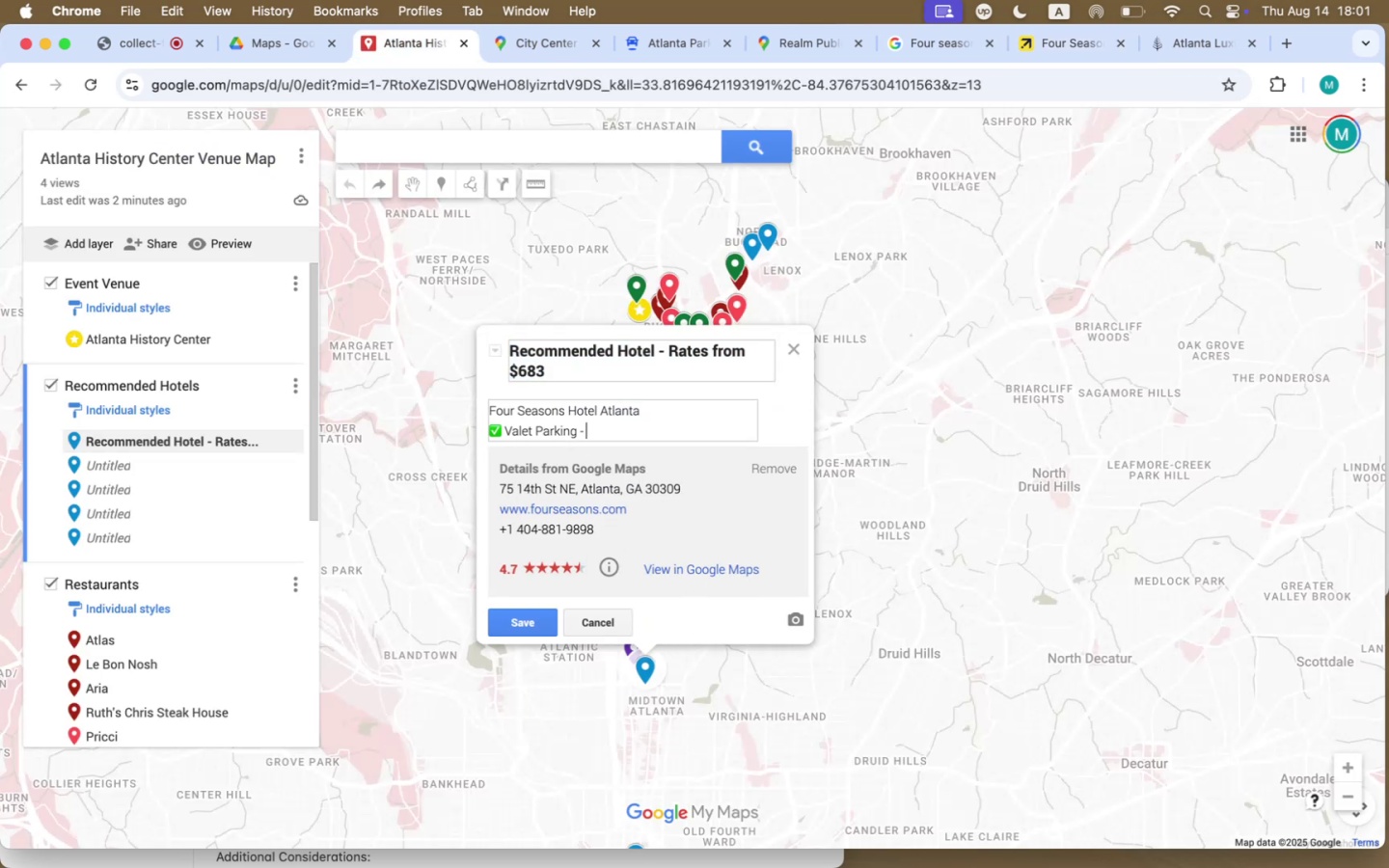 
key(Meta+V)
 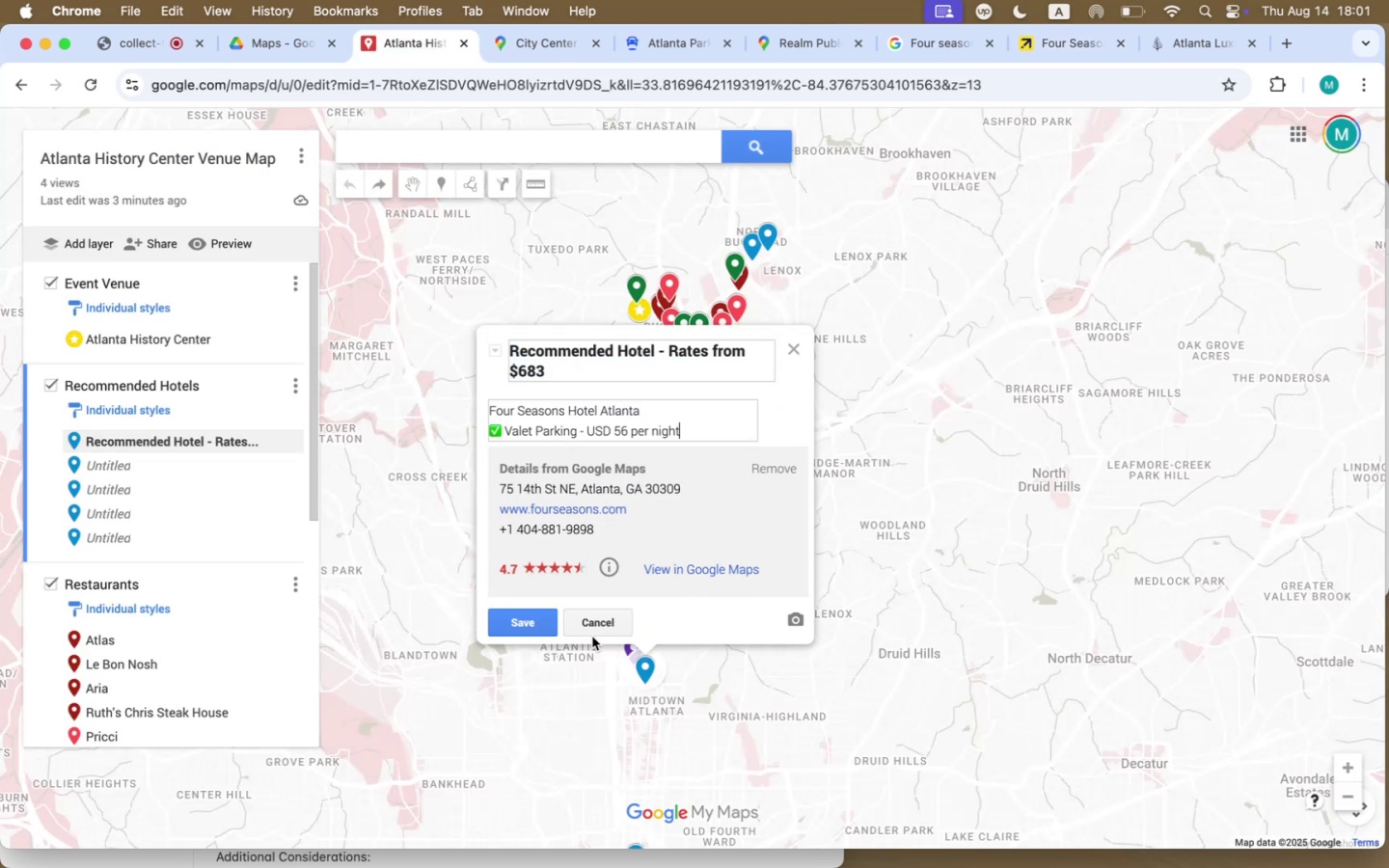 
key(Meta+Tab)
 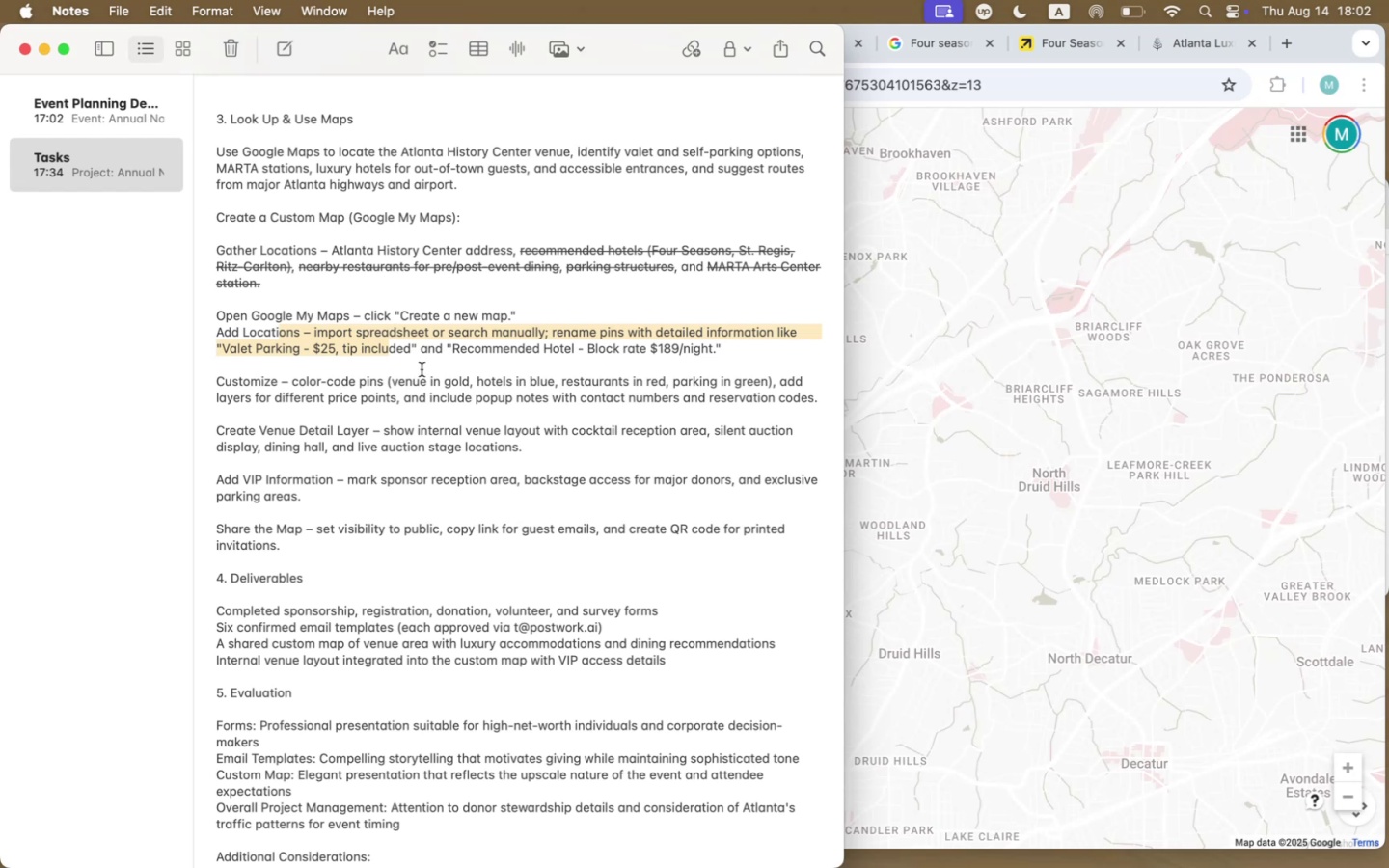 
left_click([508, 344])
 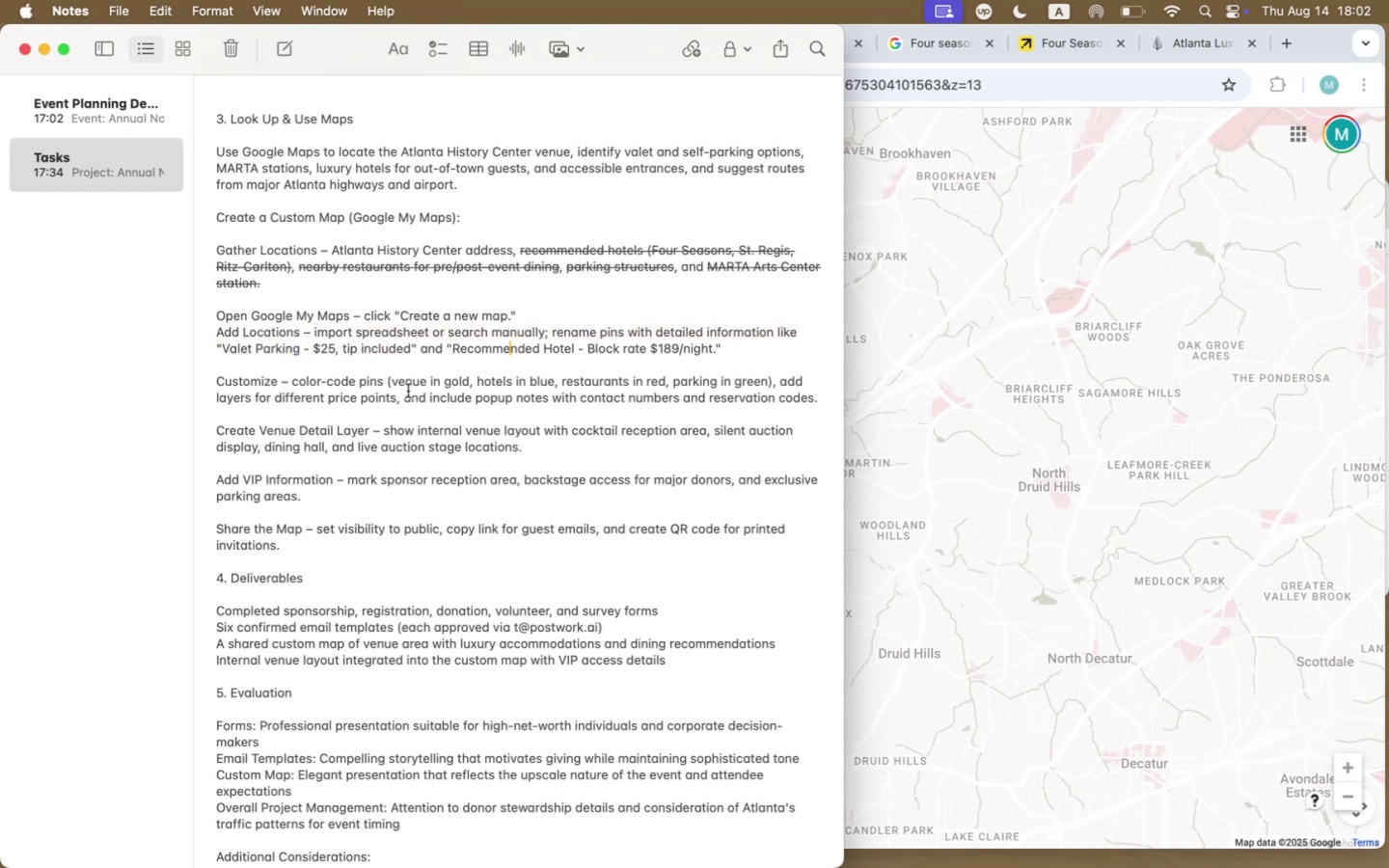 
double_click([405, 393])
 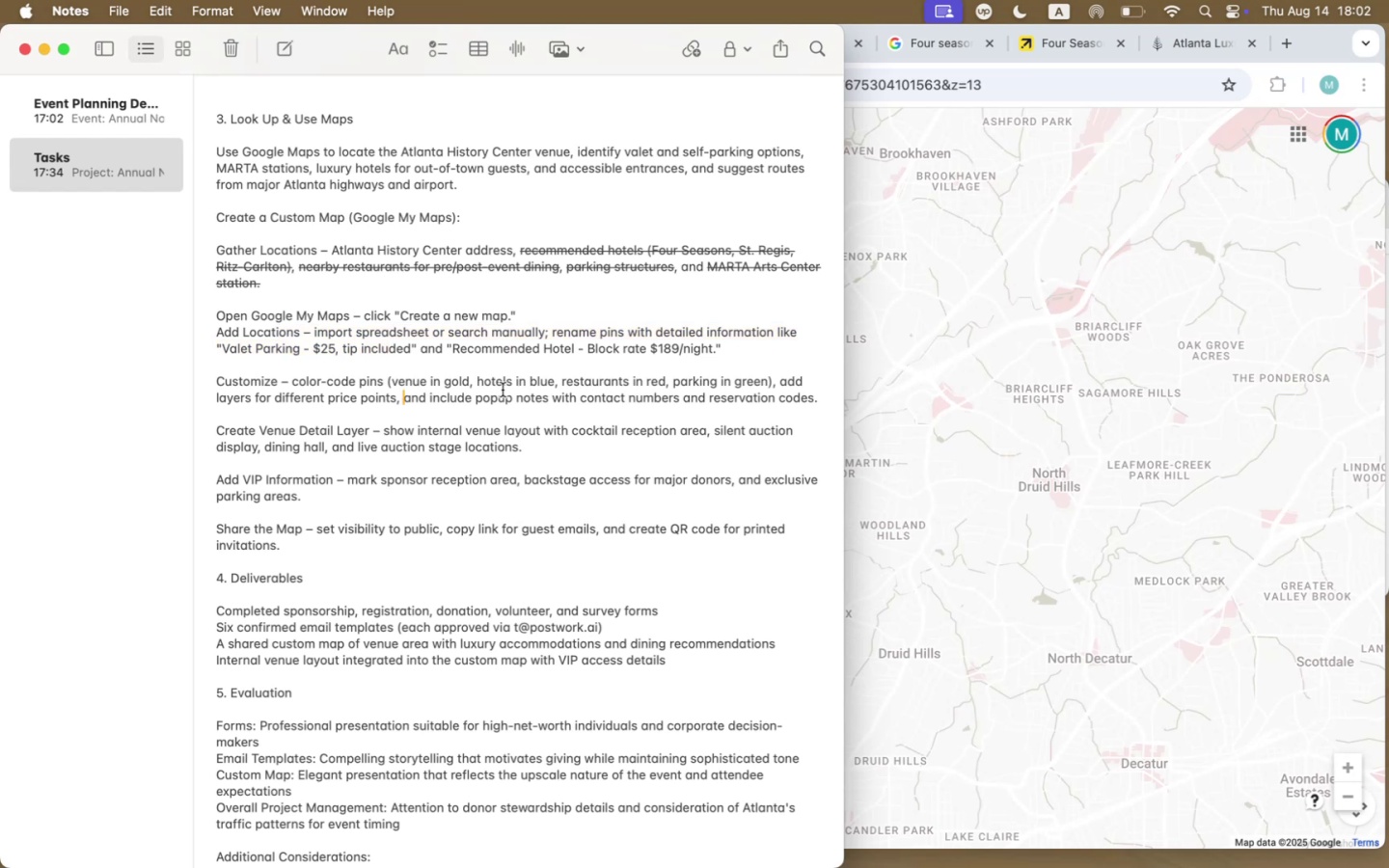 
left_click([562, 391])
 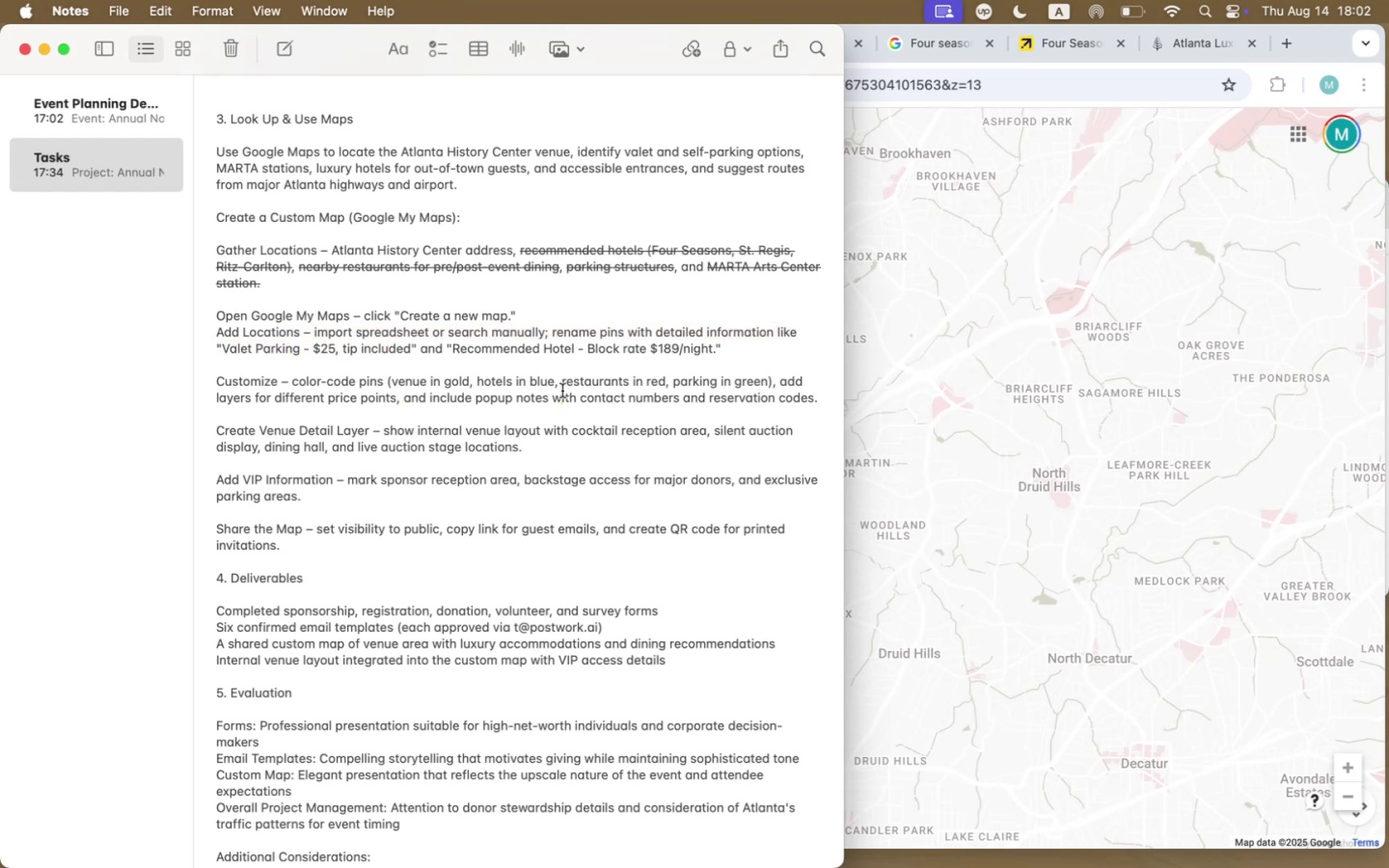 
wait(11.1)
 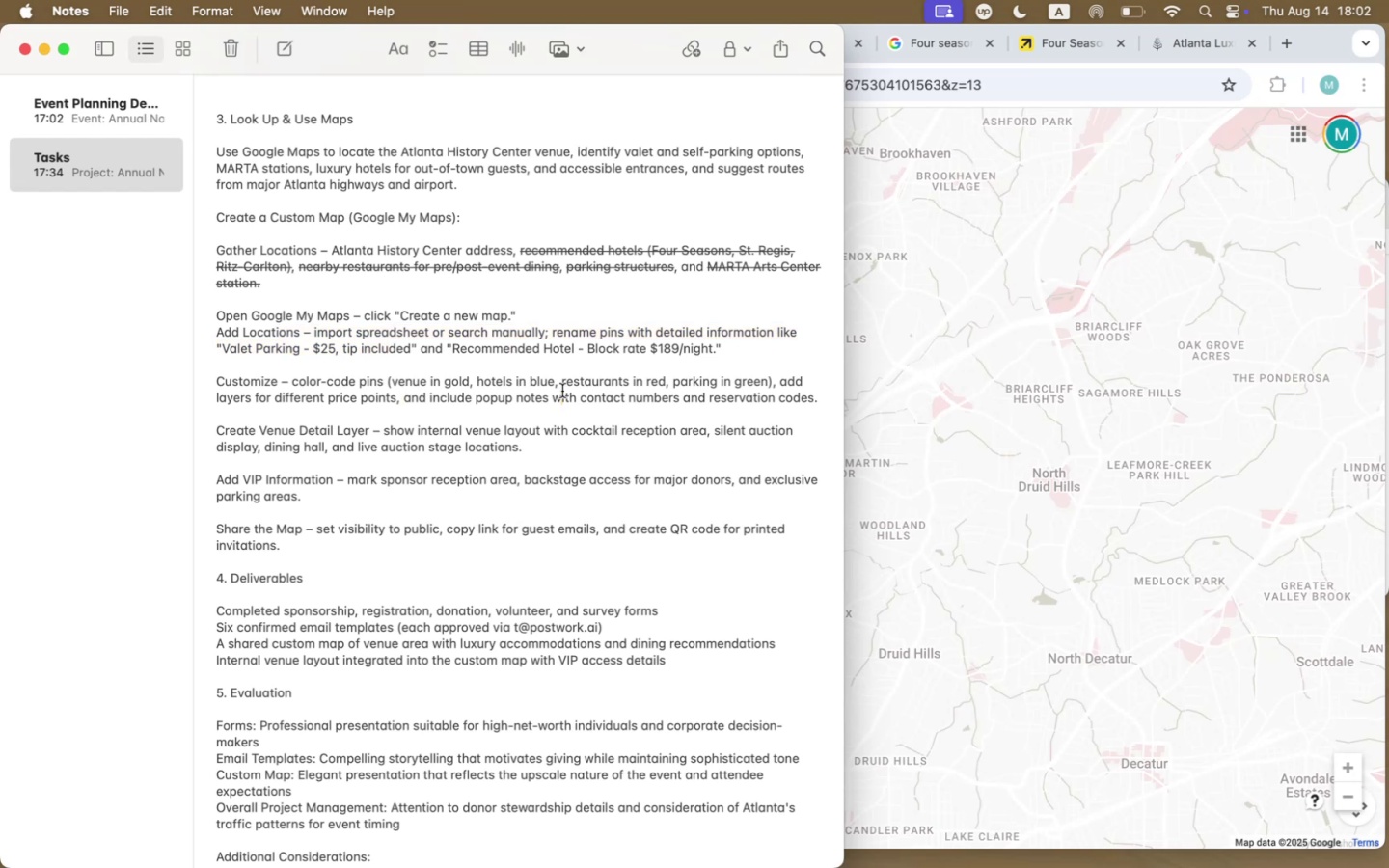 
left_click([903, 395])
 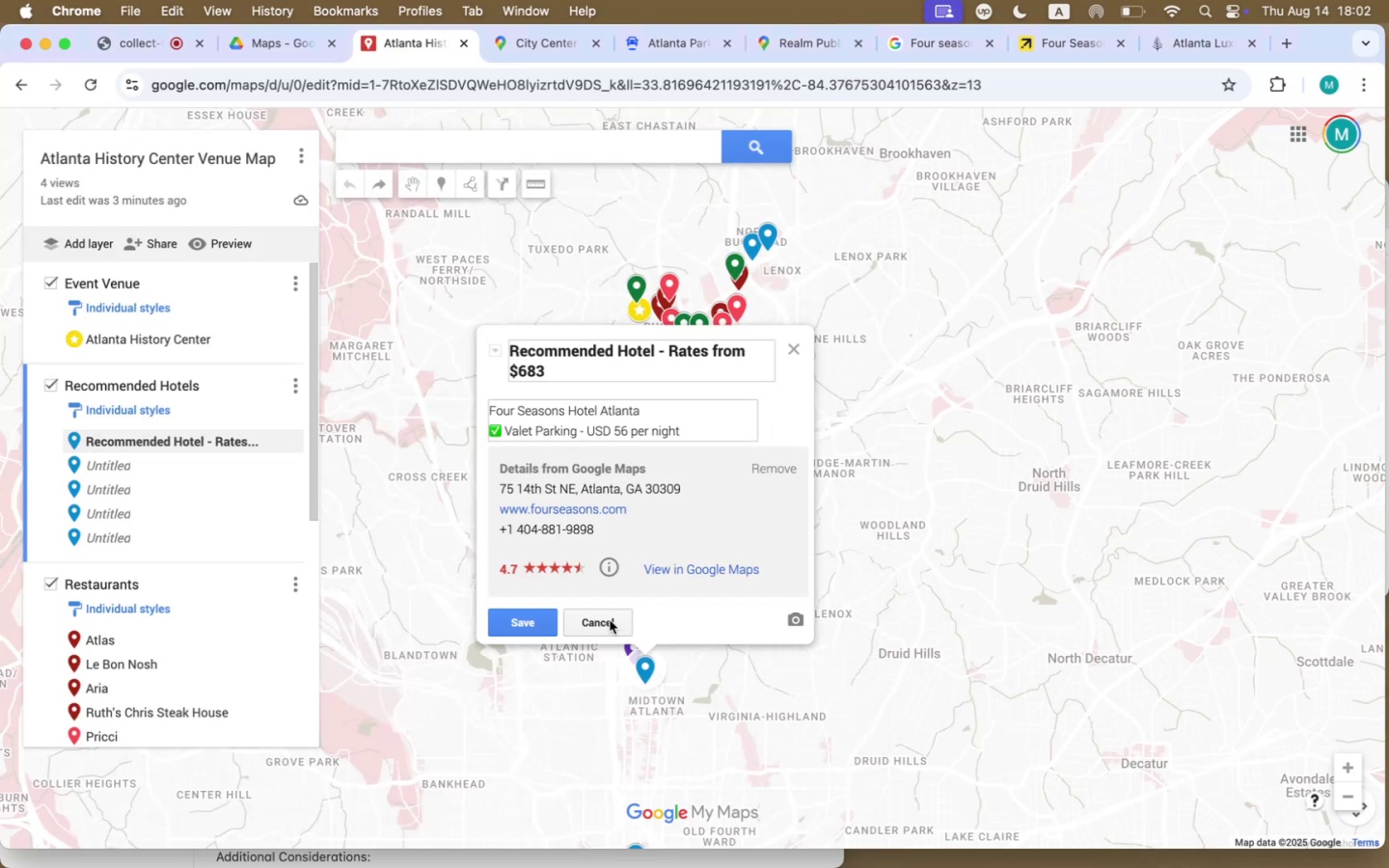 
left_click([542, 625])
 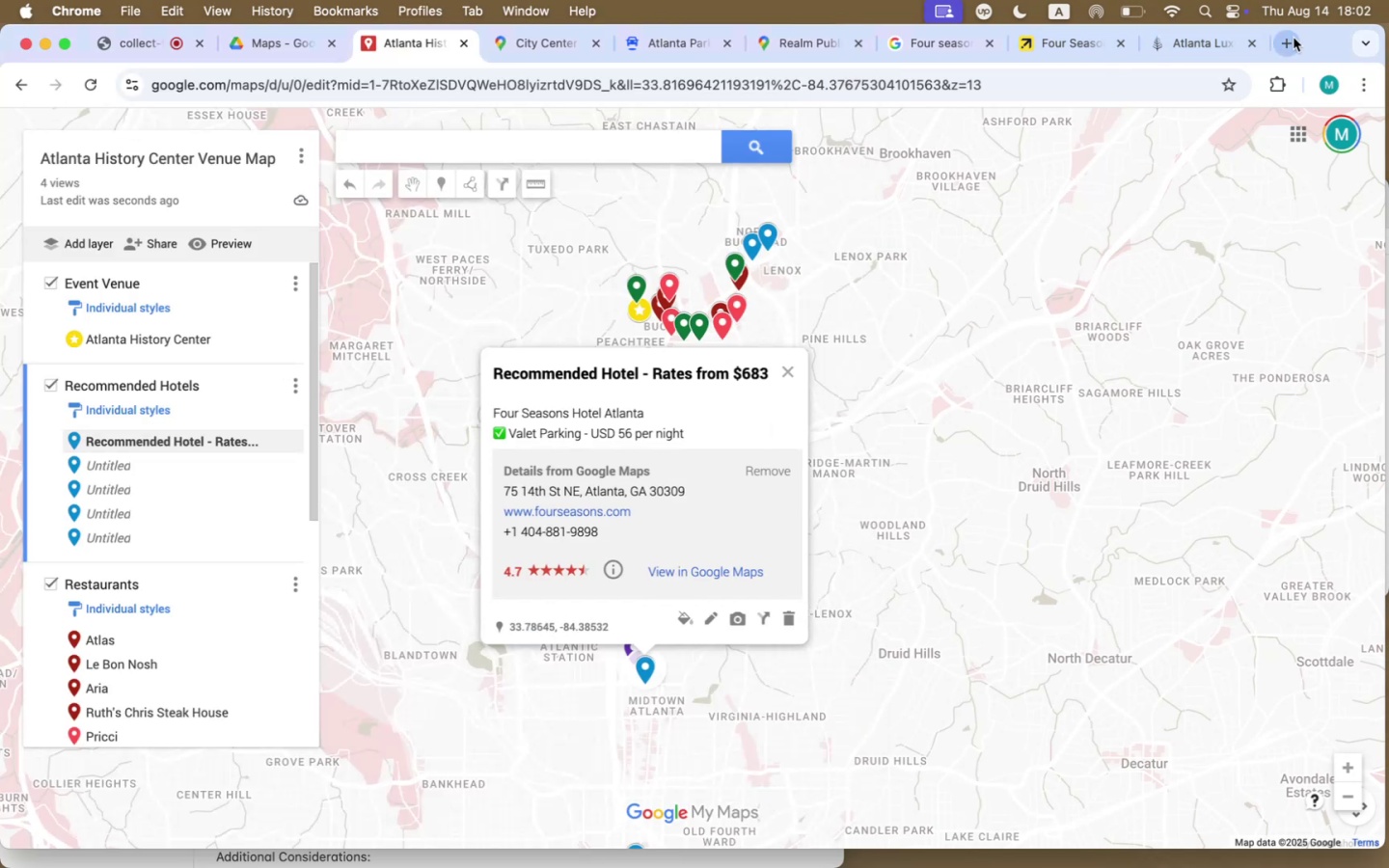 
type(reservation codes)
 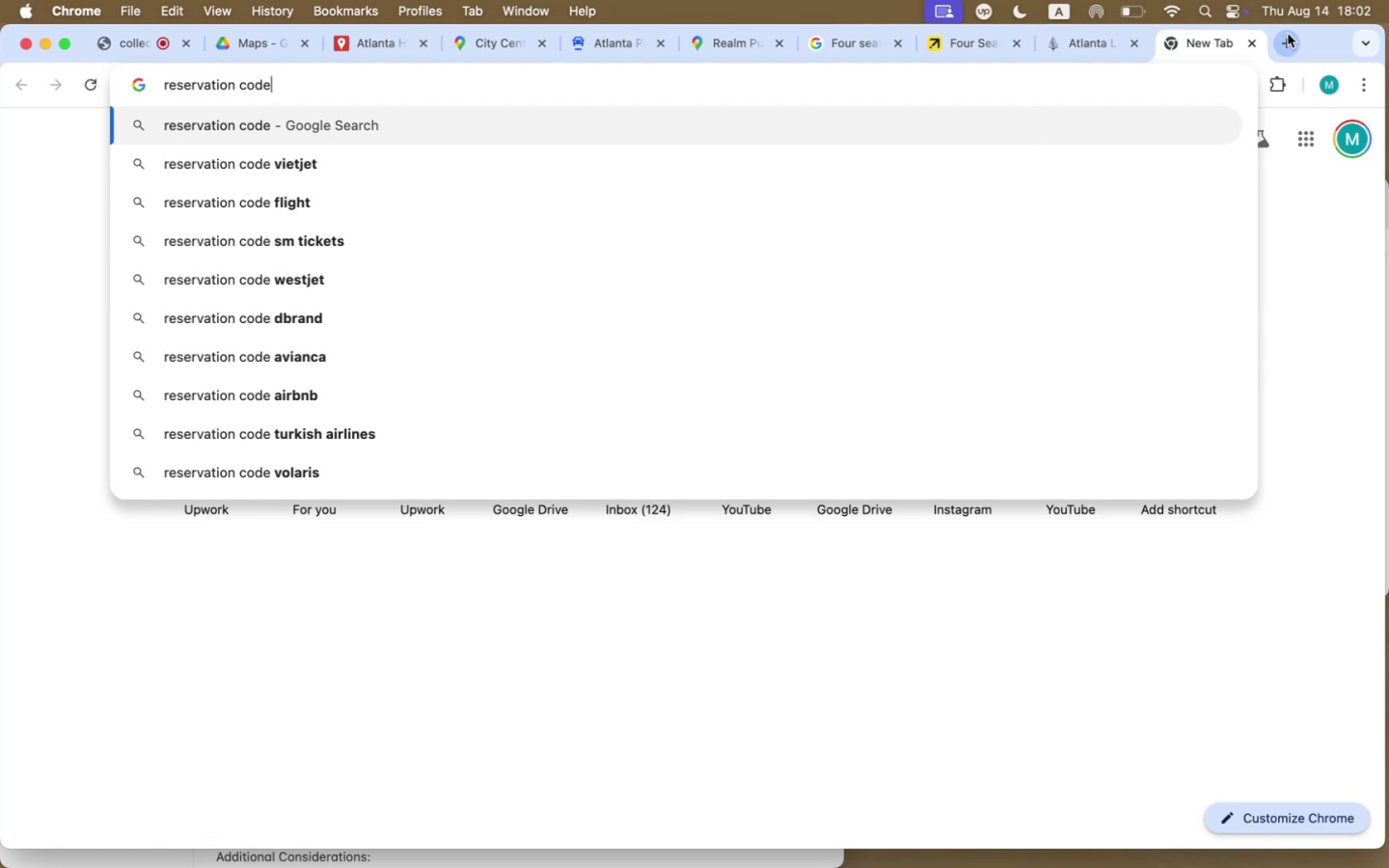 
key(Enter)
 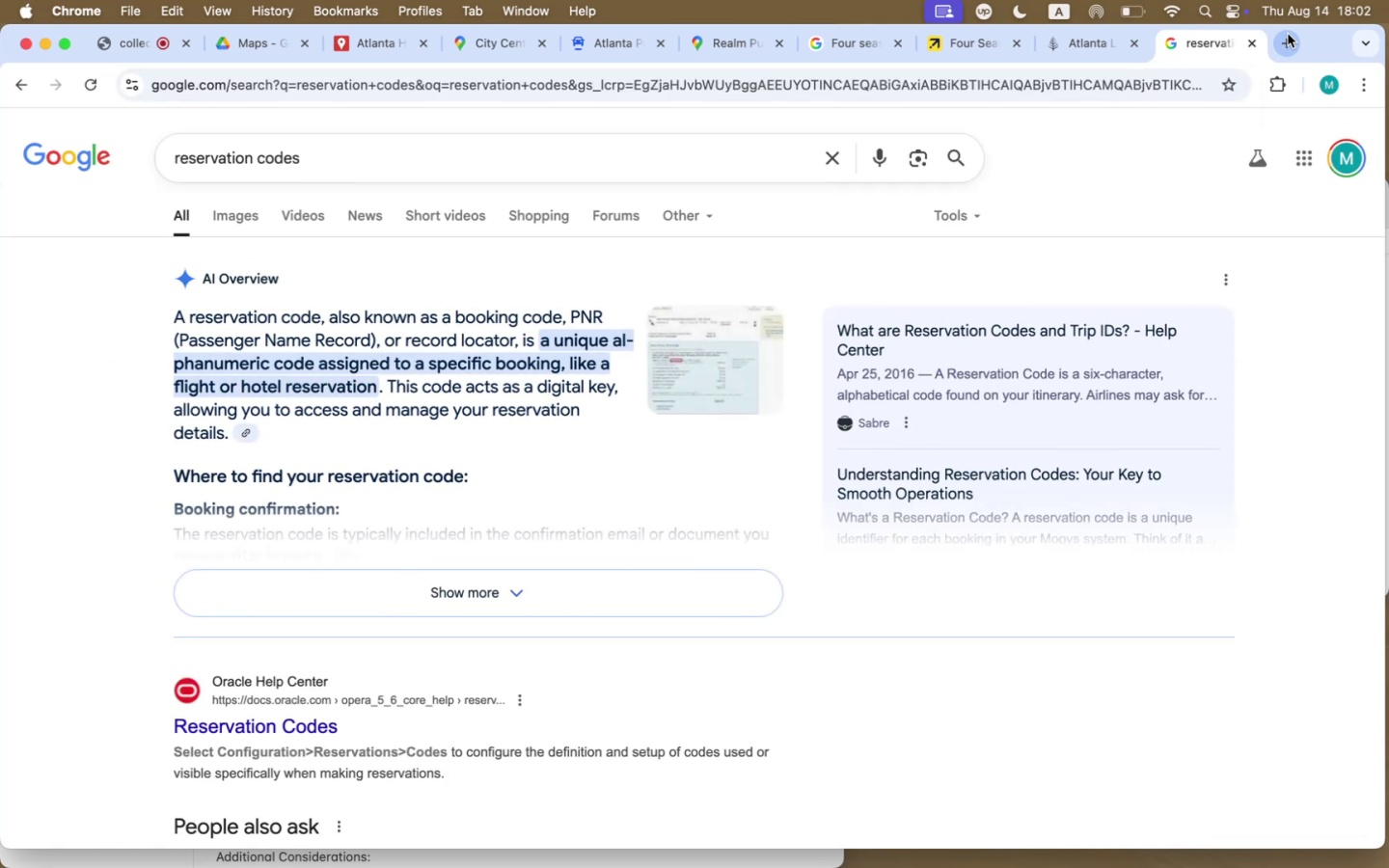 
left_click([616, 164])
 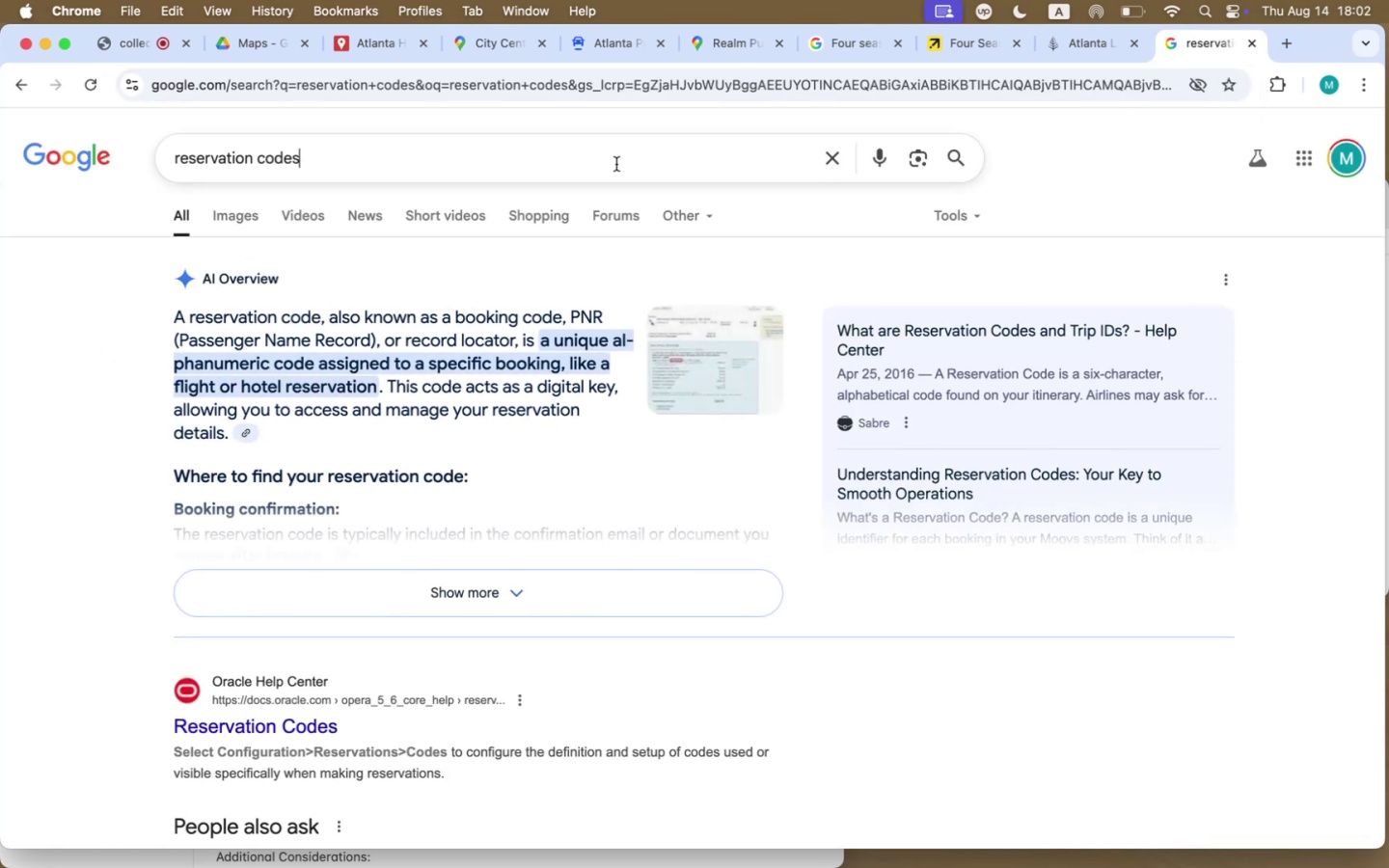 
type( atlanta rest)
 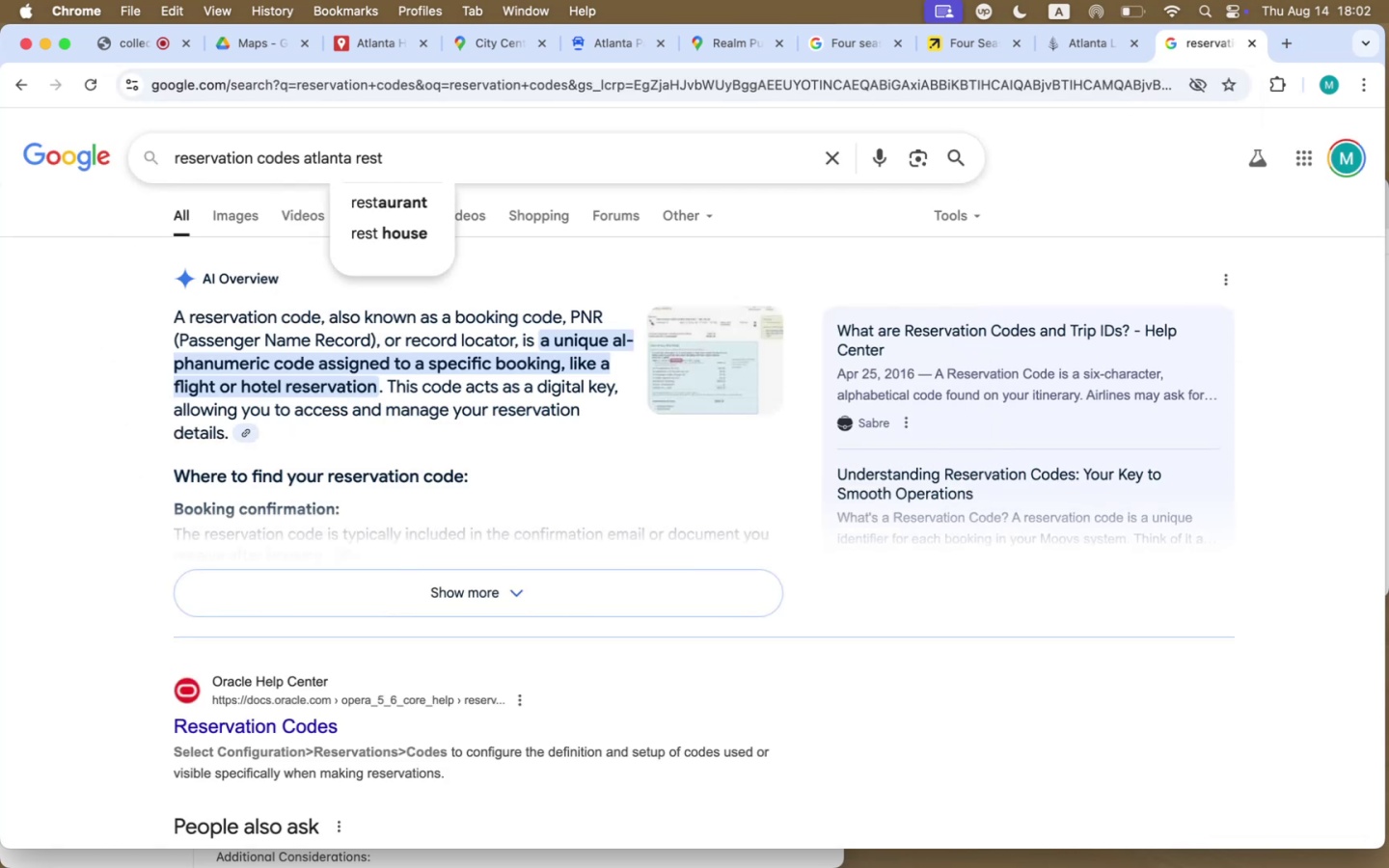 
key(ArrowDown)
 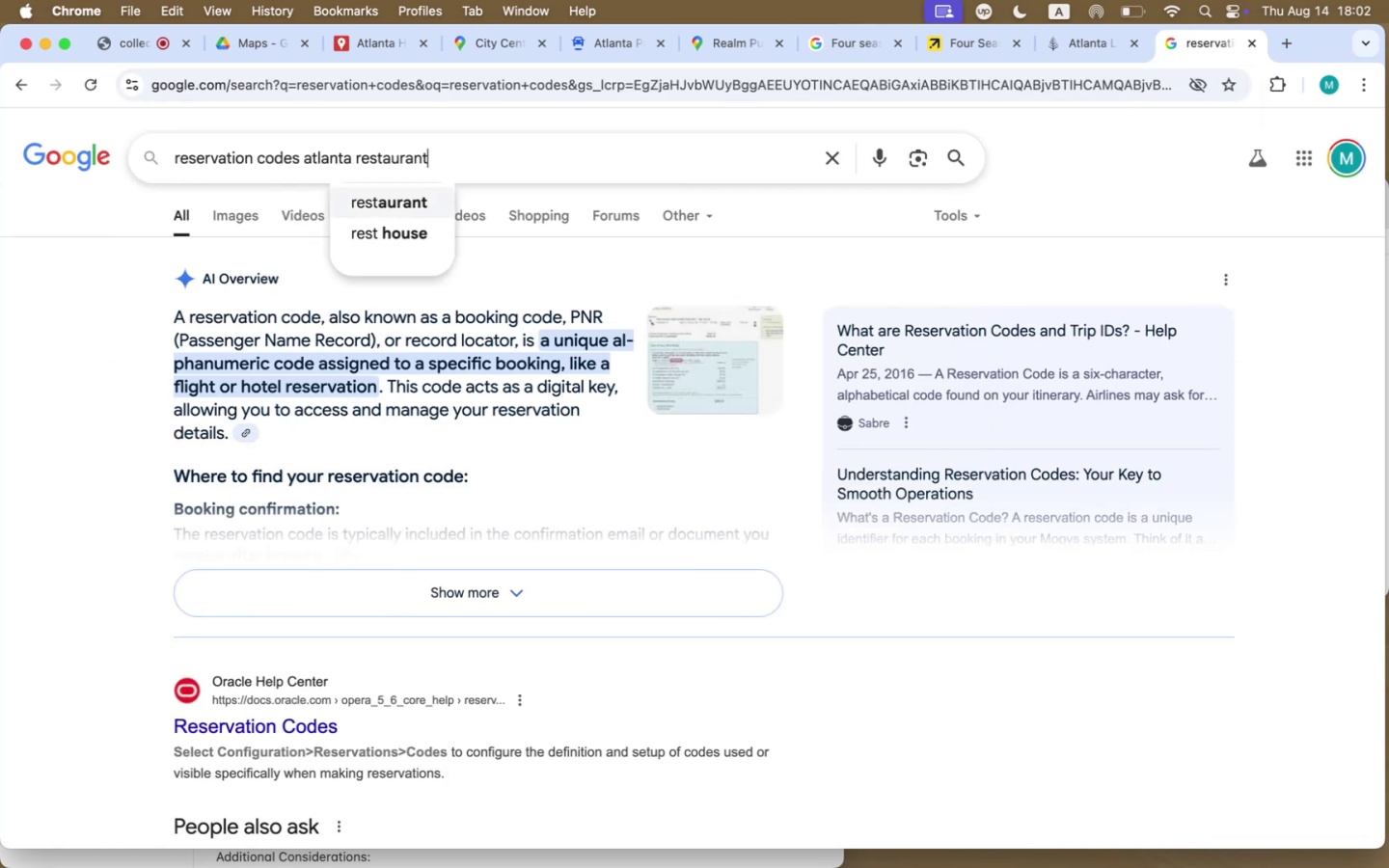 
key(Enter)
 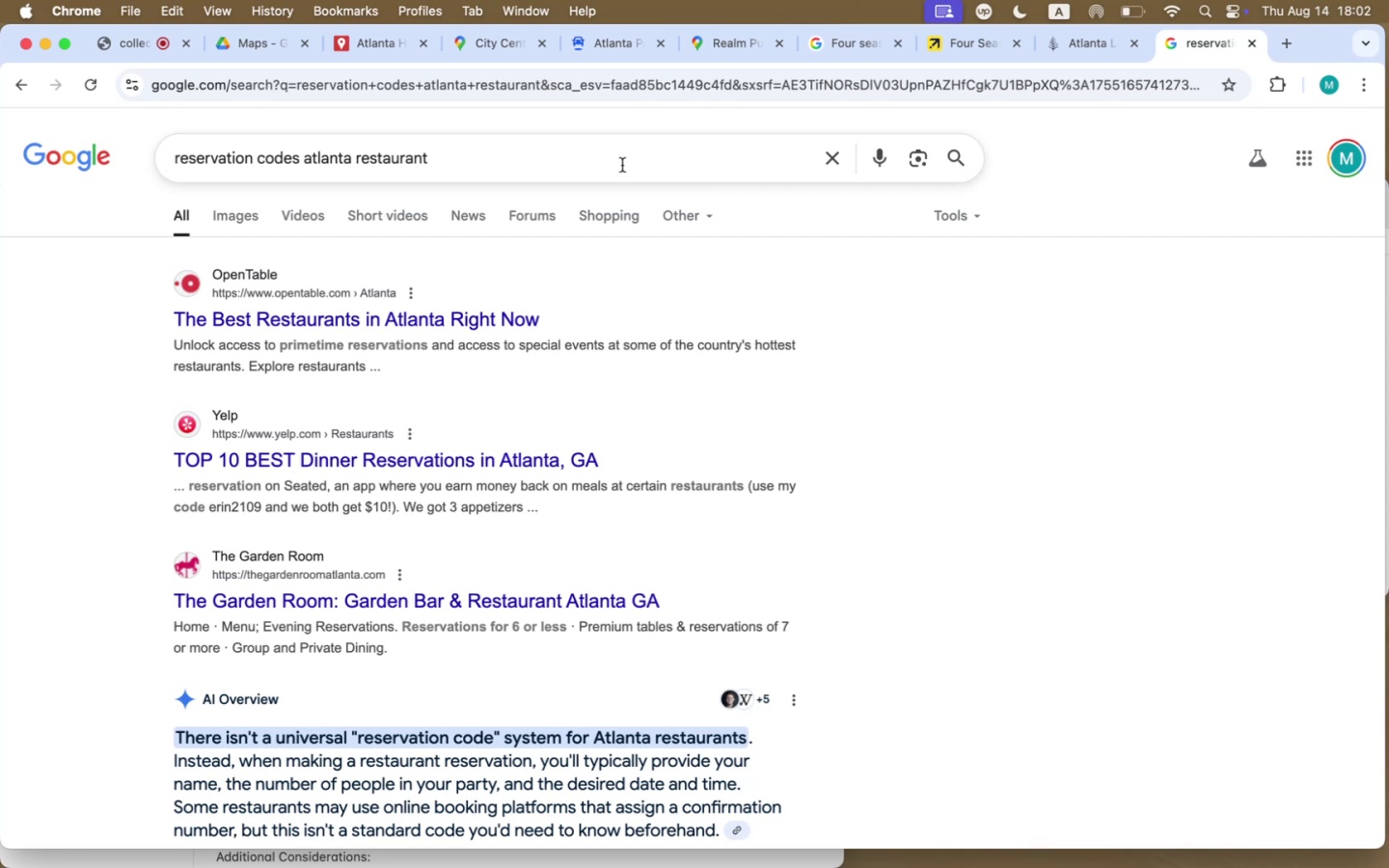 
double_click([578, 169])
 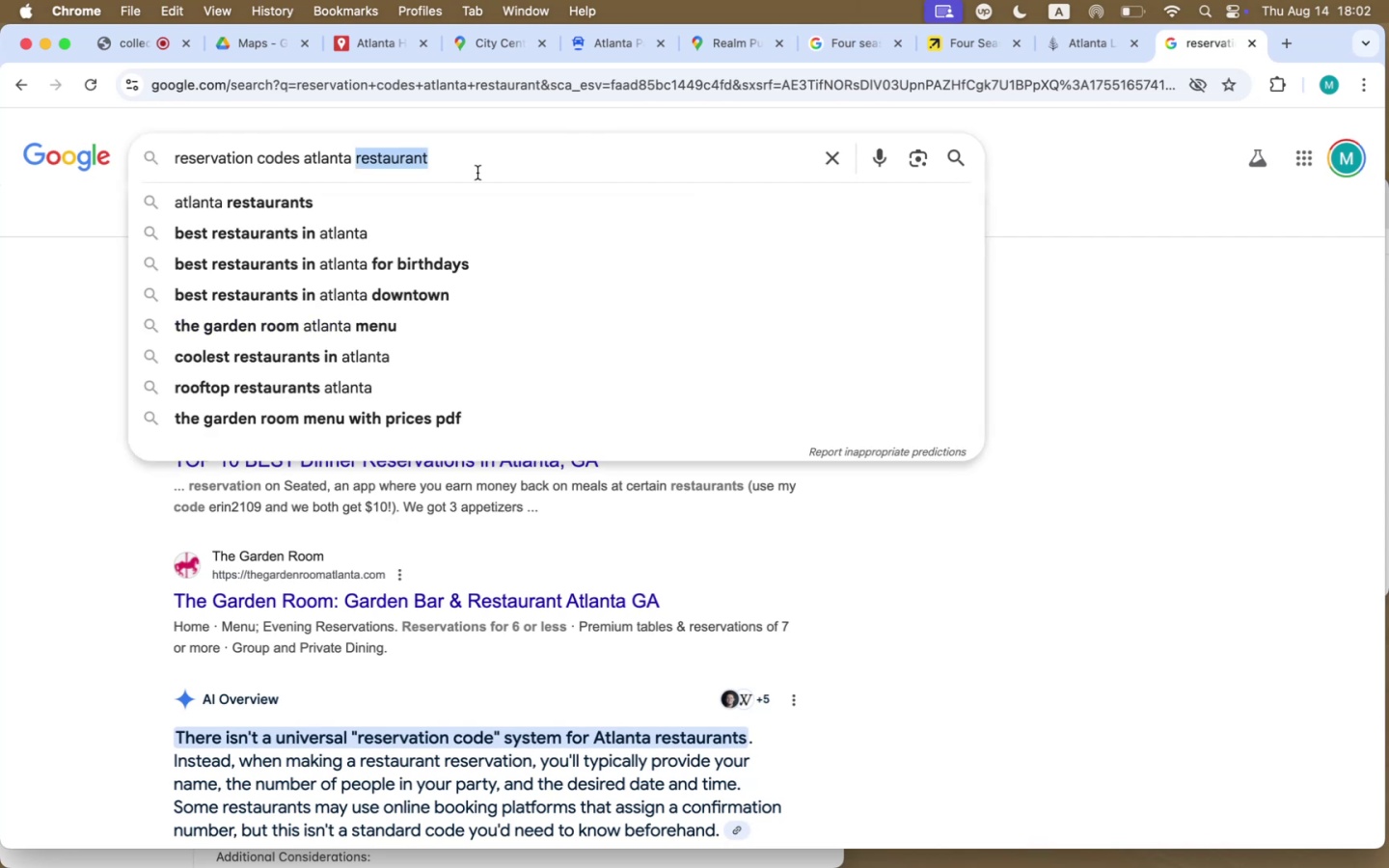 
triple_click([448, 172])
 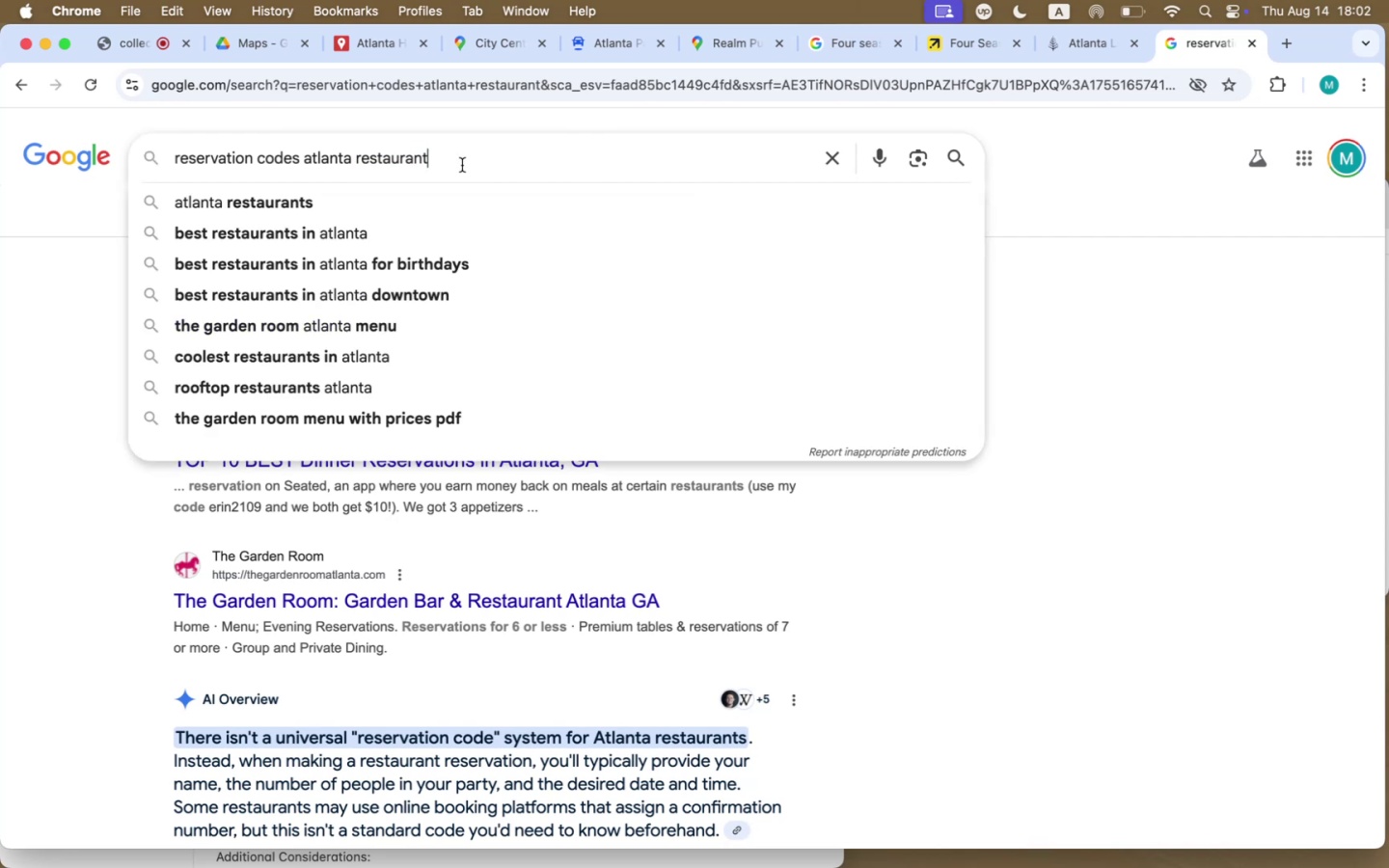 
triple_click([469, 162])
 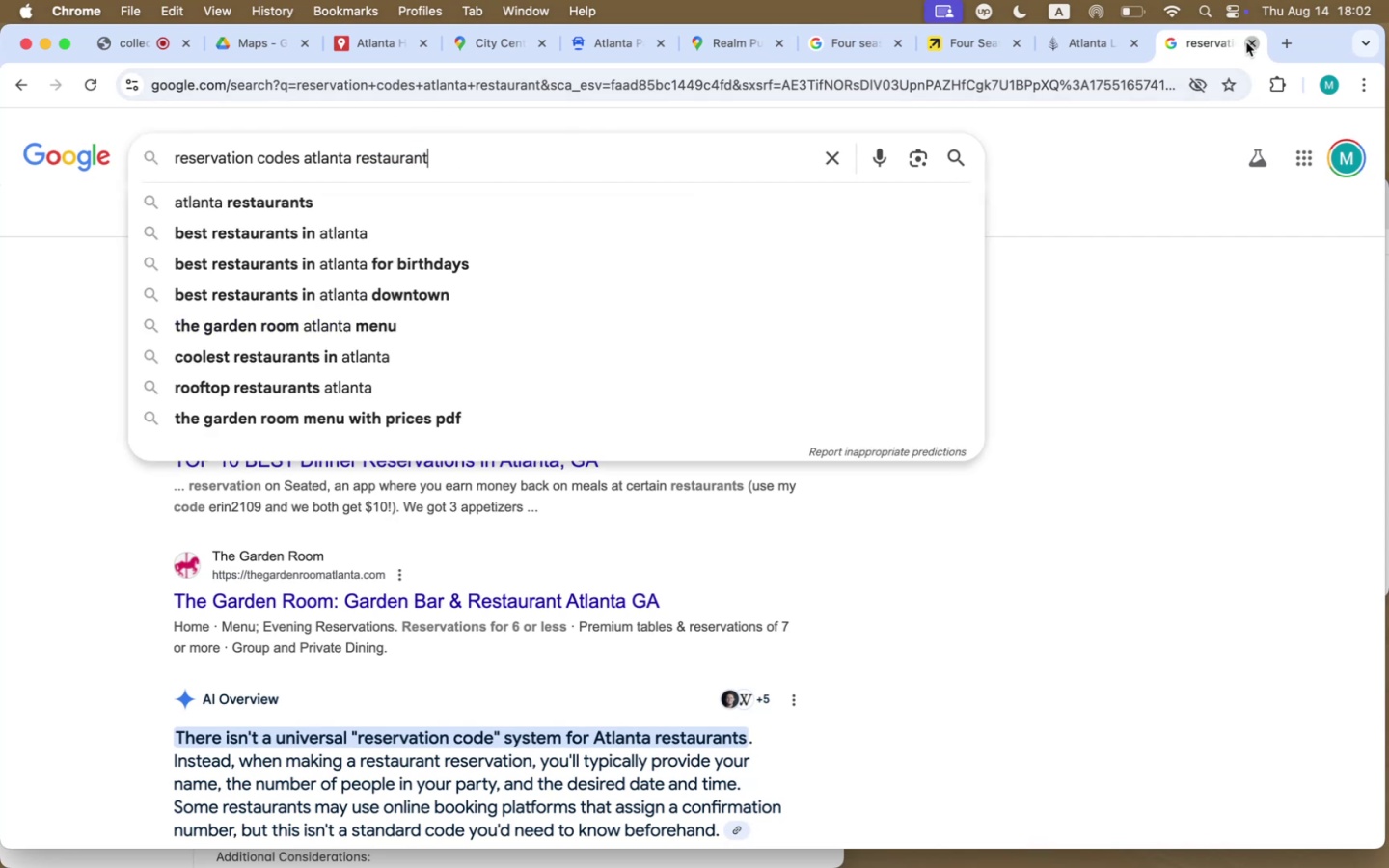 
mouse_move([390, 88])
 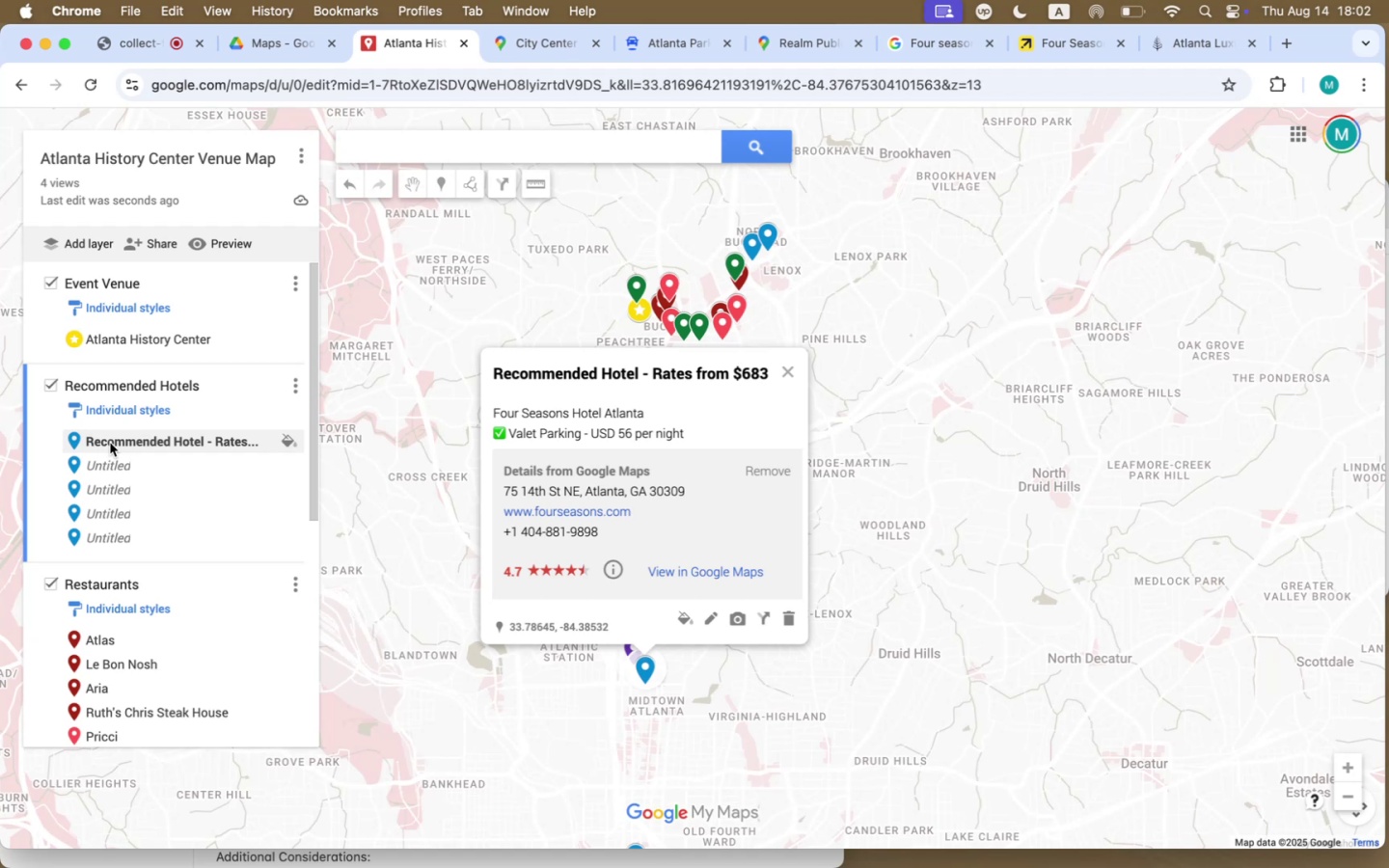 
wait(8.59)
 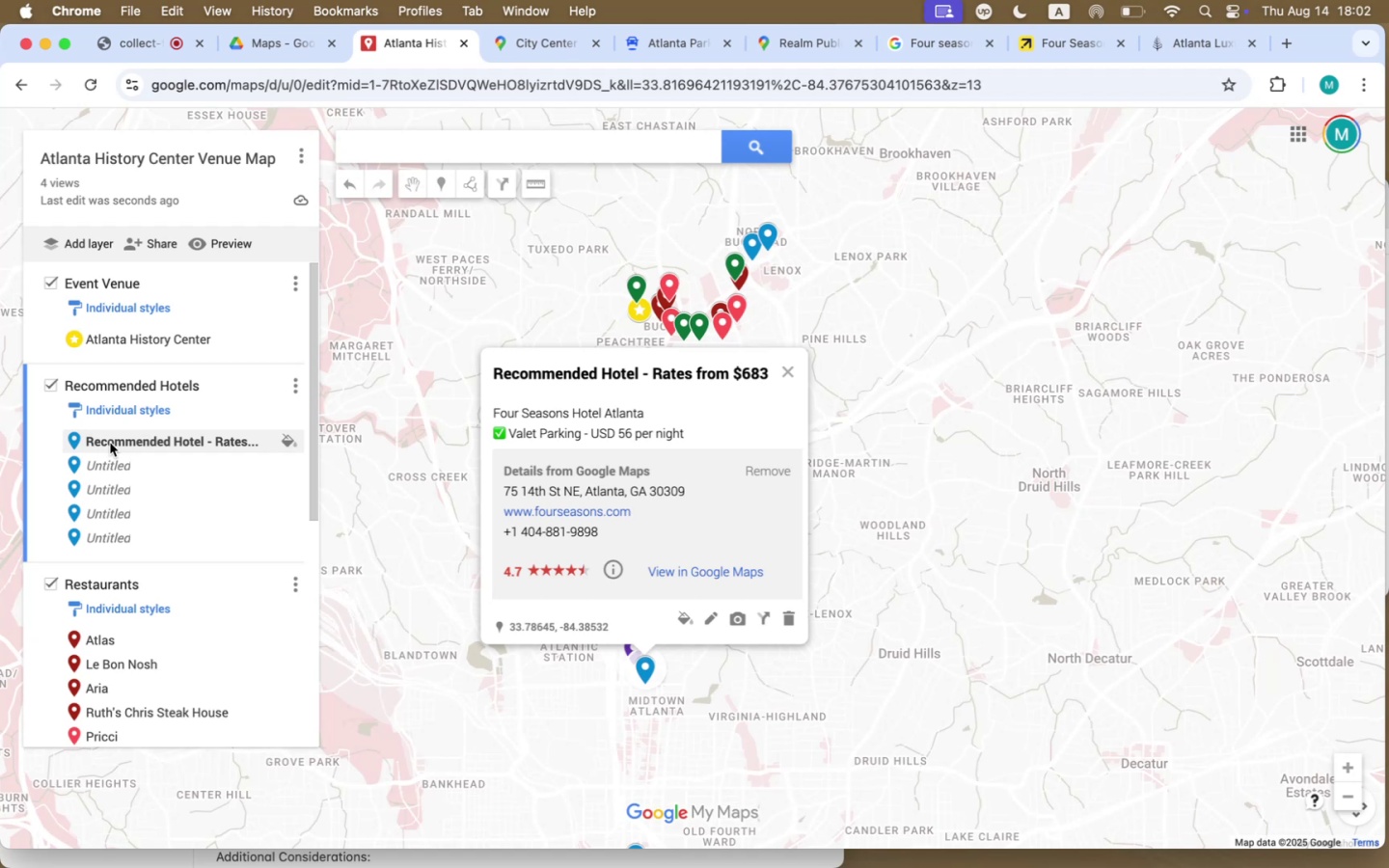 
left_click([110, 469])
 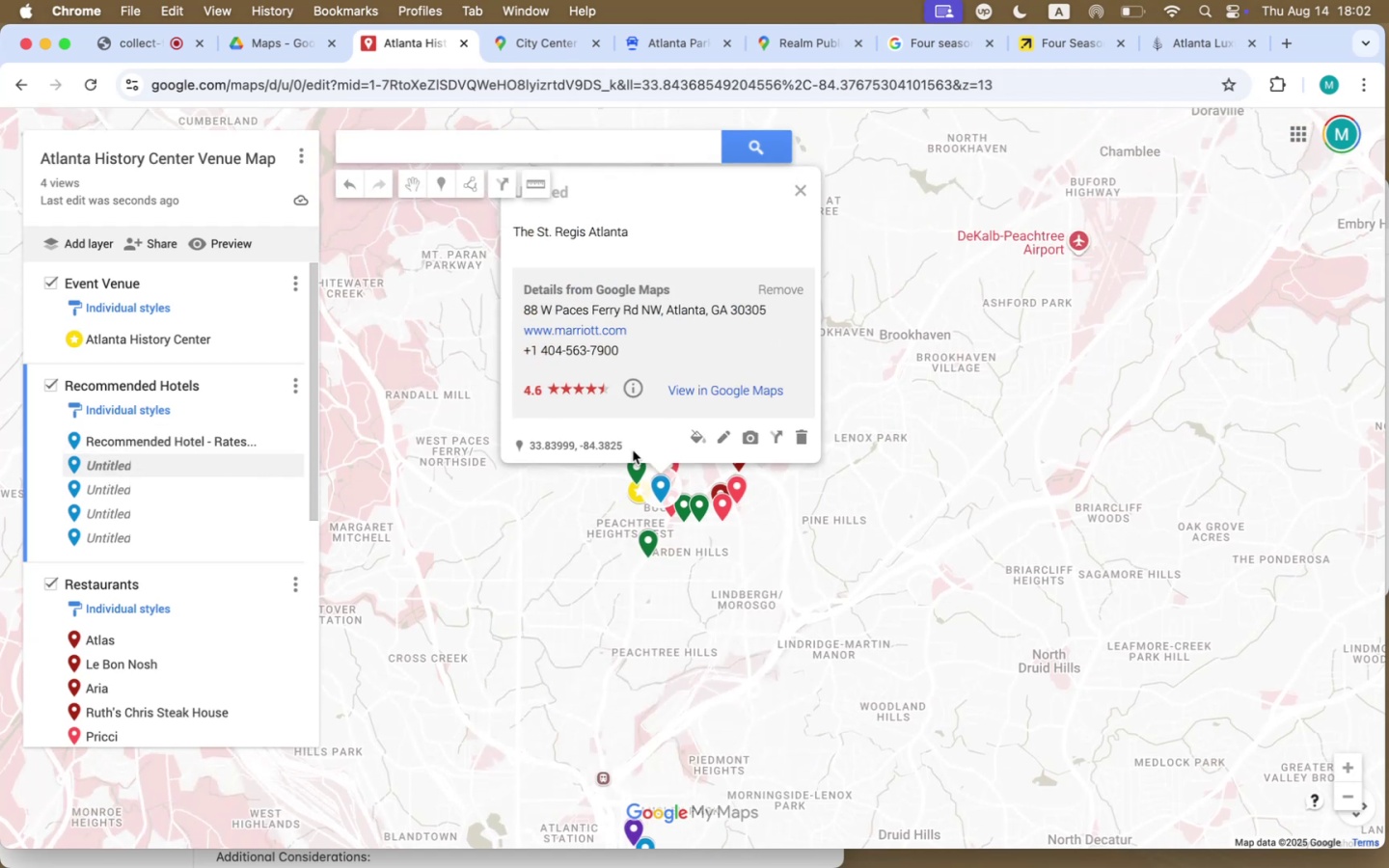 
scroll: coordinate [895, 342], scroll_direction: up, amount: 3.0
 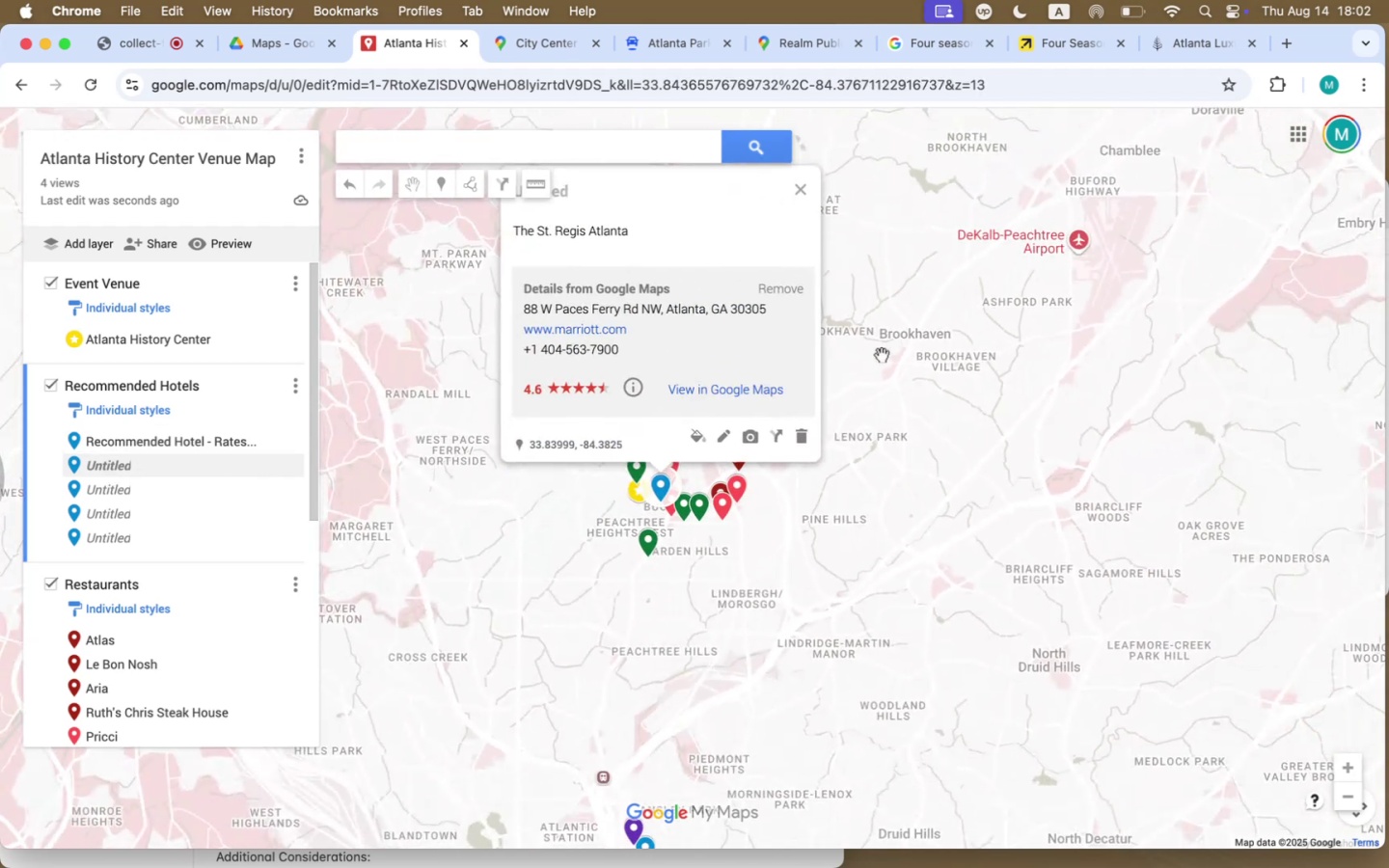 
left_click_drag(start_coordinate=[866, 321], to_coordinate=[971, 447])
 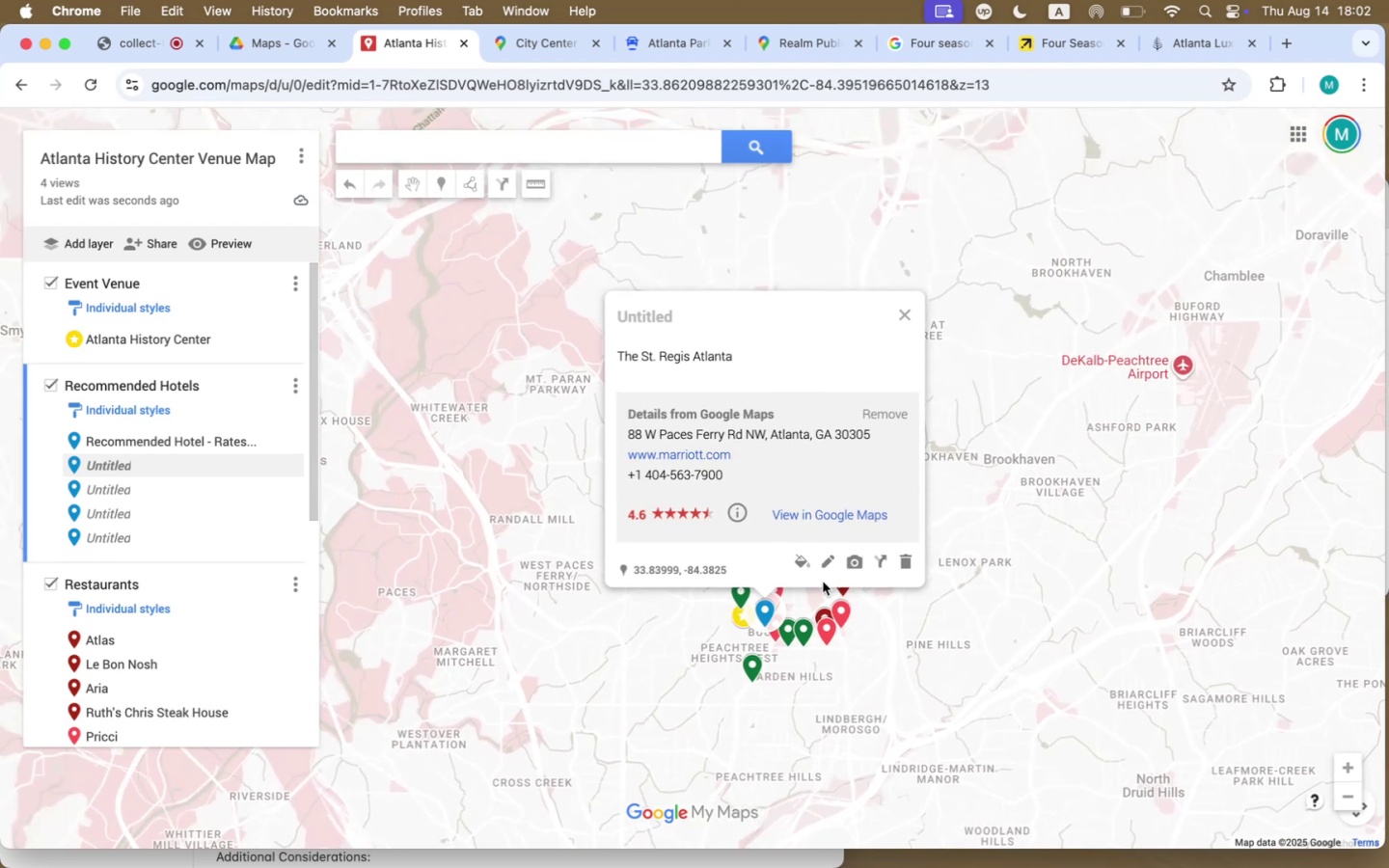 
left_click([822, 564])
 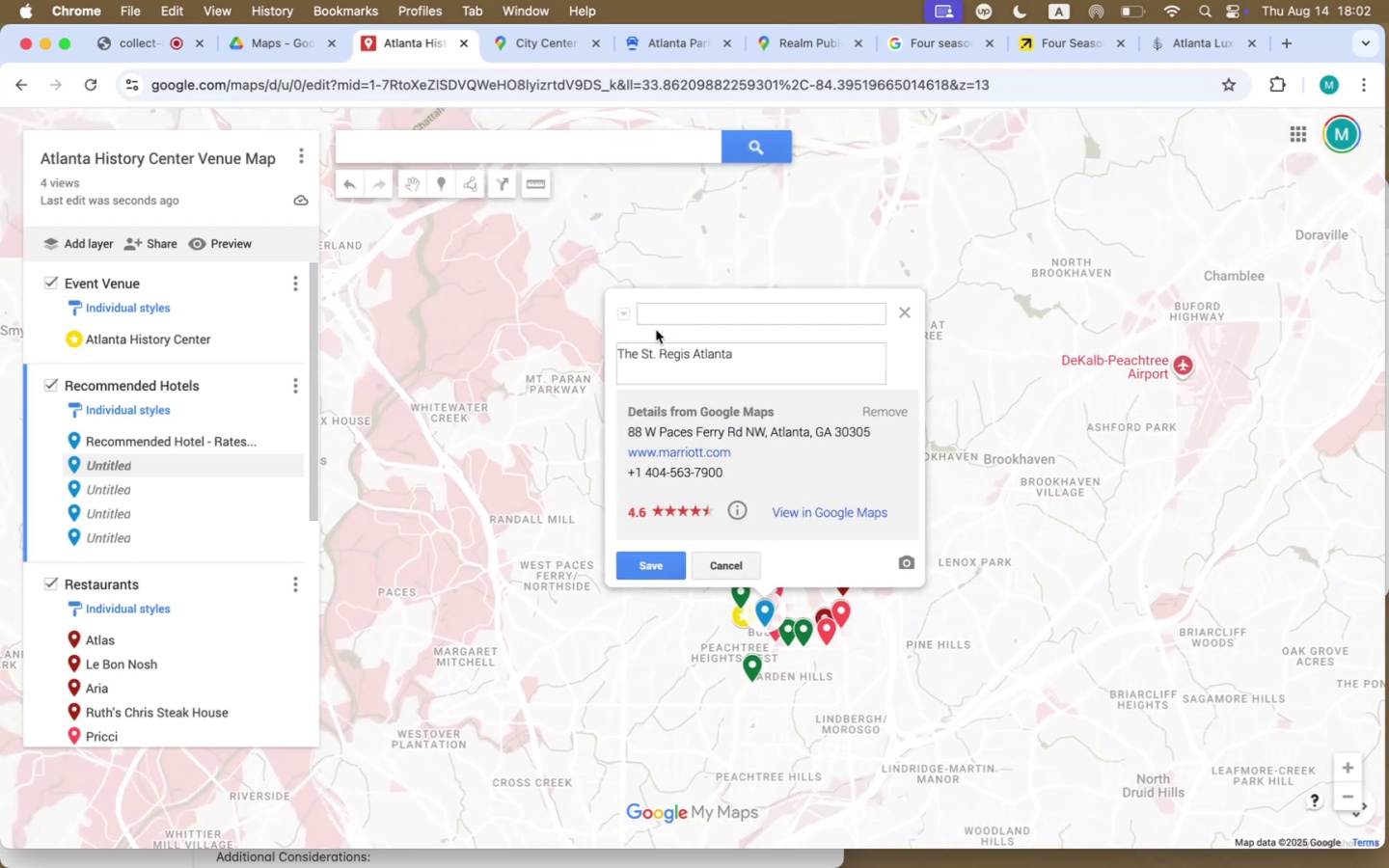 
left_click([623, 314])
 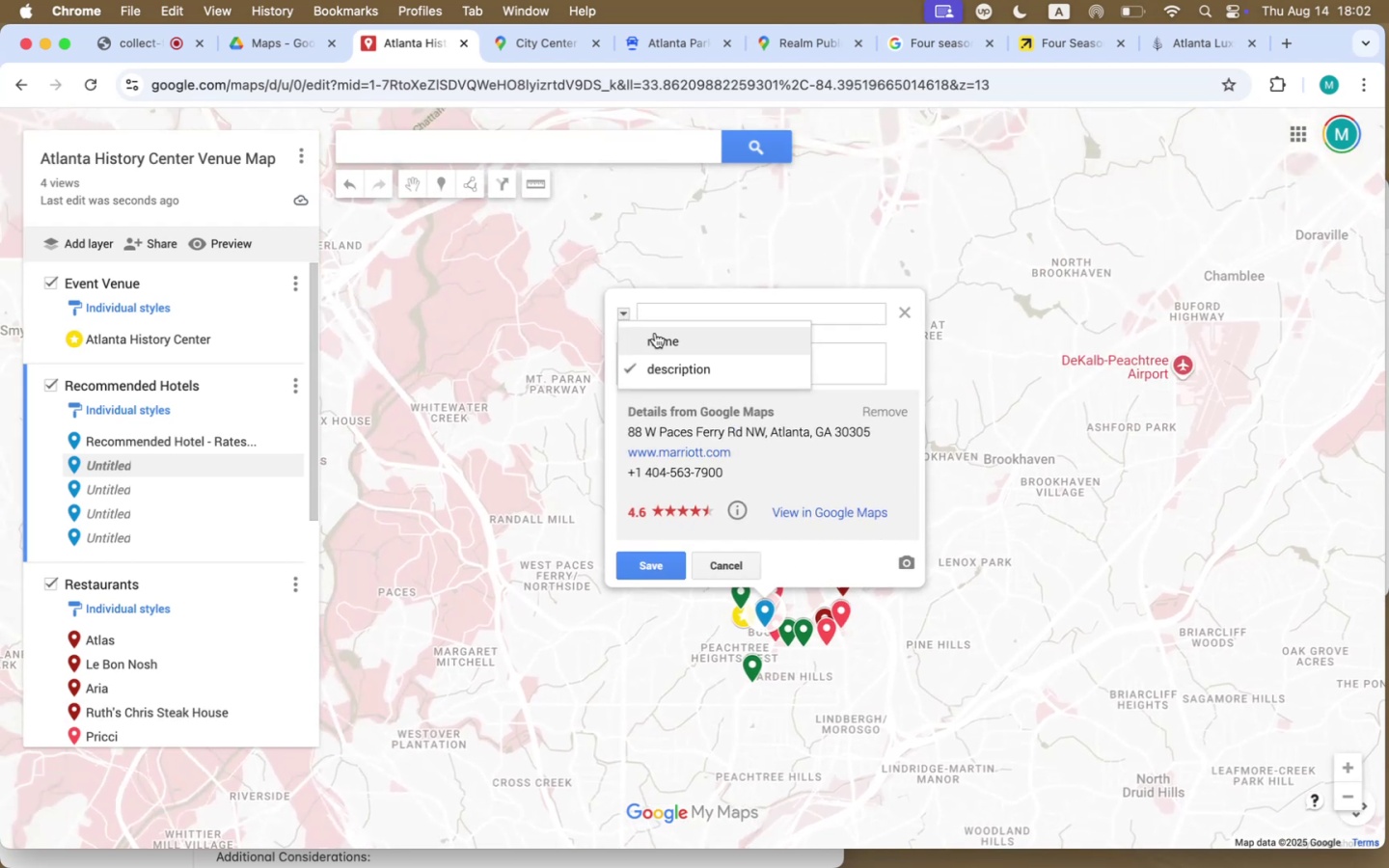 
left_click([666, 342])
 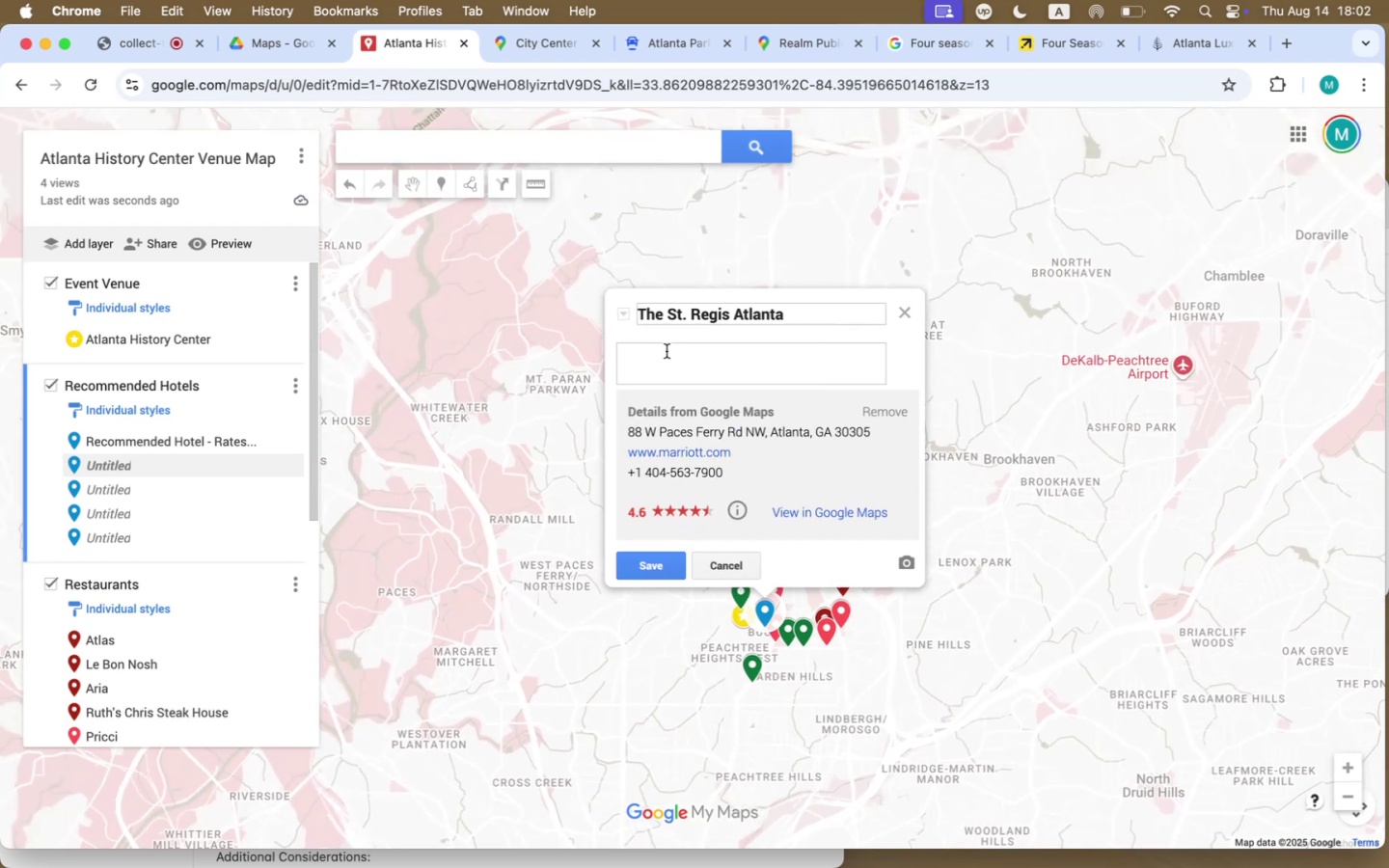 
left_click([667, 351])
 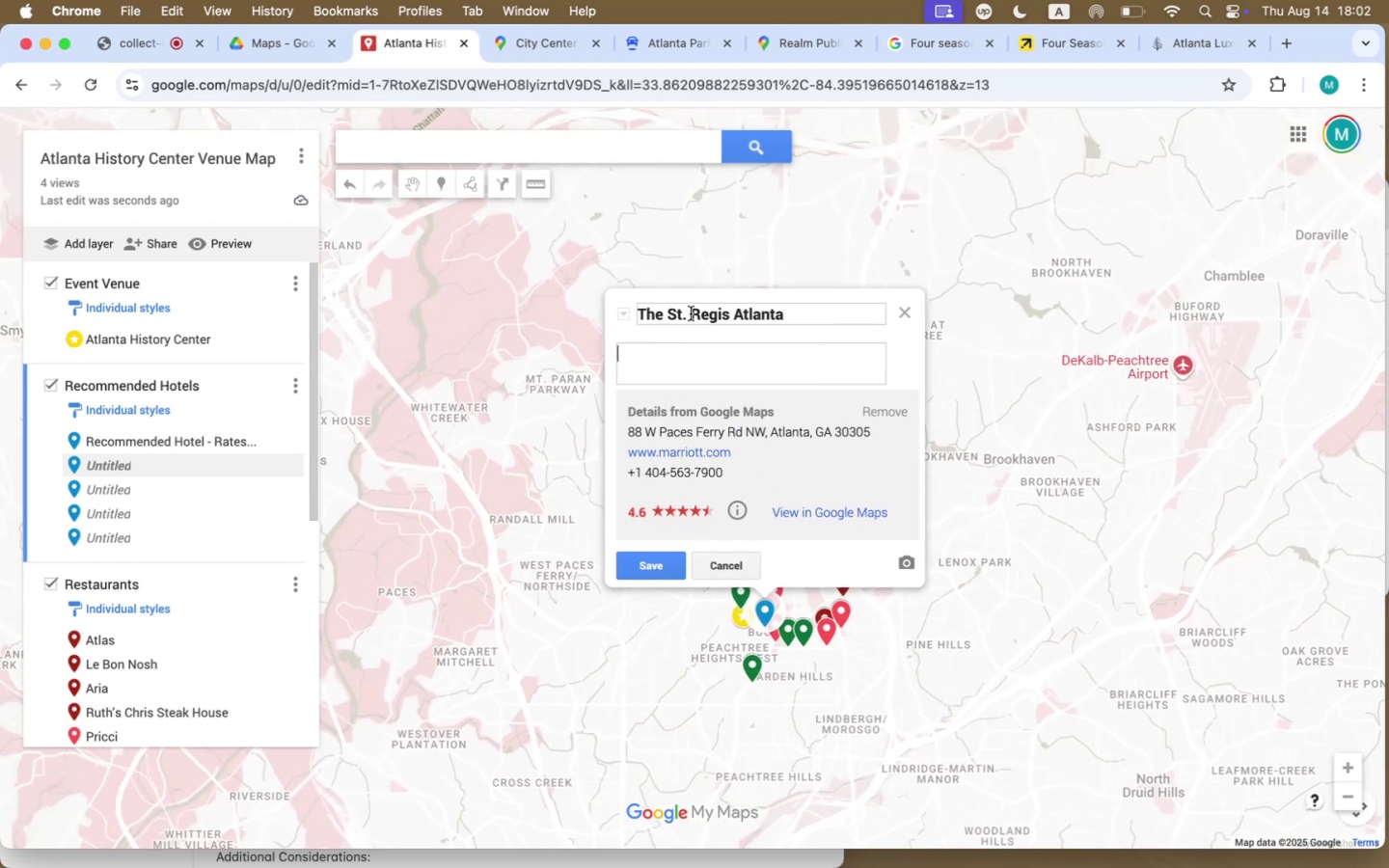 
left_click_drag(start_coordinate=[828, 314], to_coordinate=[603, 307])
 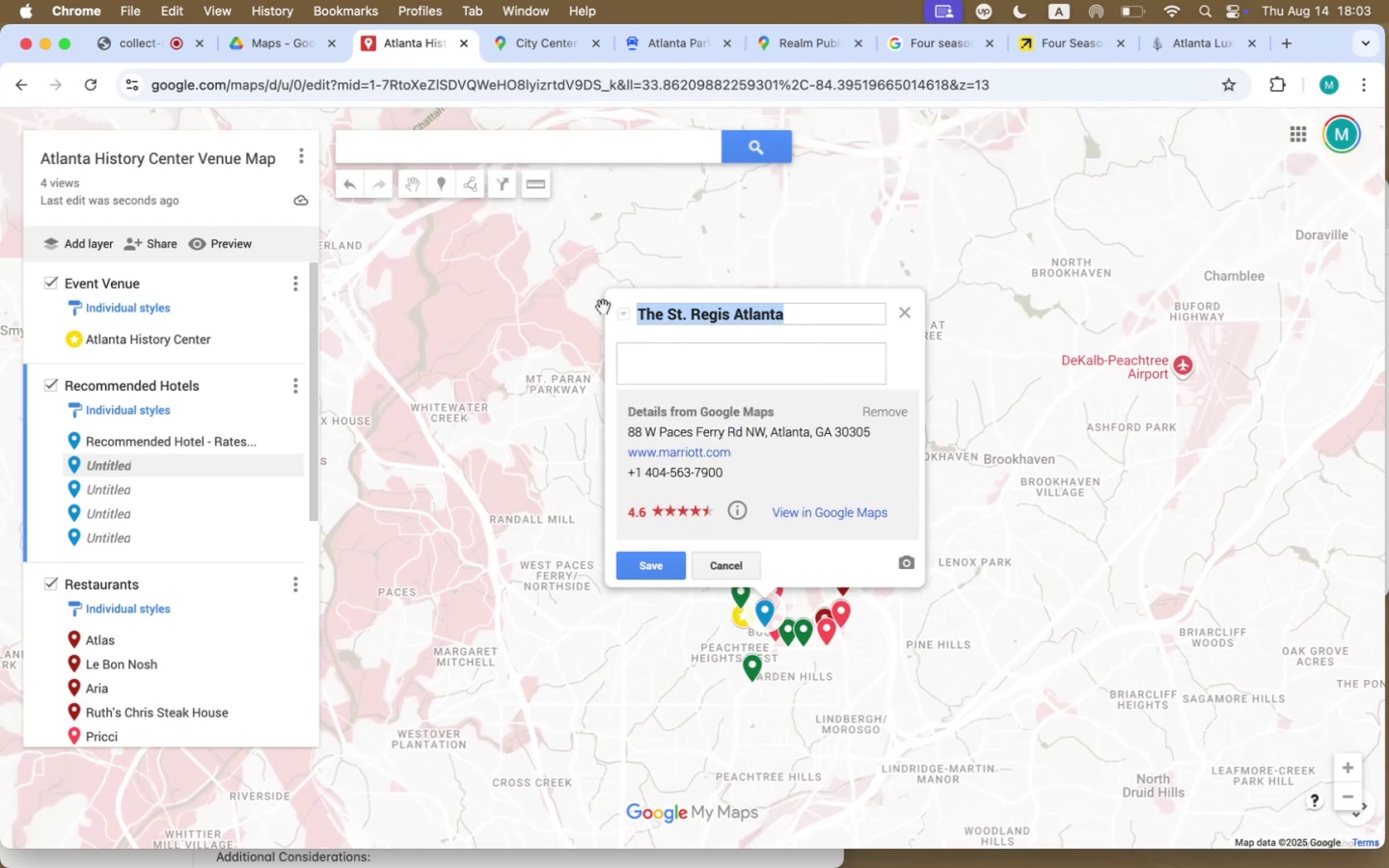 
key(Meta+CommandLeft)
 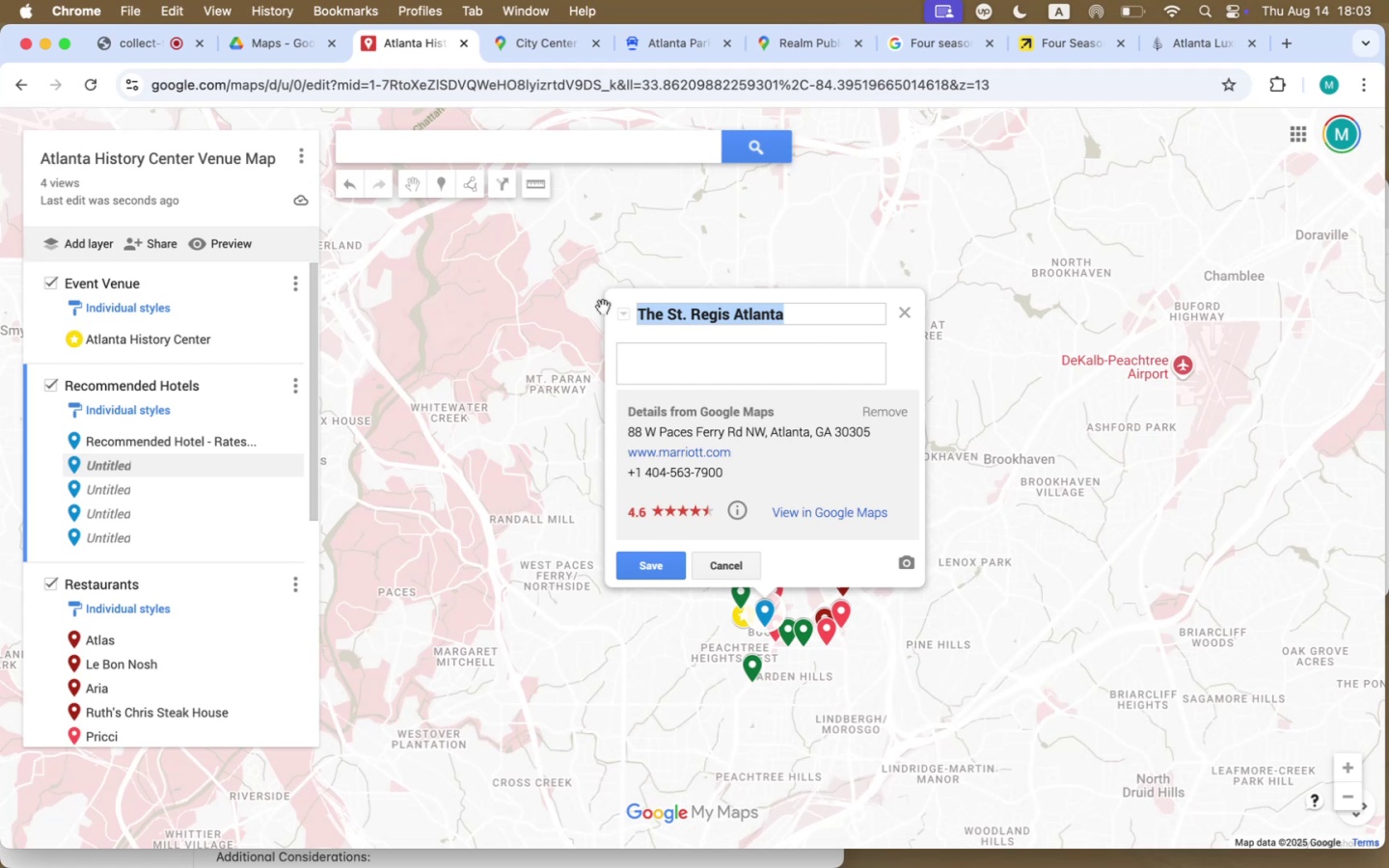 
key(Meta+C)
 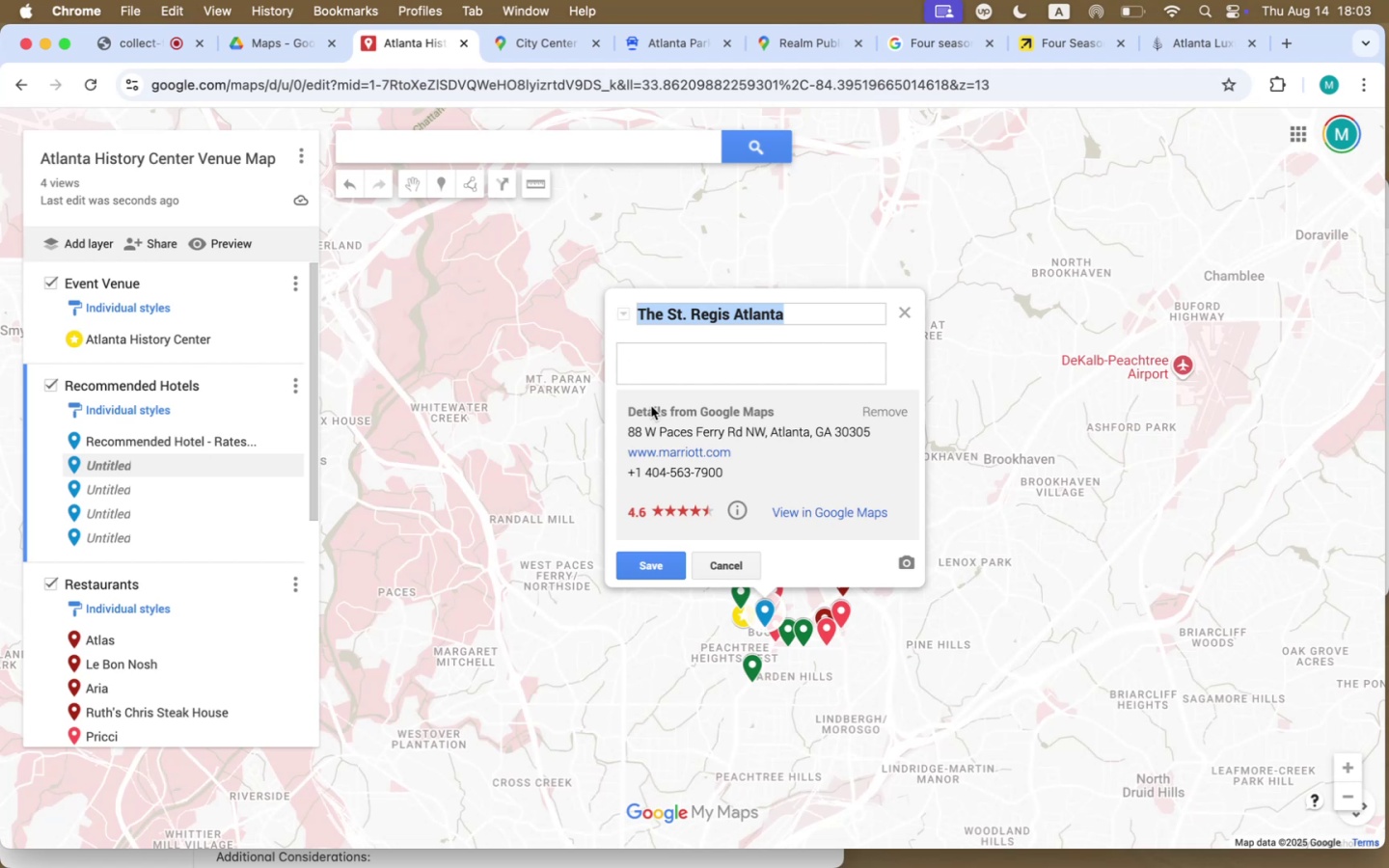 
left_click([667, 361])
 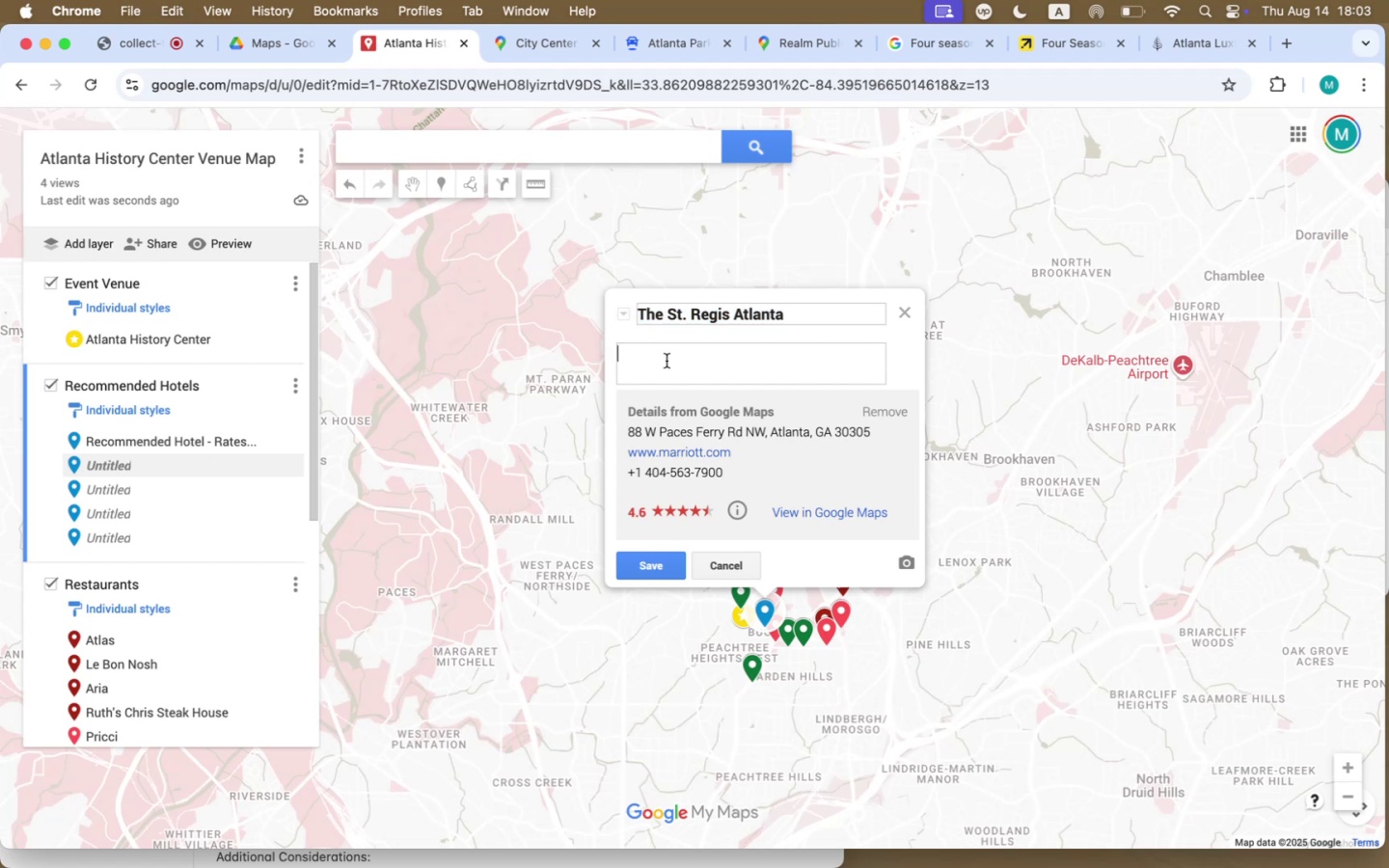 
key(Meta+CommandLeft)
 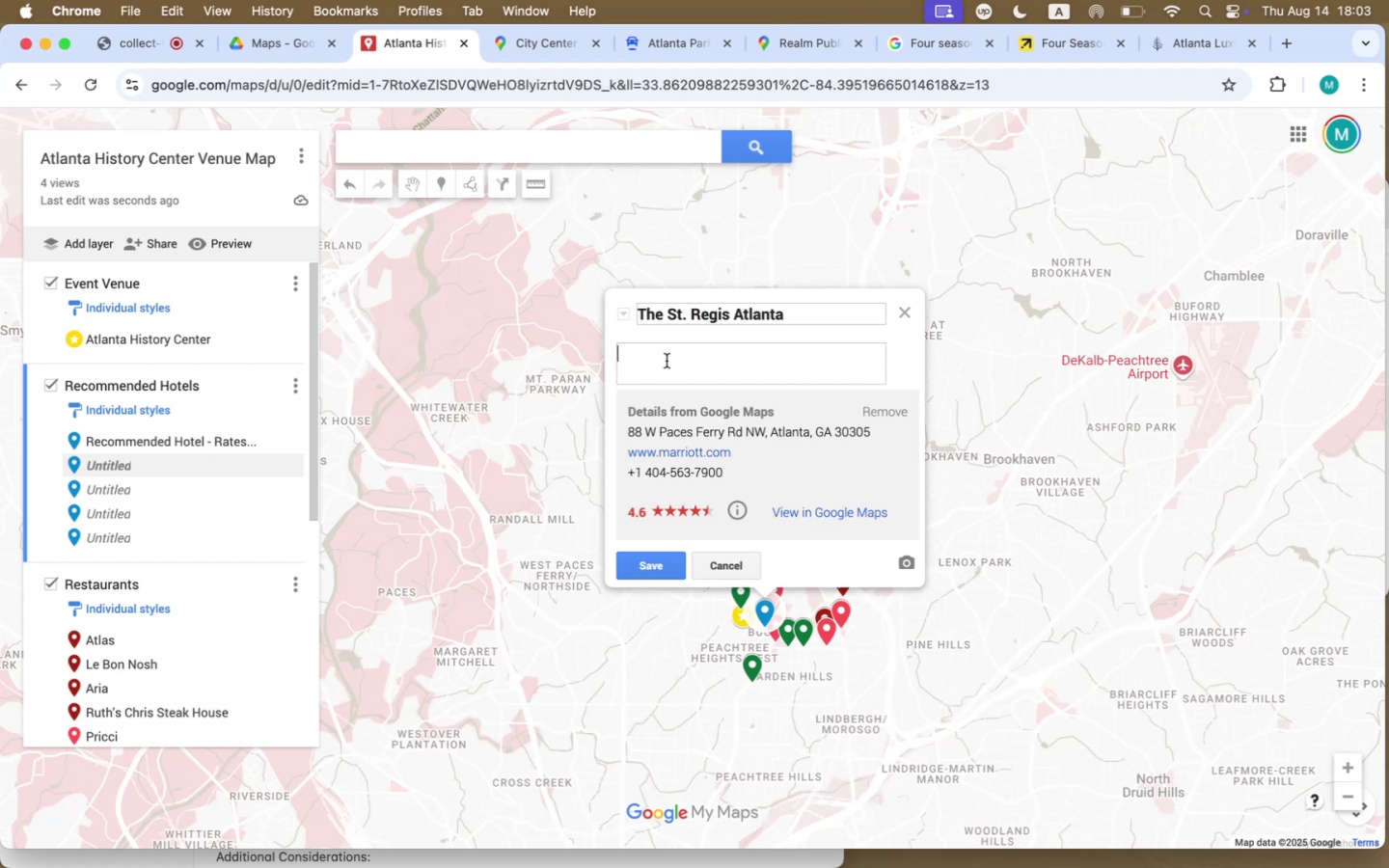 
key(Meta+V)
 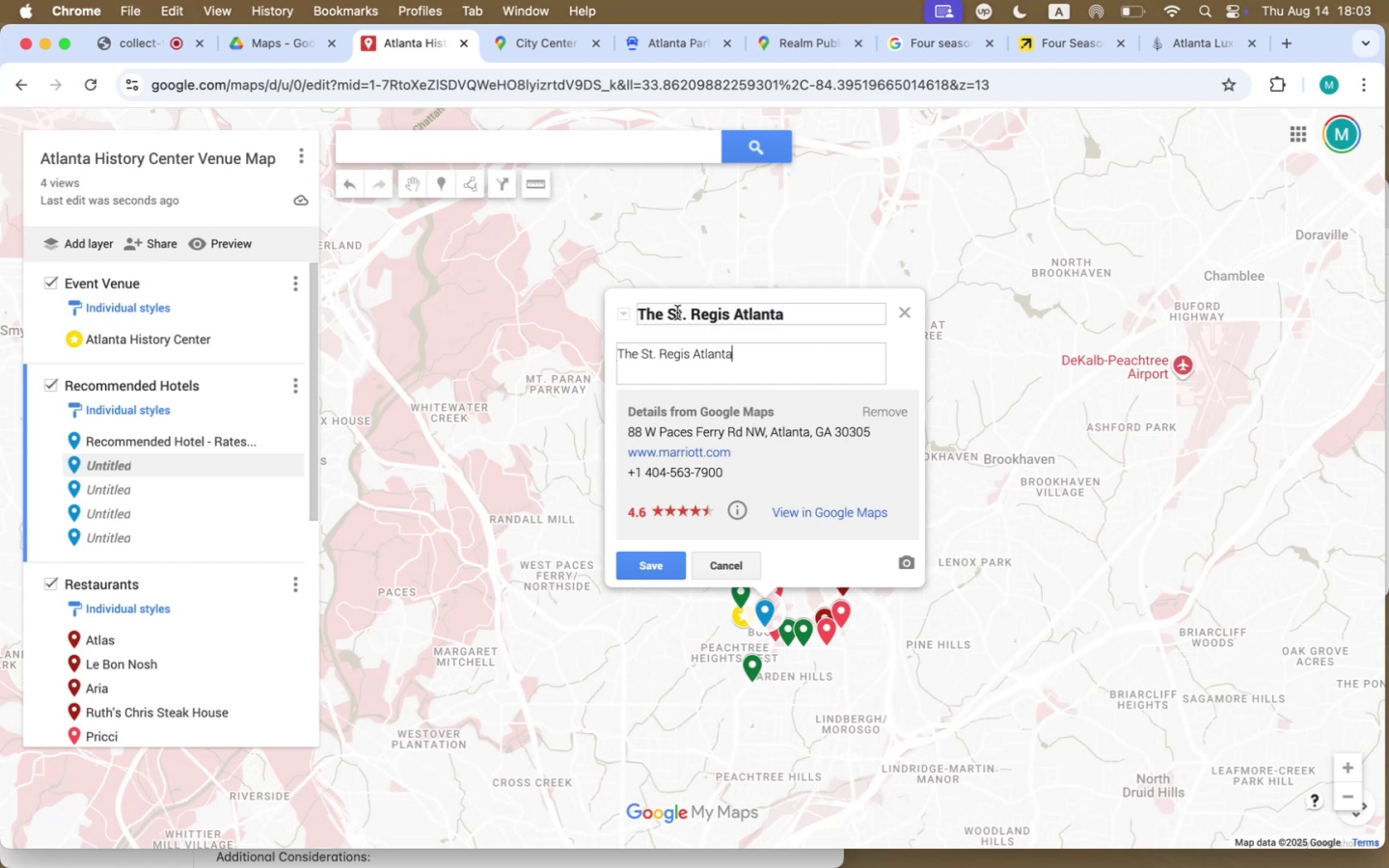 
double_click([682, 312])
 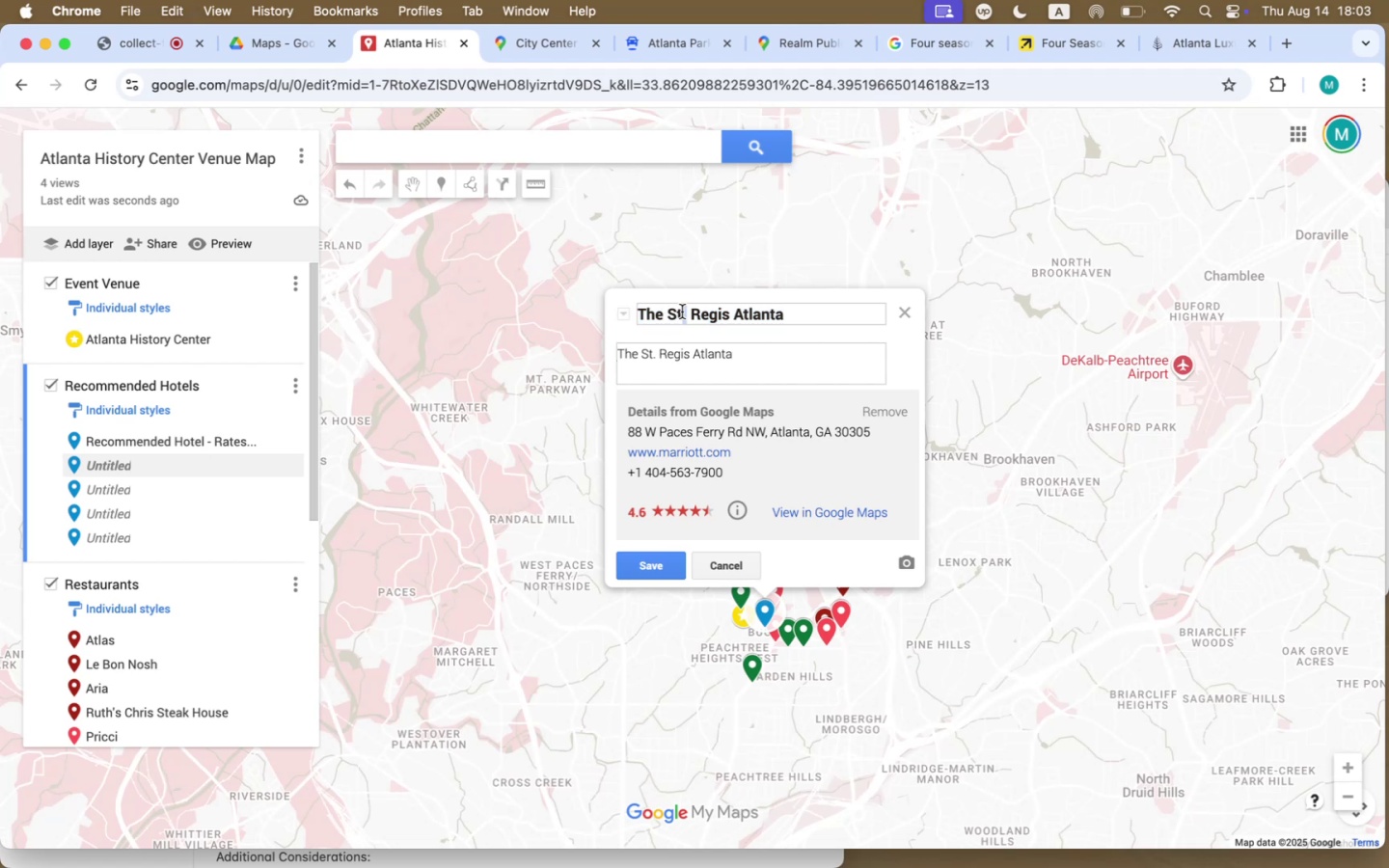 
triple_click([682, 312])
 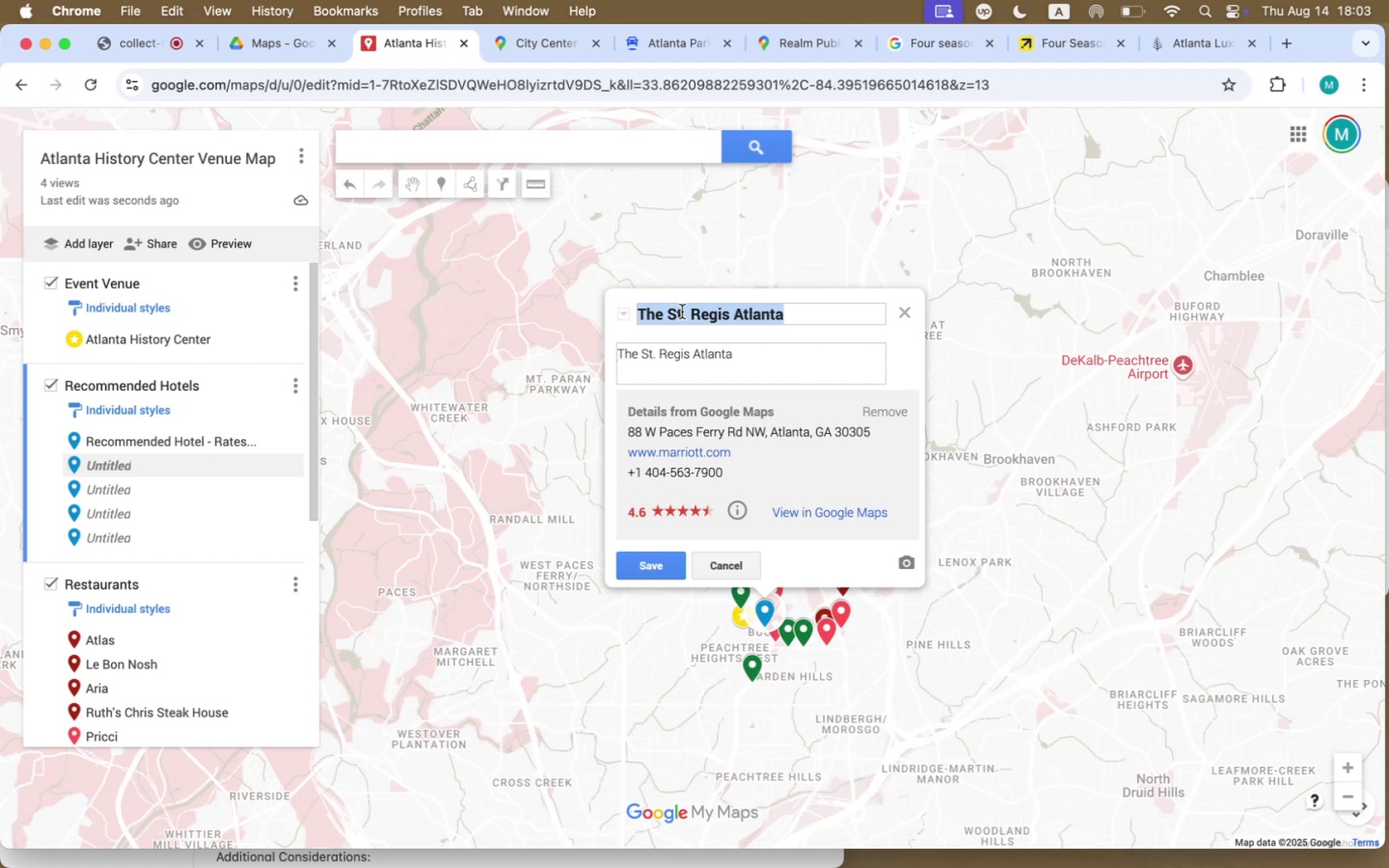 
key(Backspace)
 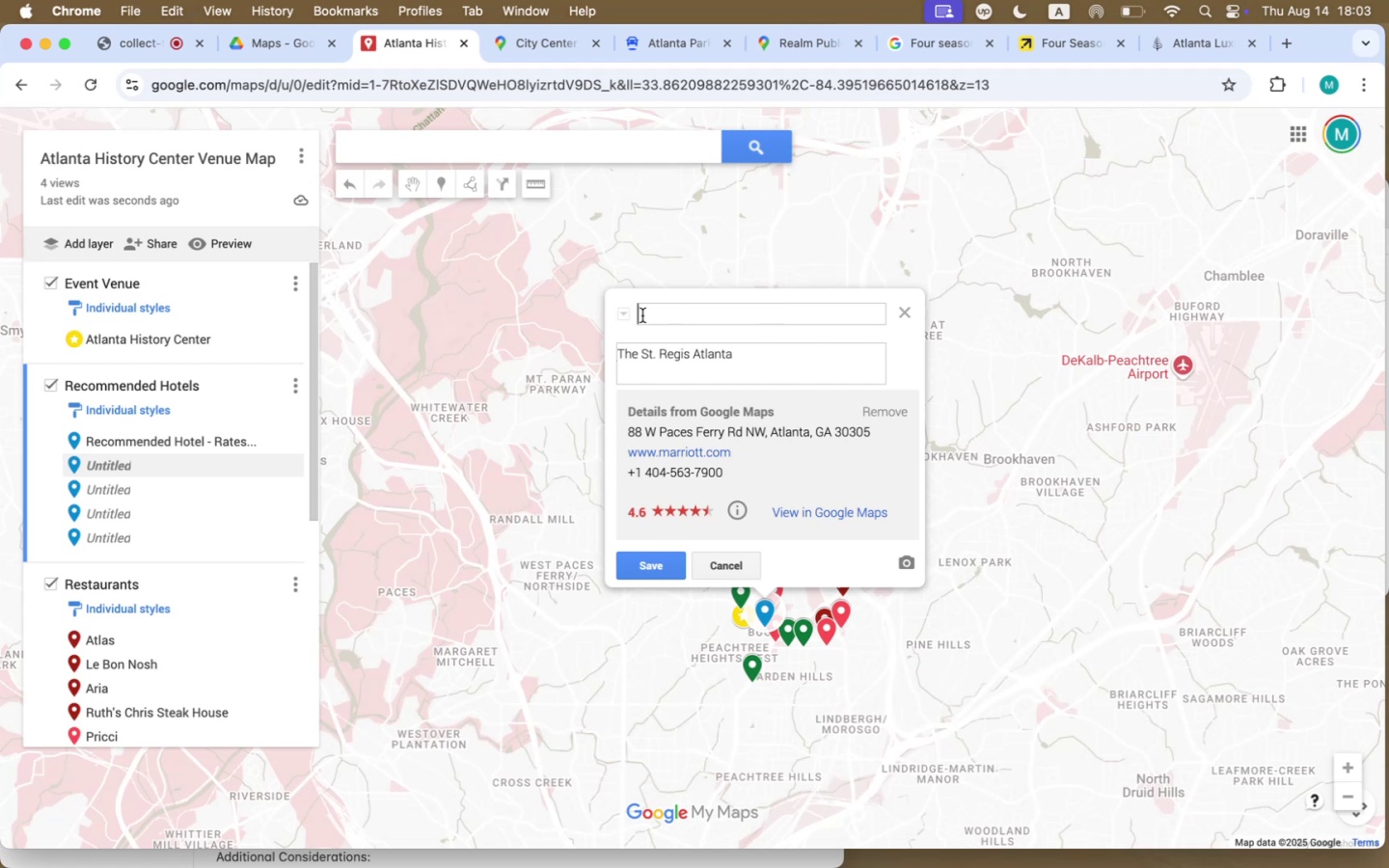 
left_click([622, 315])
 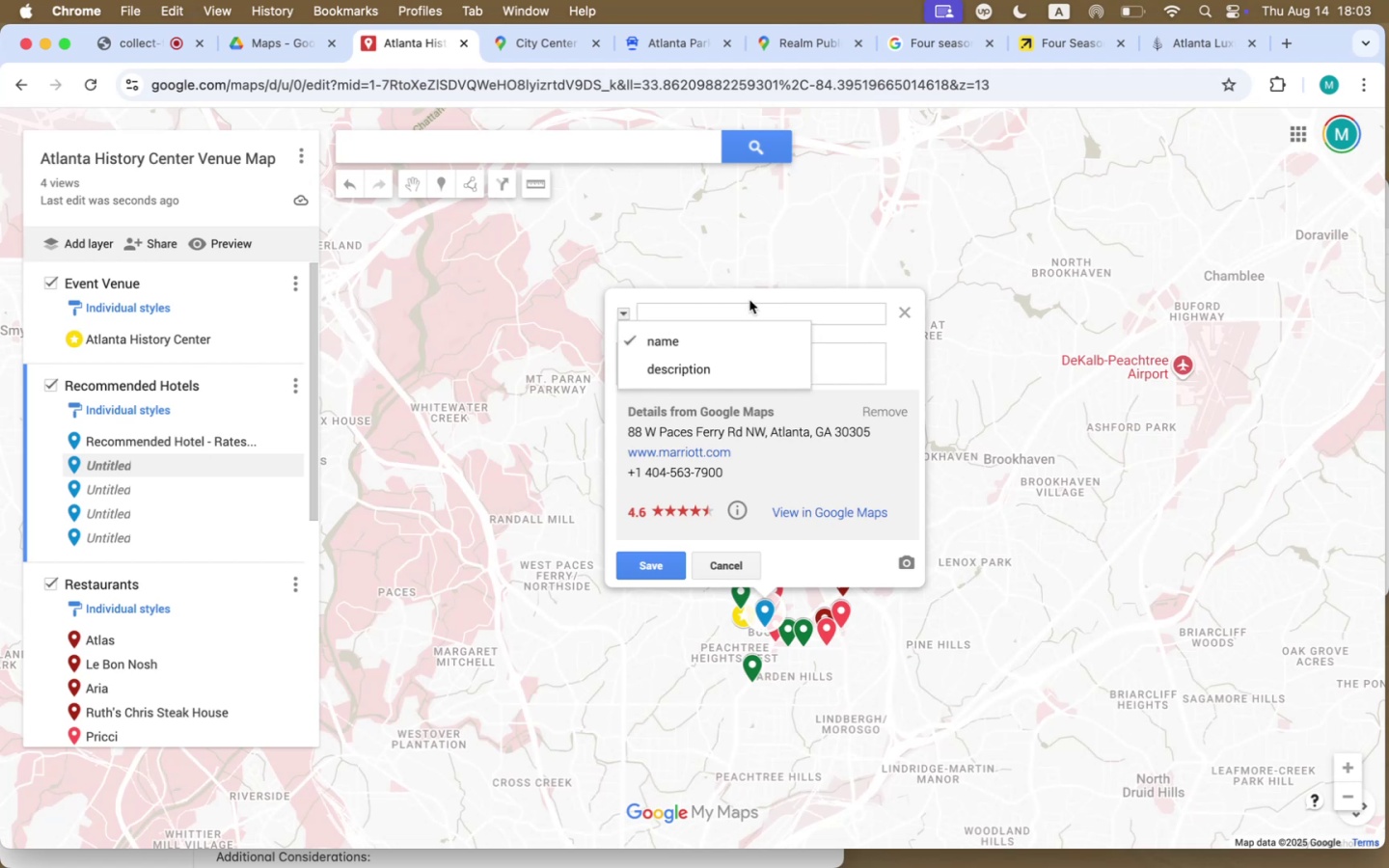 
left_click([754, 312])
 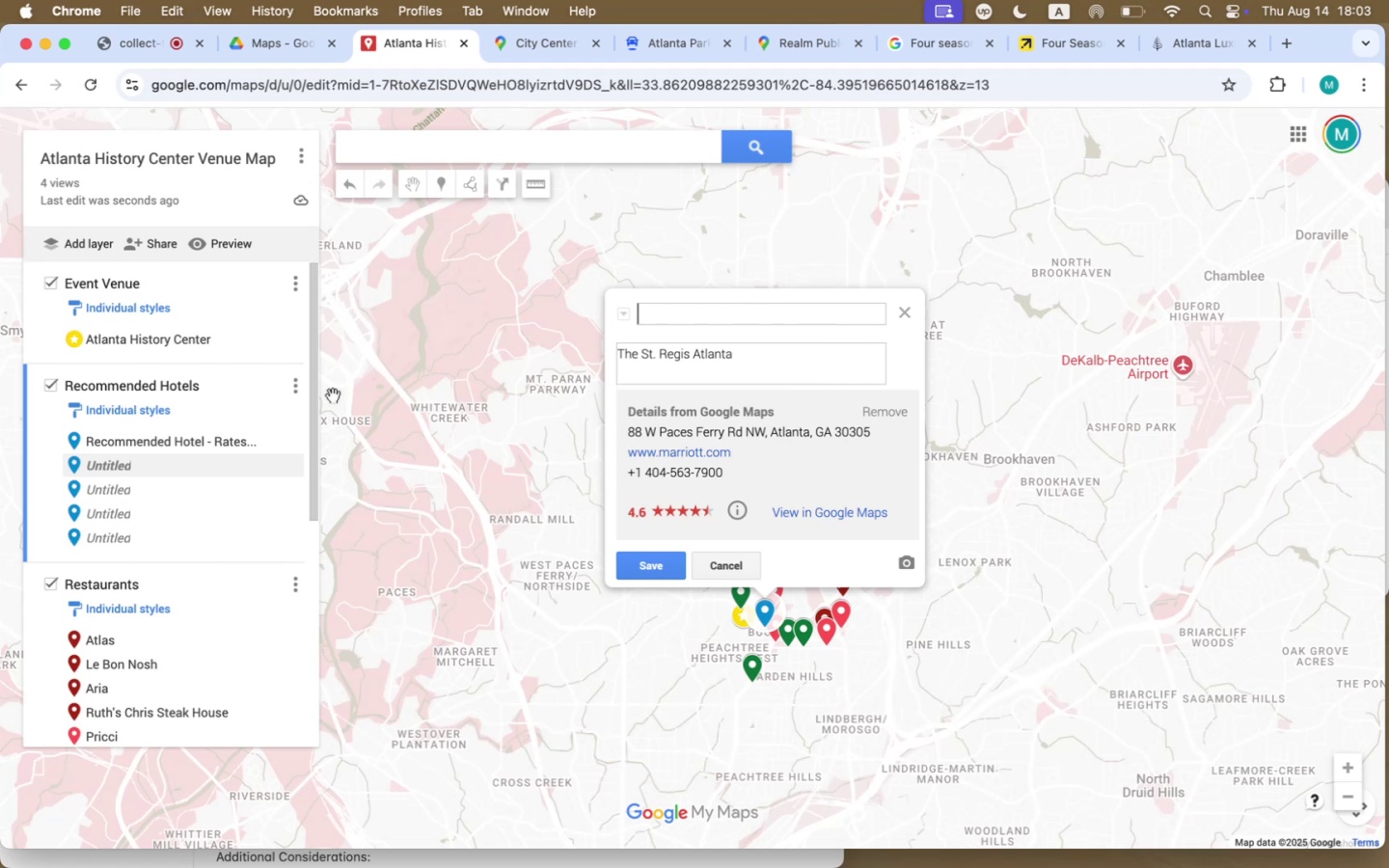 
type(Recommended Hotel)
 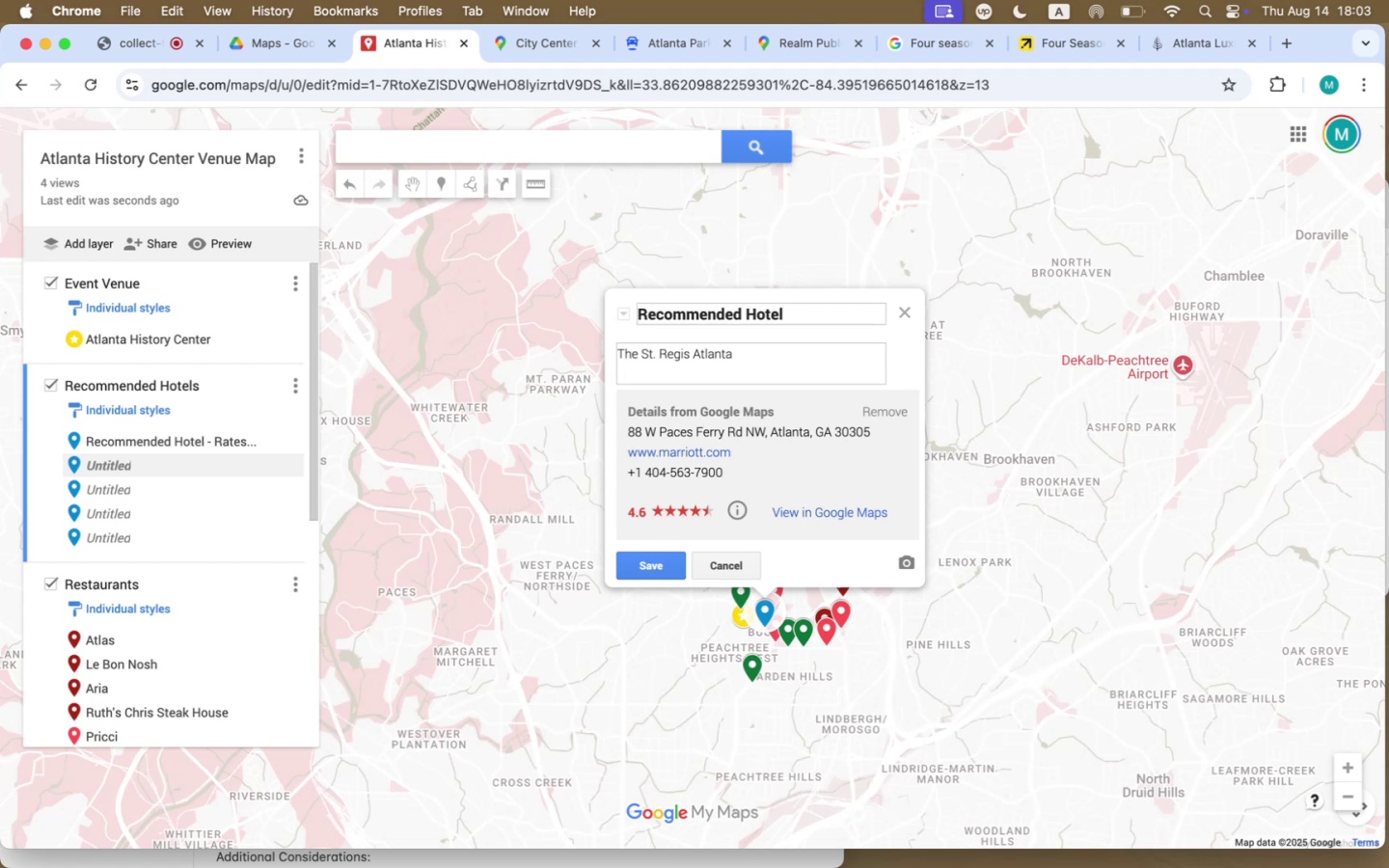 
hold_key(key=CommandLeft, duration=1.28)
left_click([719, 454])
 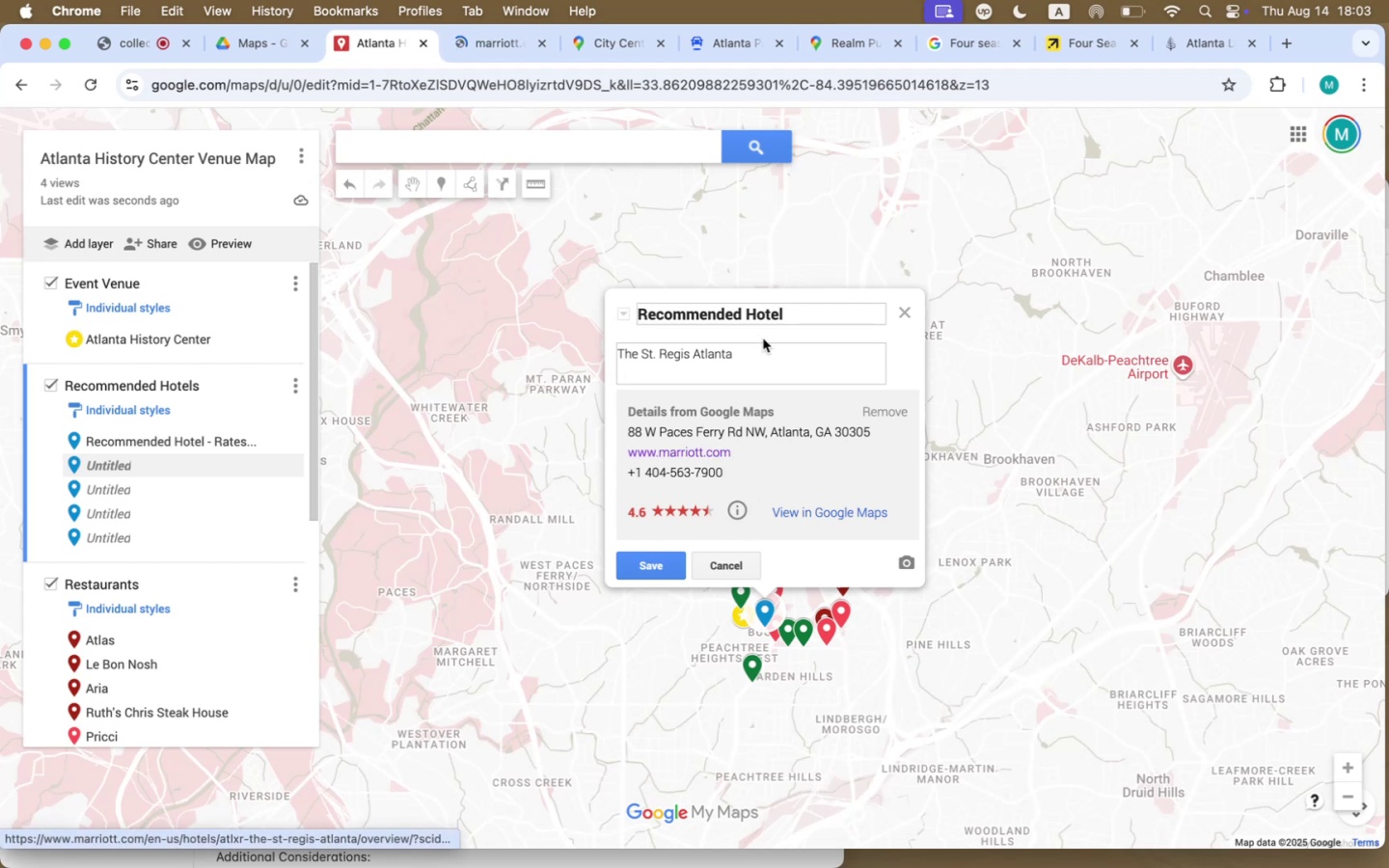 
left_click([802, 319])
 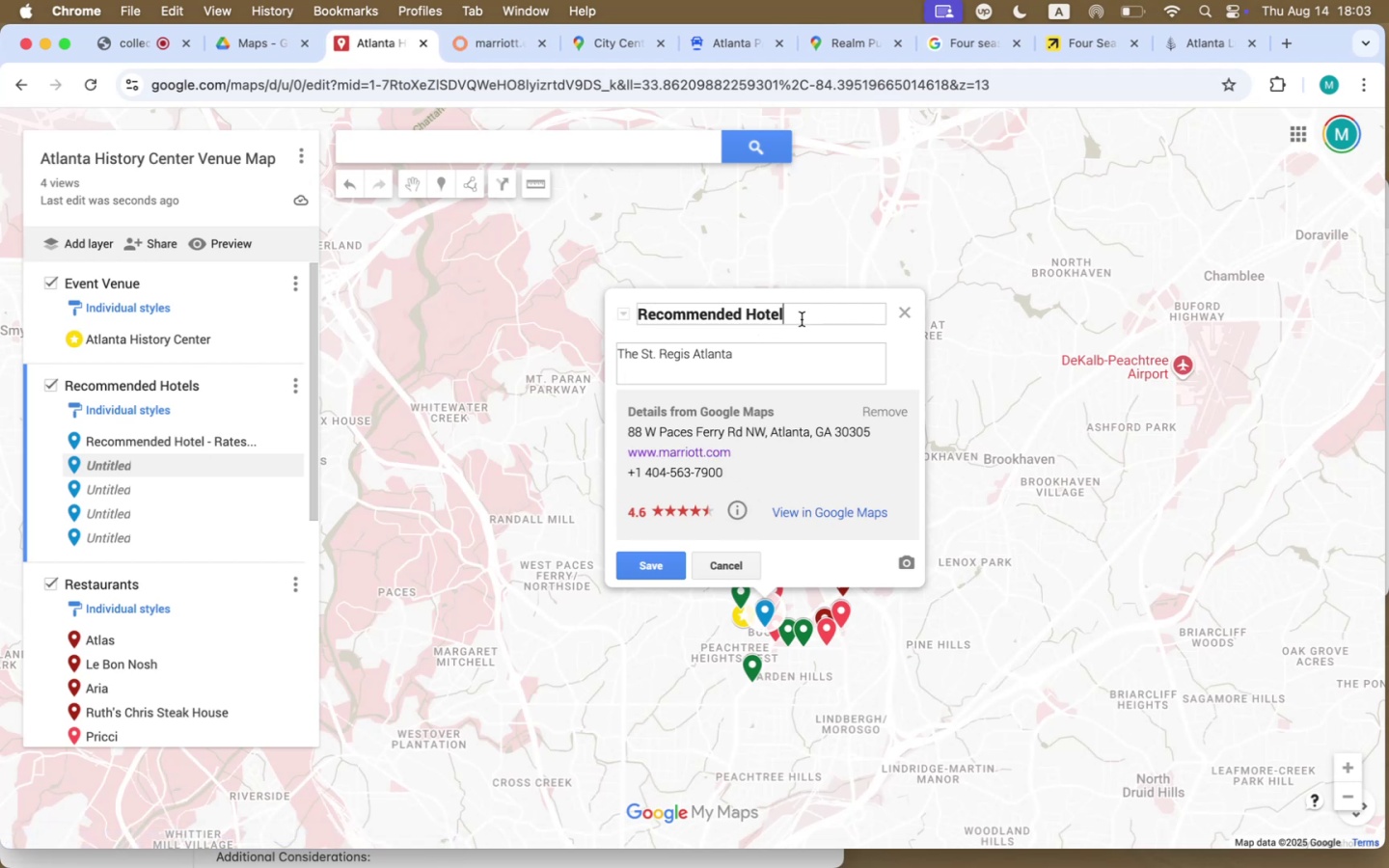 
type( - Rates )
 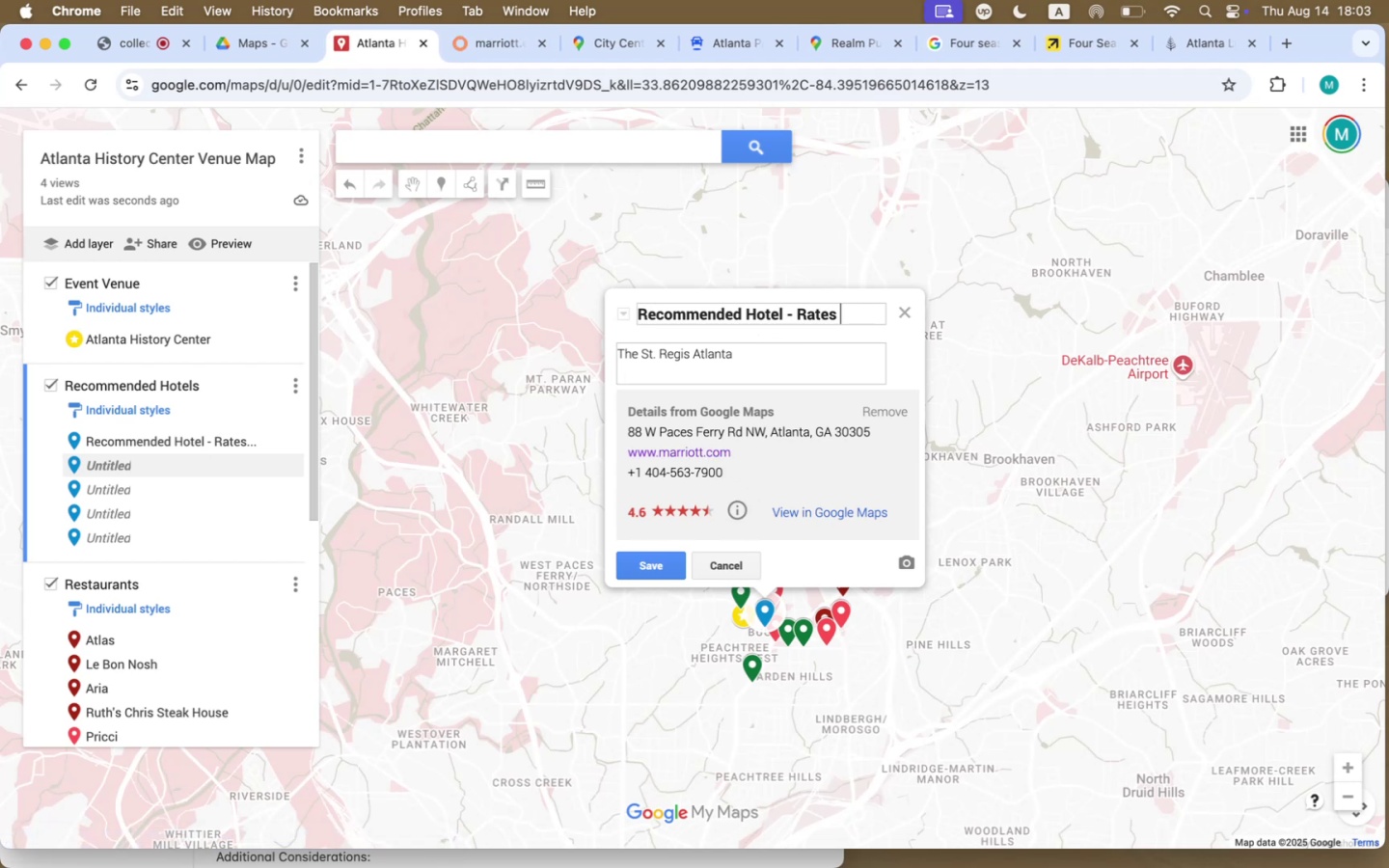 
wait(6.68)
 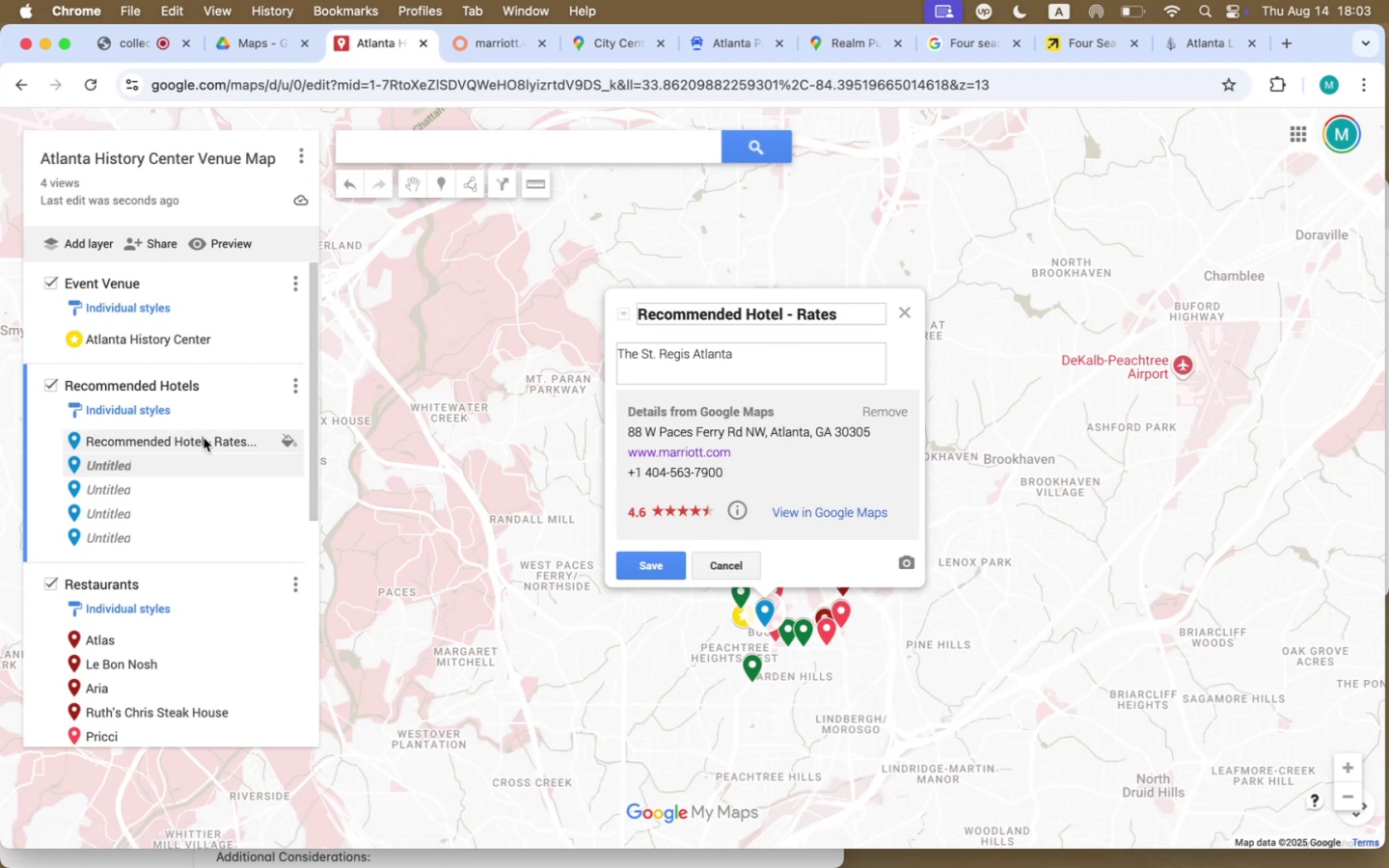 
double_click([892, 43])
 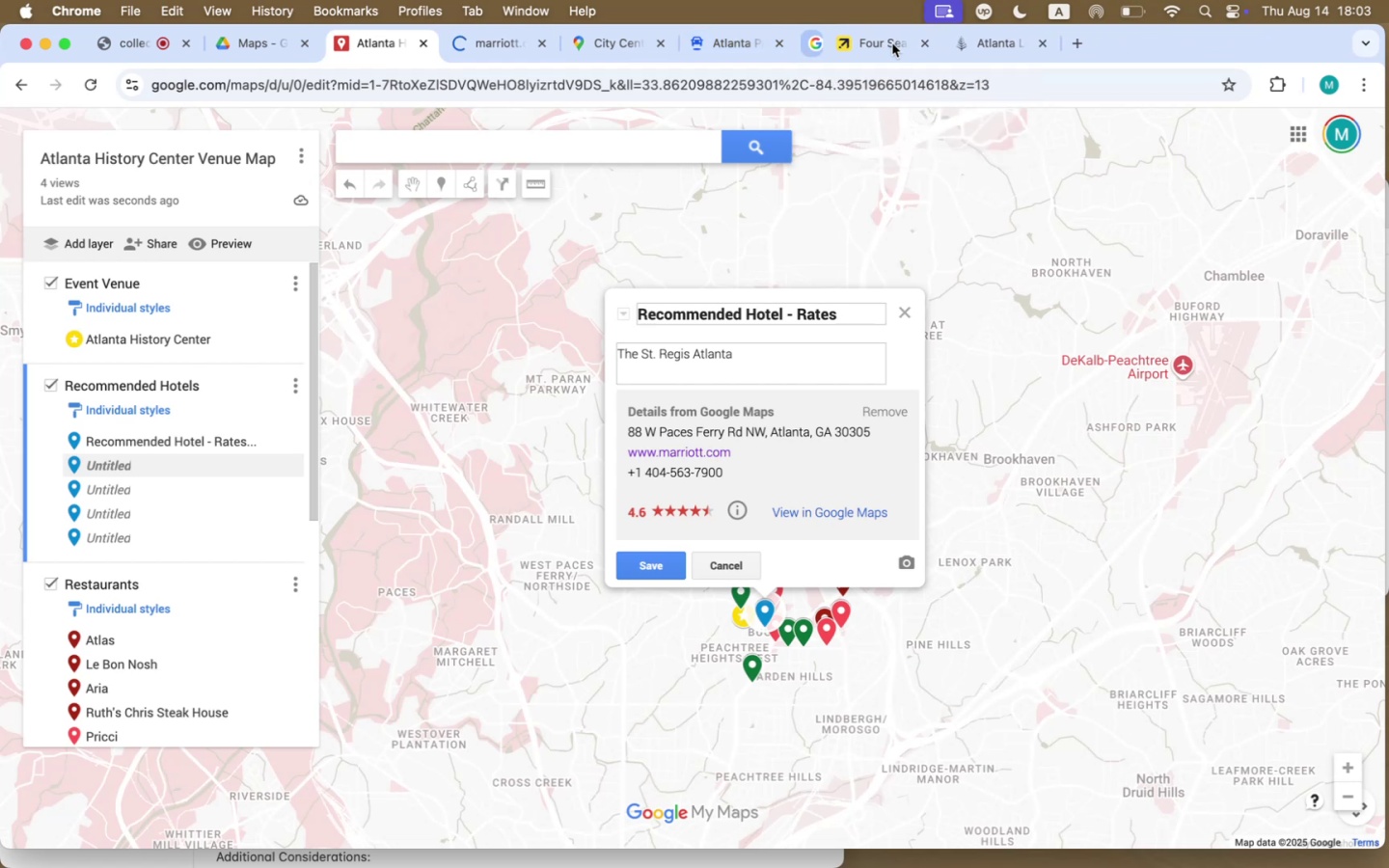 
triple_click([892, 43])
 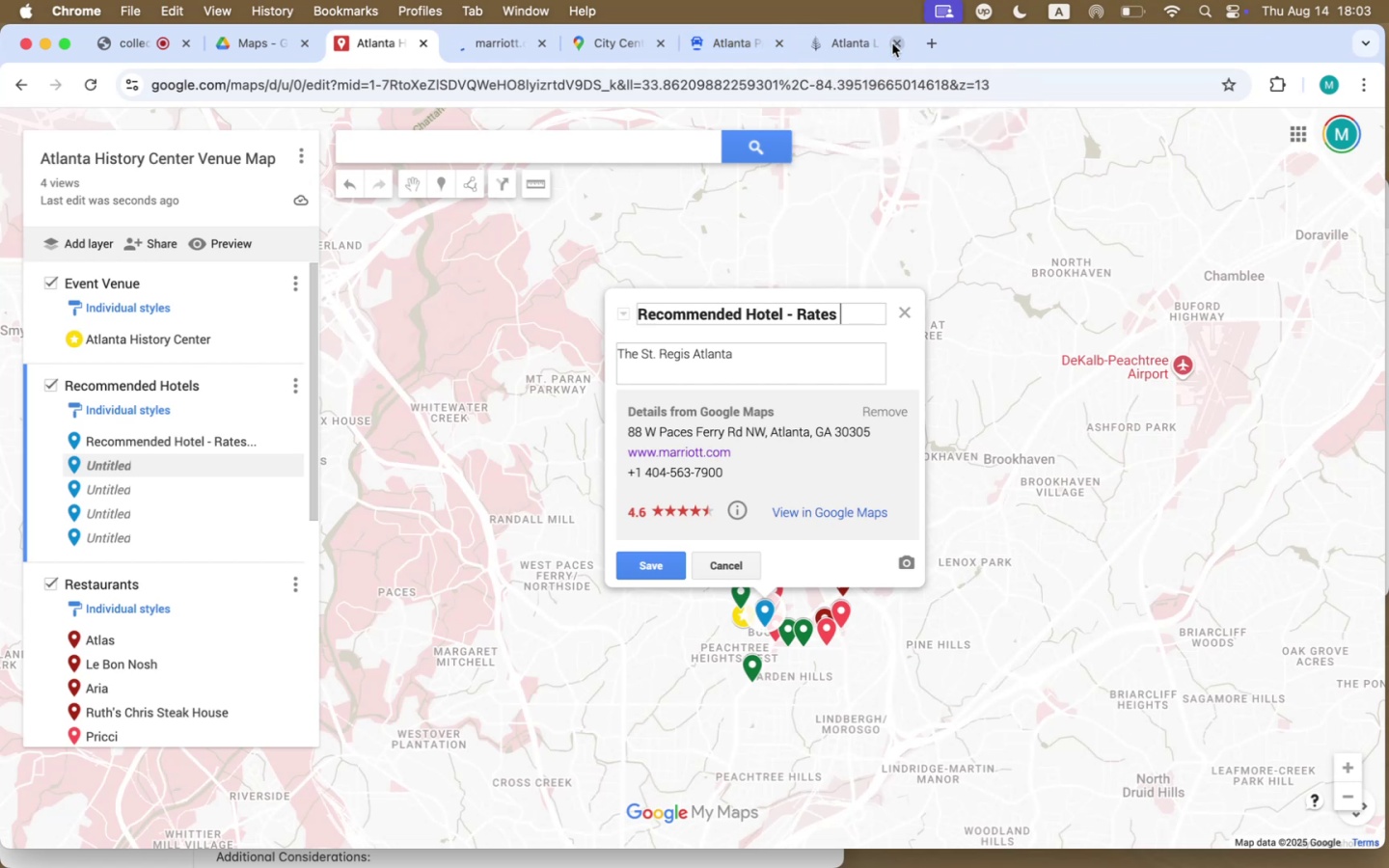 
left_click([892, 43])
 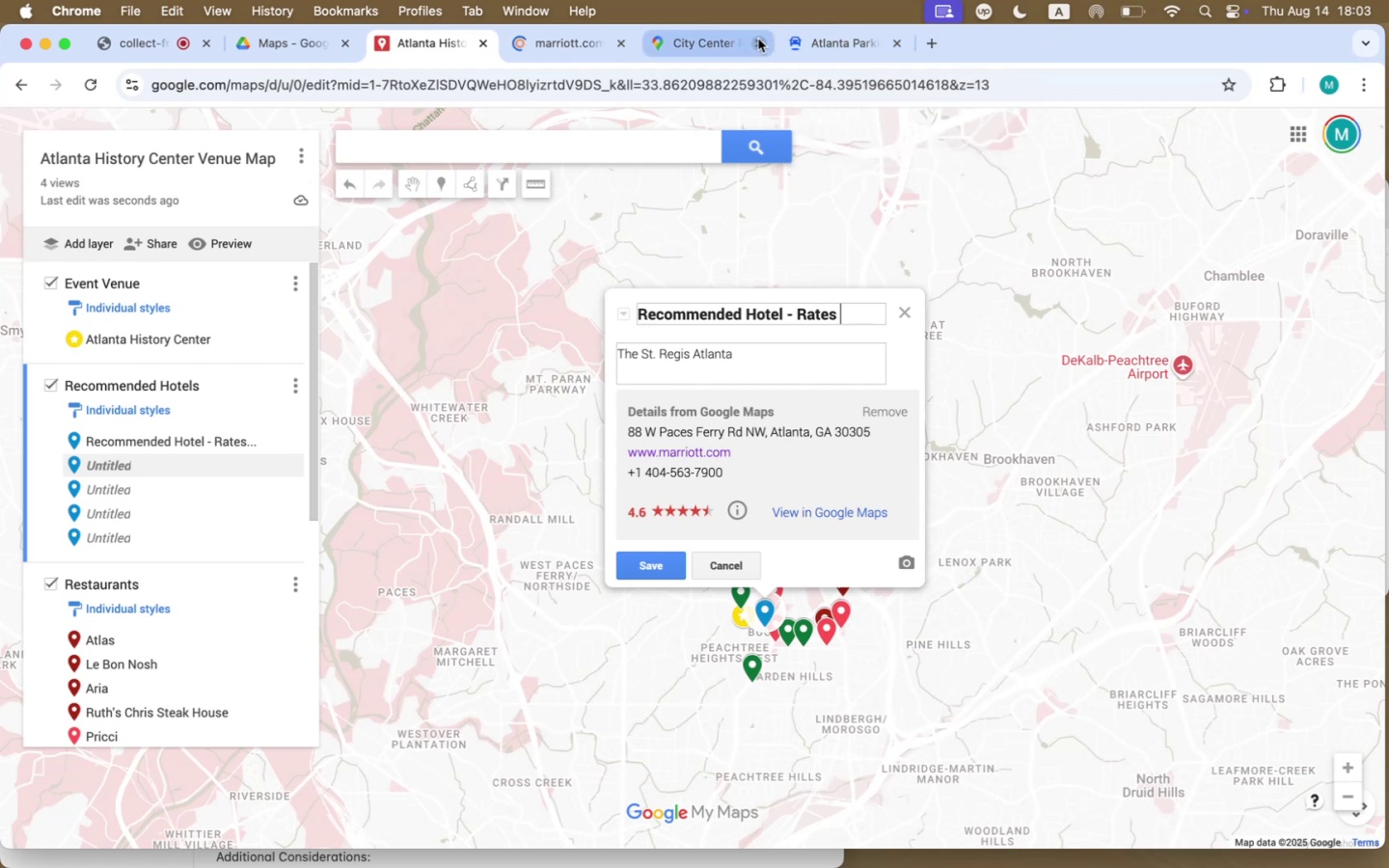 
left_click_drag(start_coordinate=[562, 43], to_coordinate=[797, 52])
 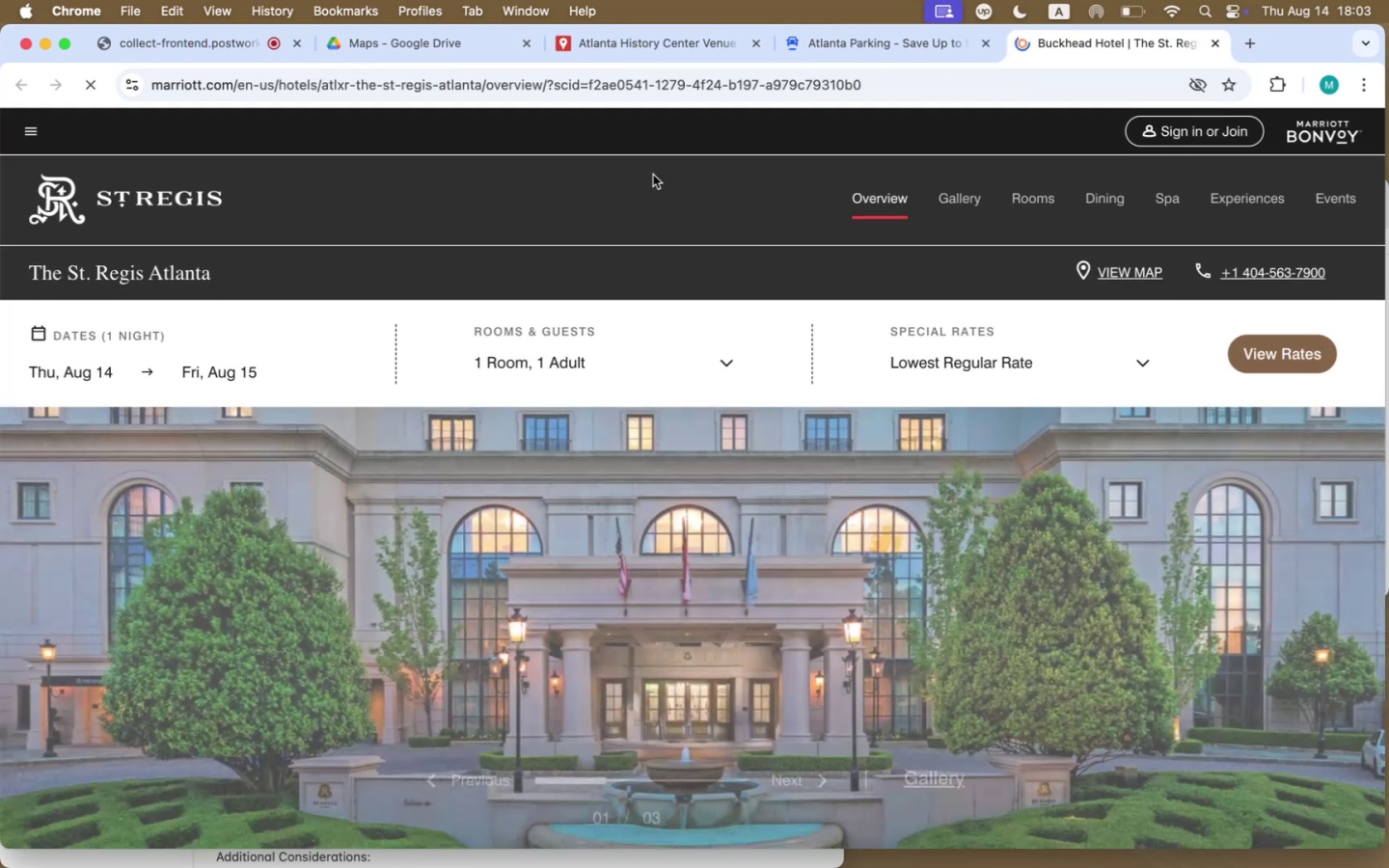 
left_click([62, 380])
 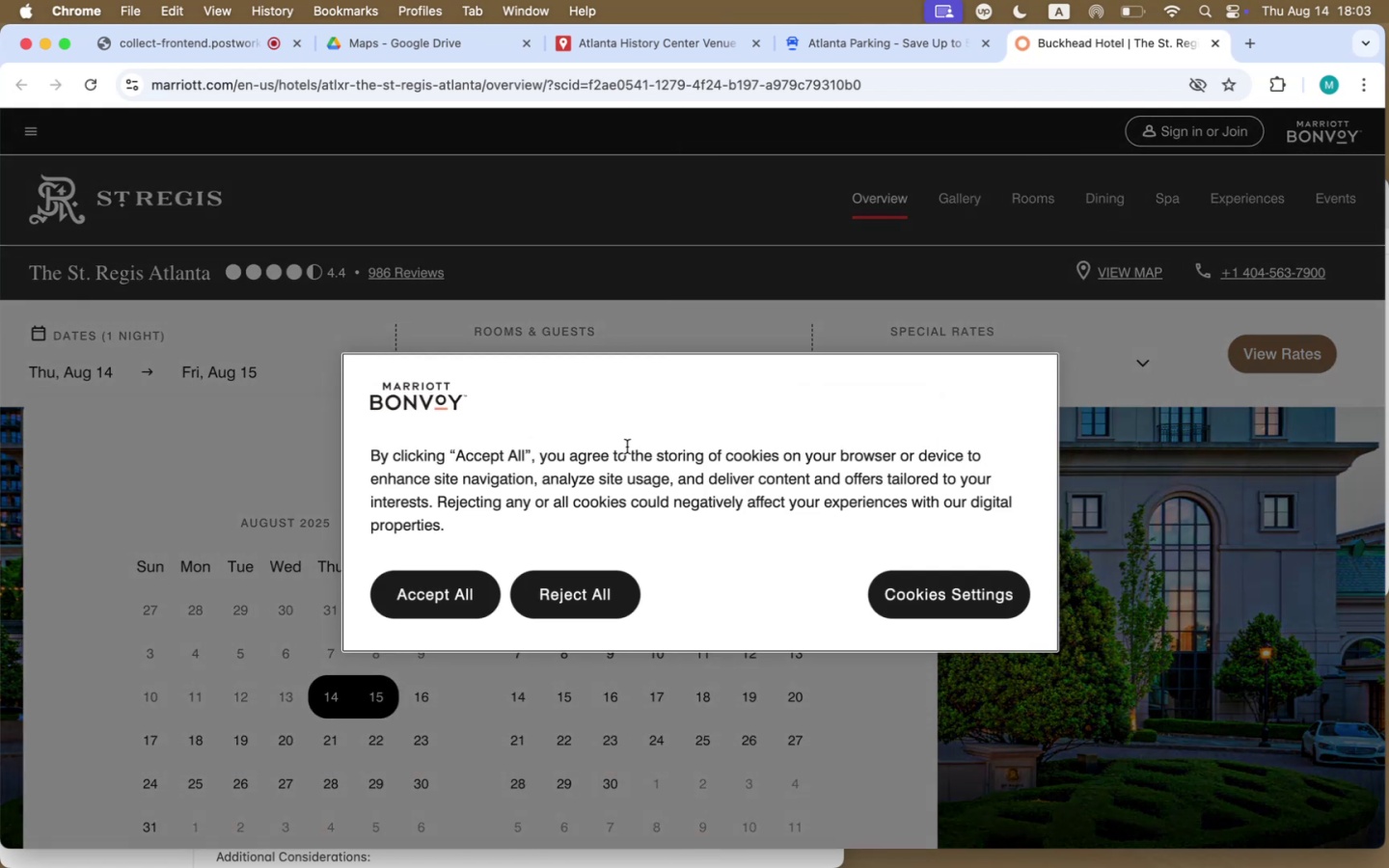 
left_click([593, 601])
 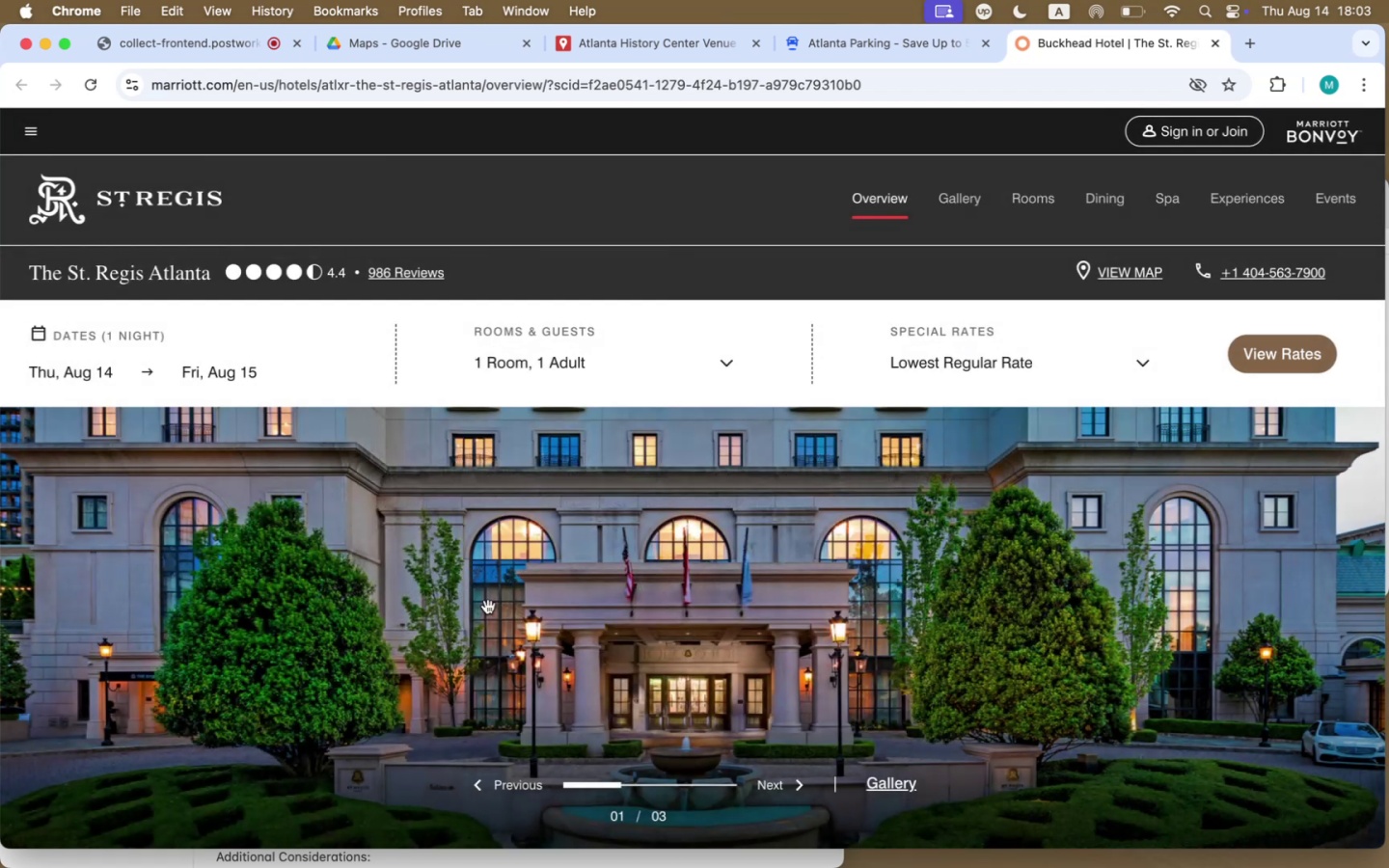 
scroll: coordinate [764, 658], scroll_direction: down, amount: 2.0
 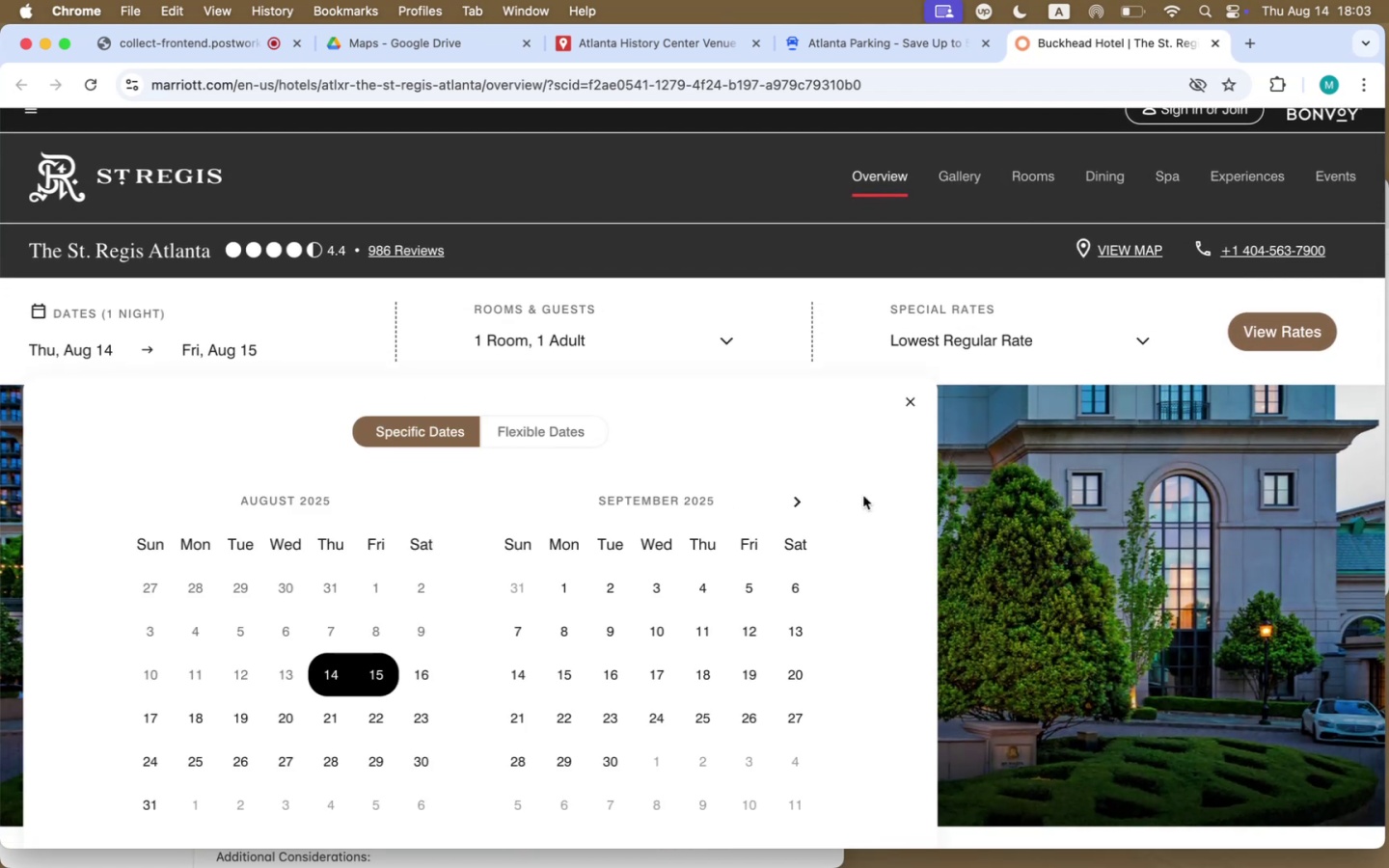 
left_click([800, 497])
 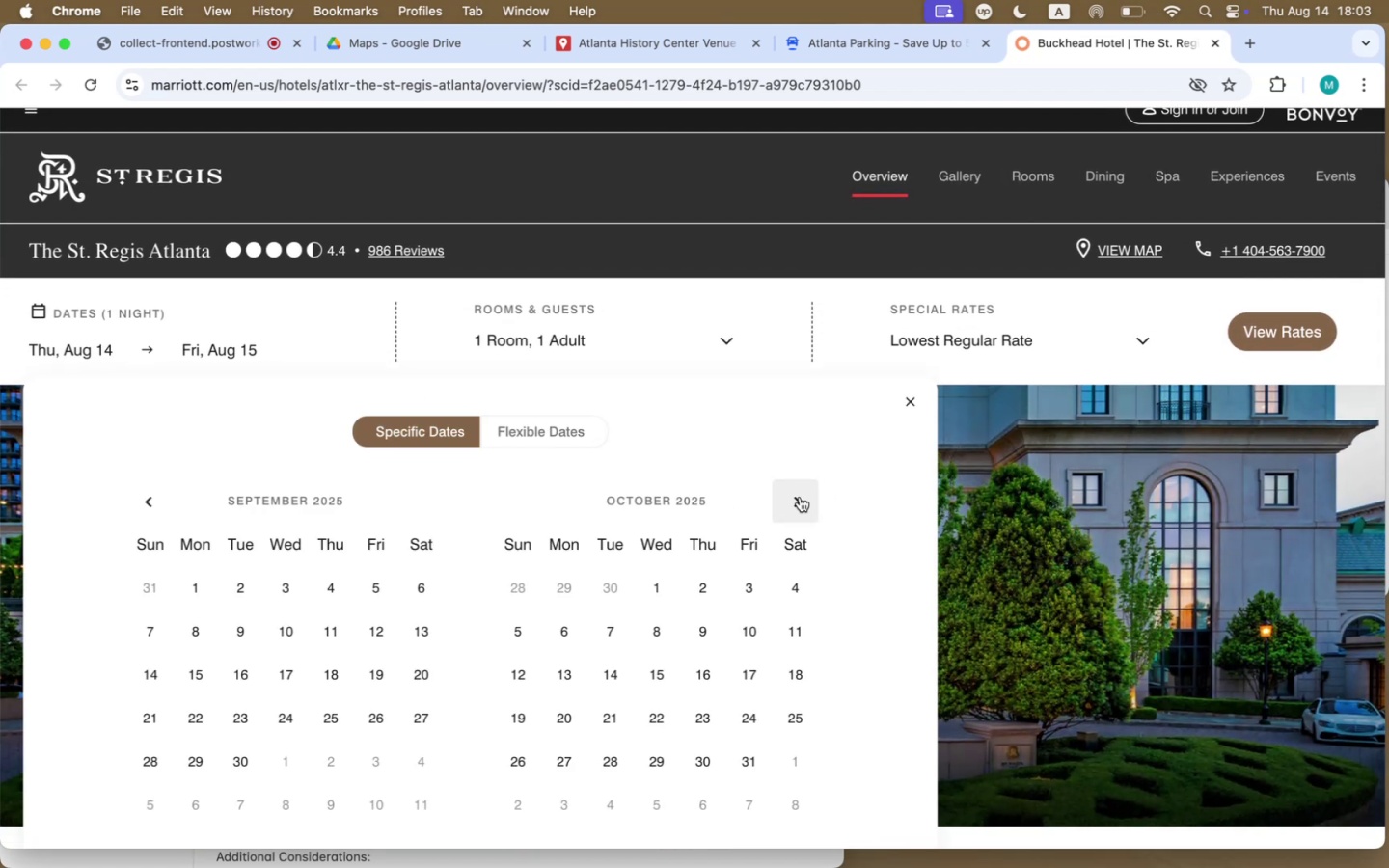 
left_click([800, 497])
 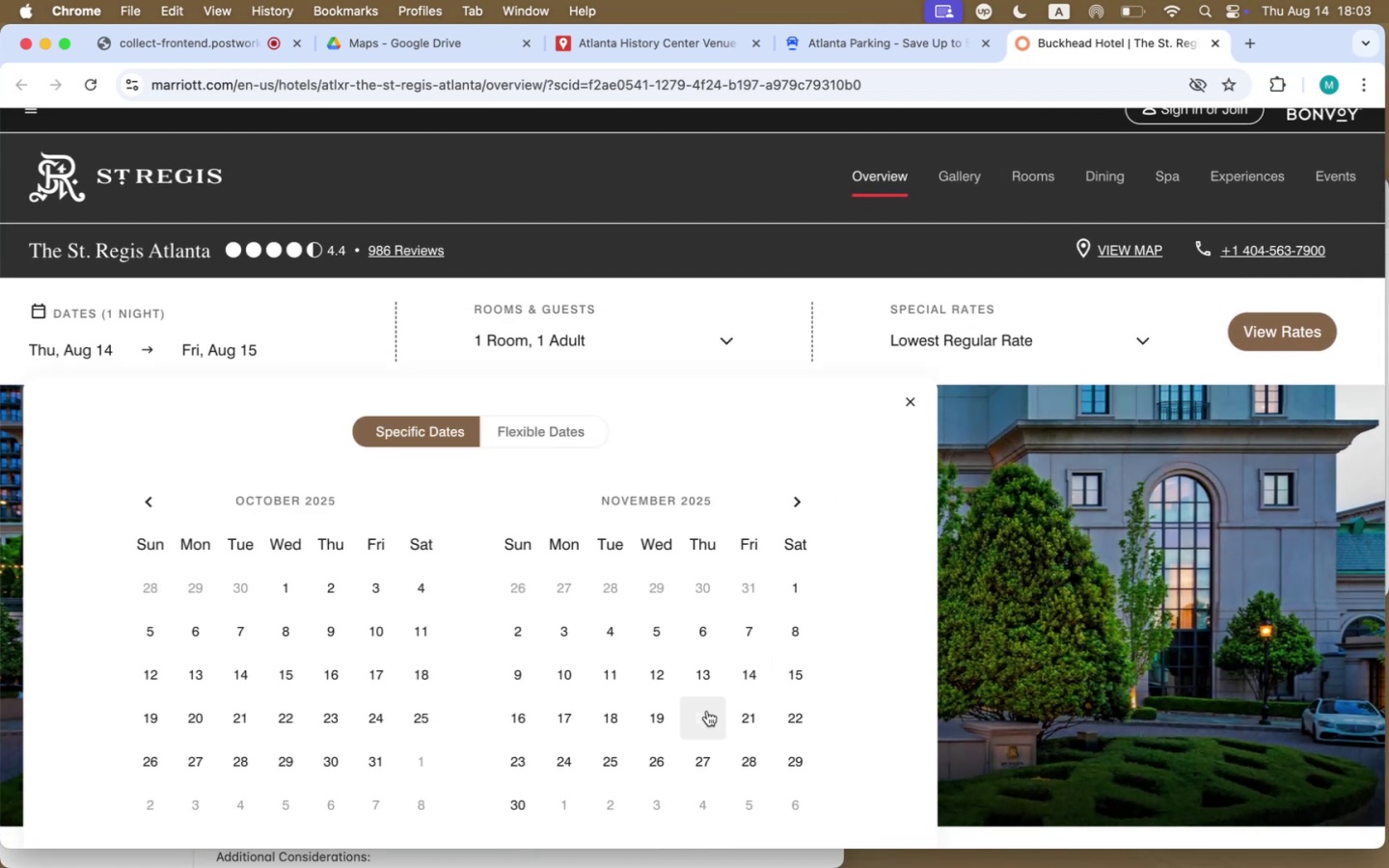 
left_click([667, 677])
 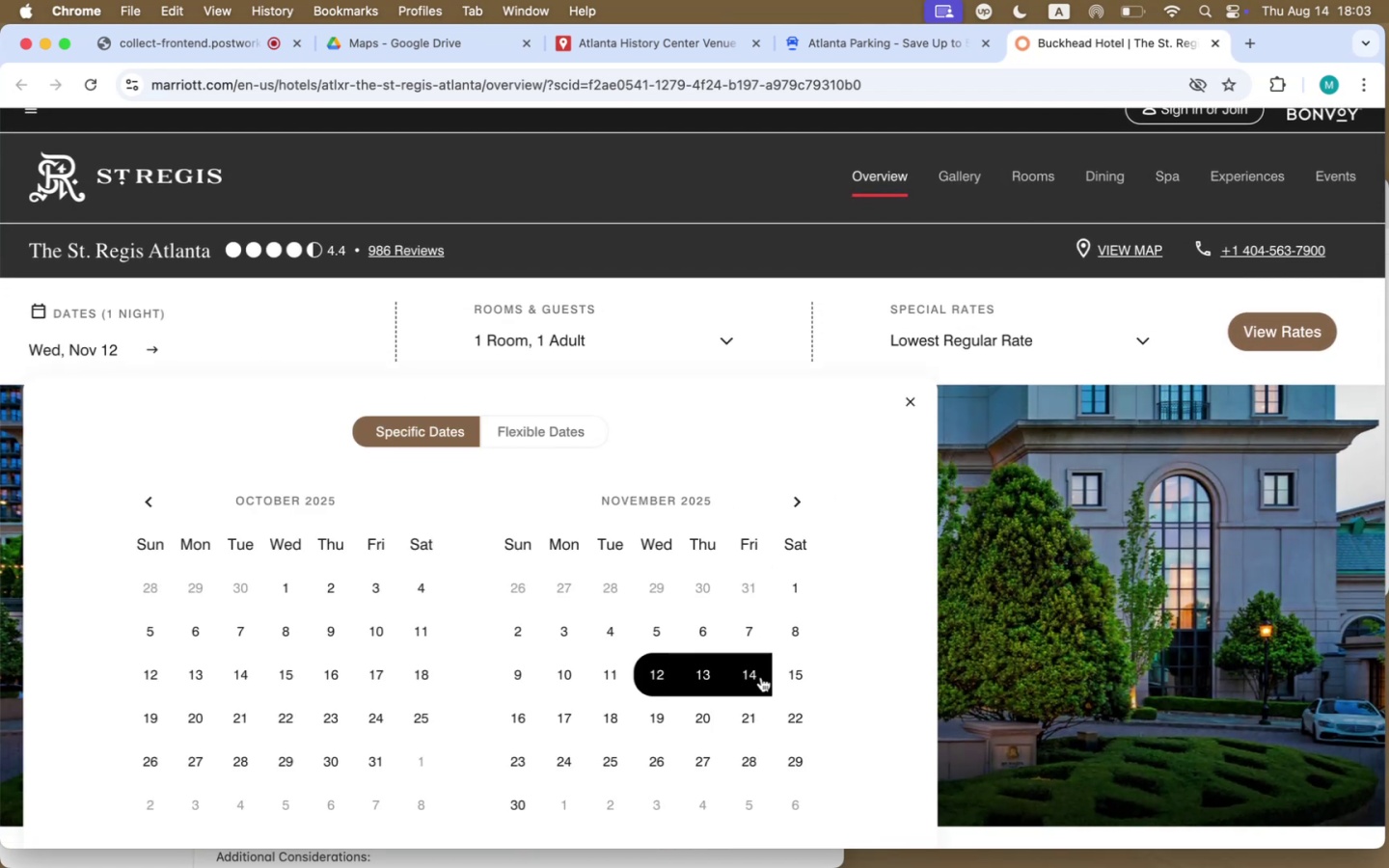 
left_click([763, 677])
 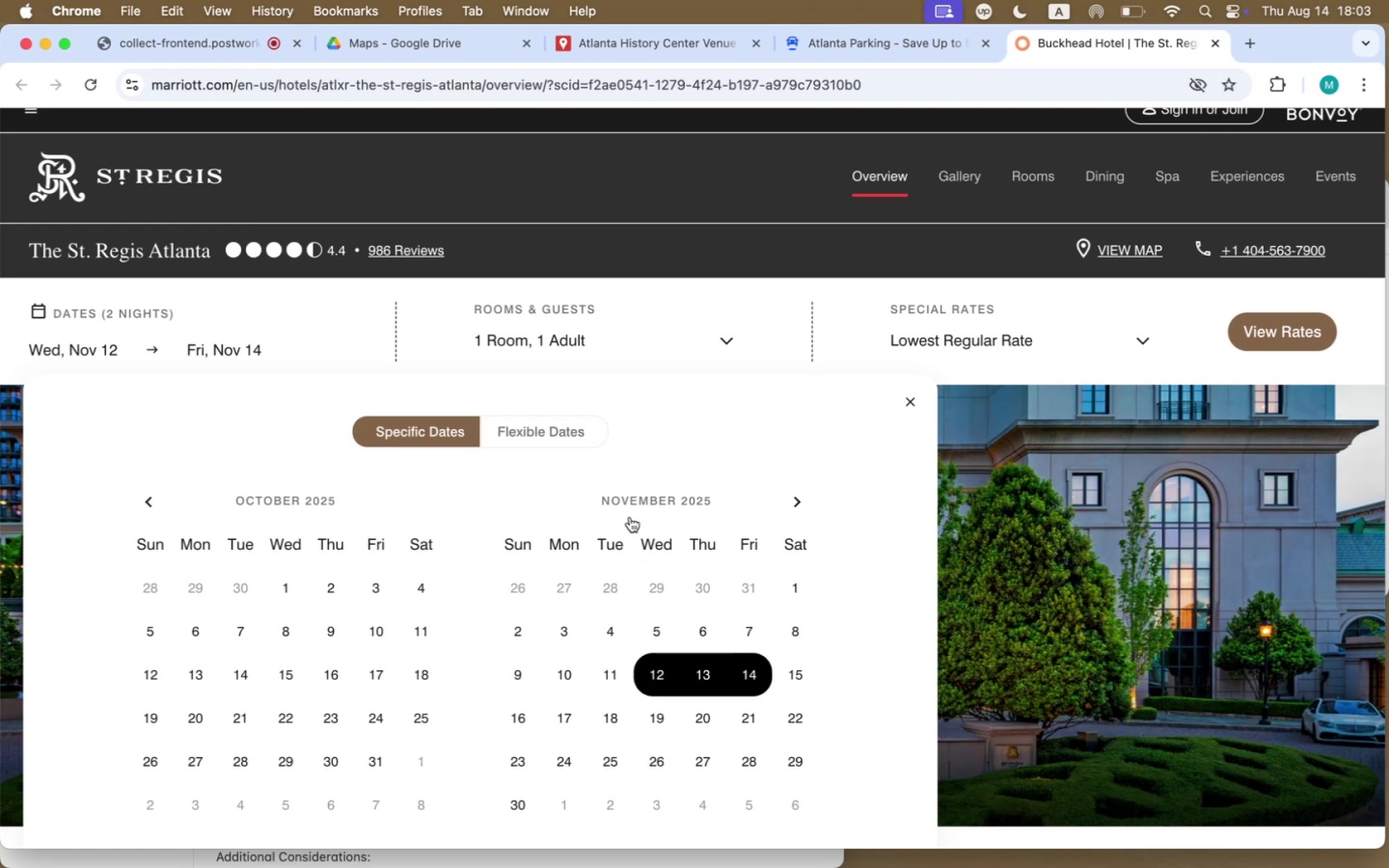 
scroll: coordinate [1057, 601], scroll_direction: down, amount: 24.0
 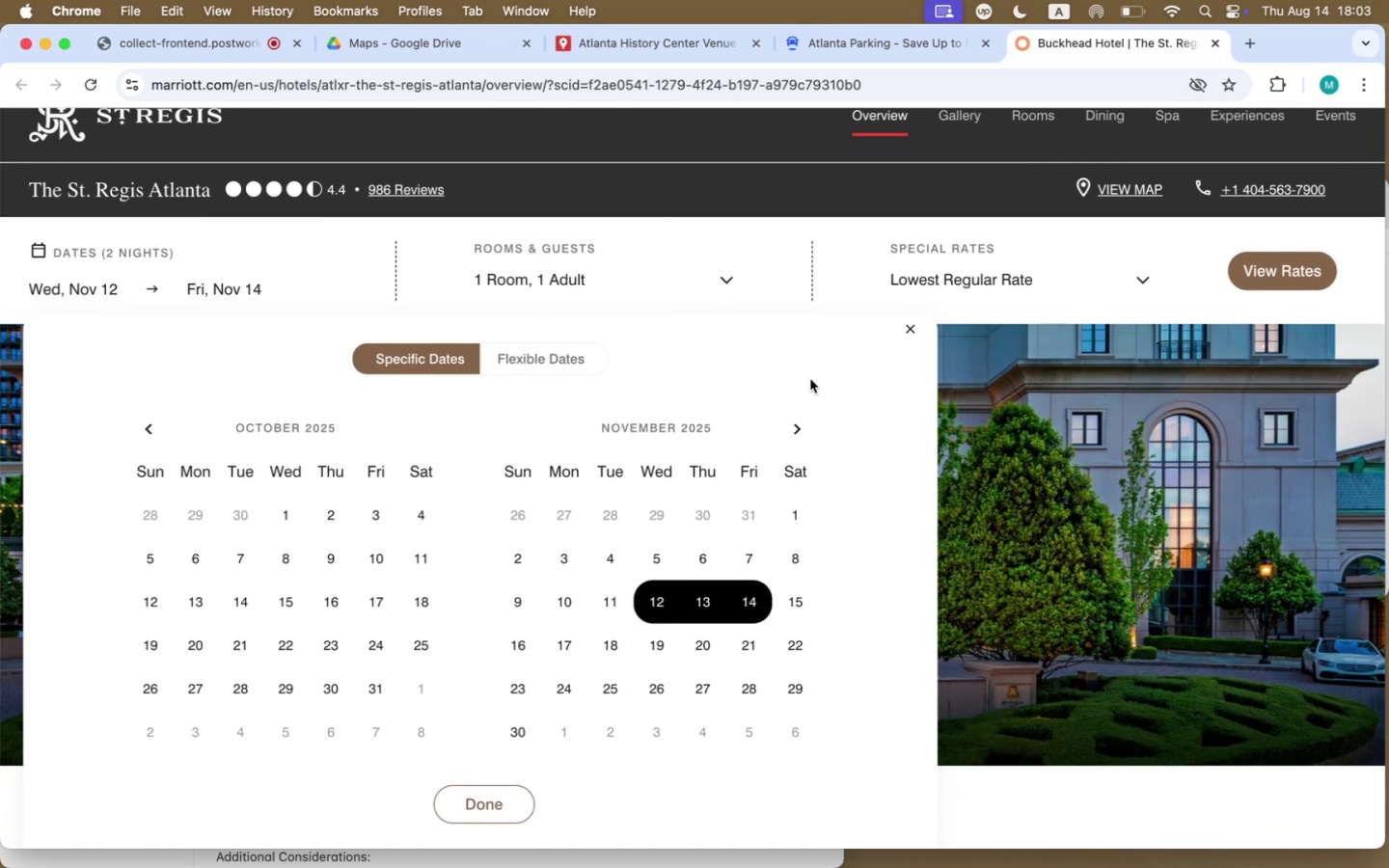 
left_click([726, 278])
 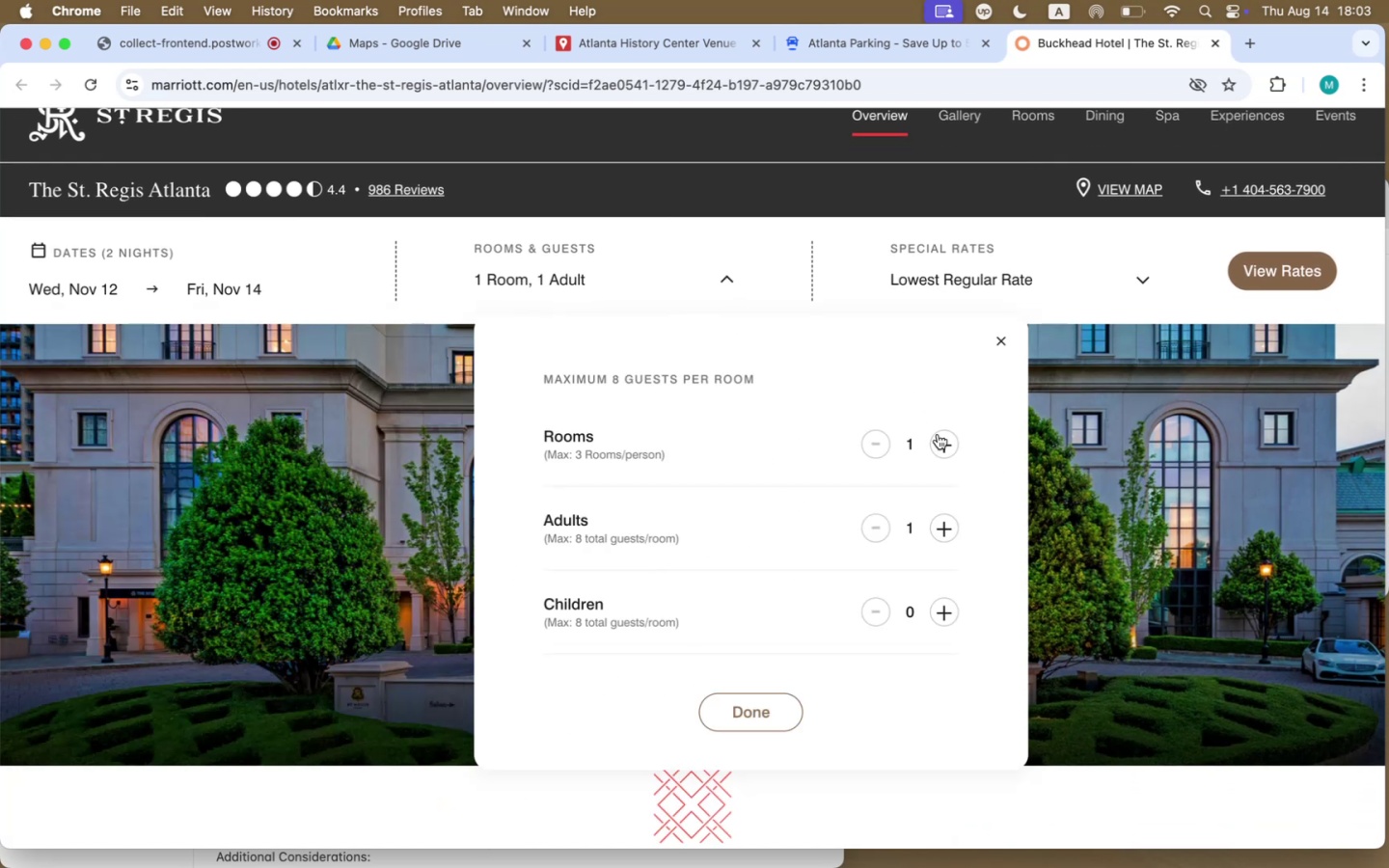 
left_click([947, 533])
 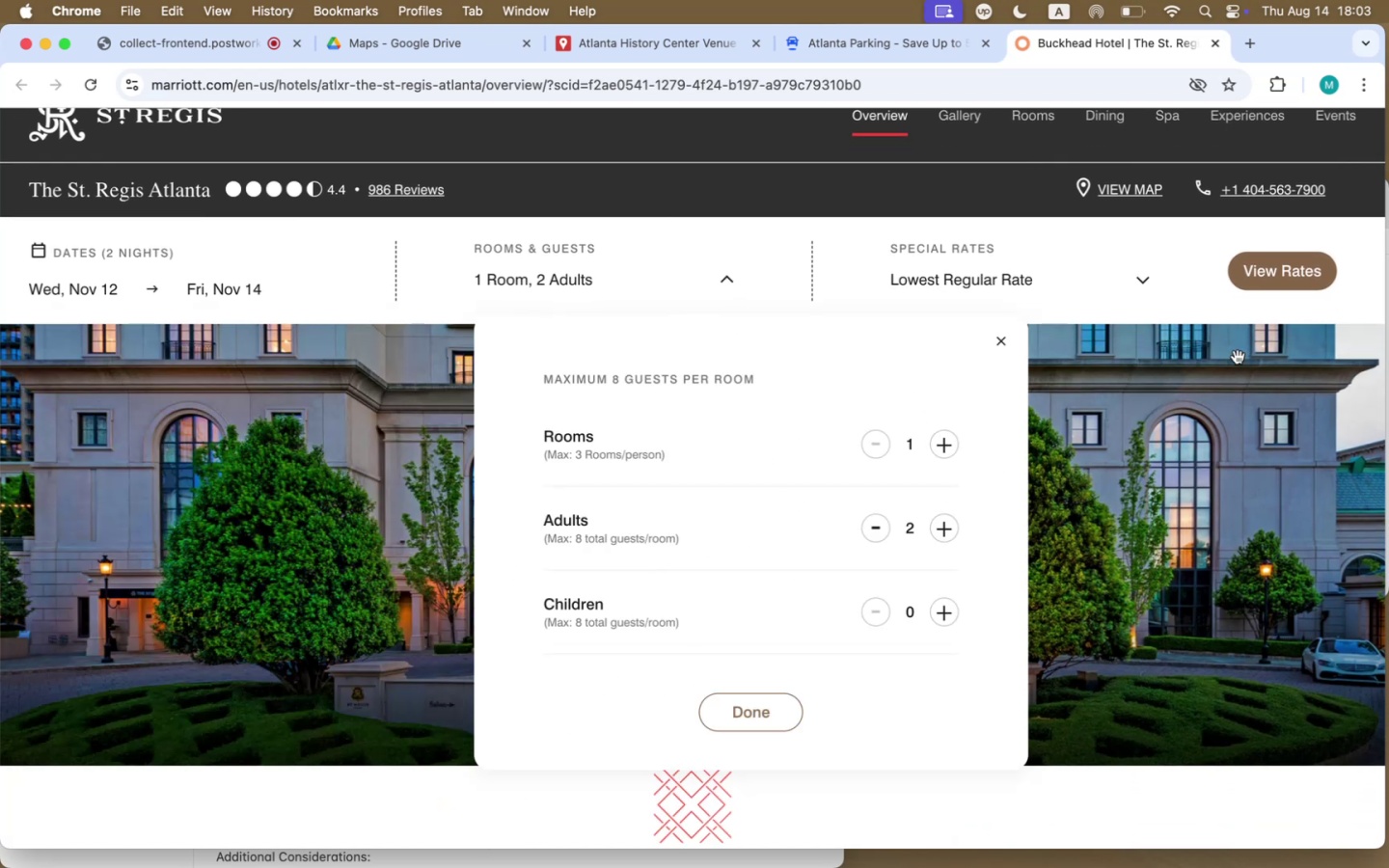 
left_click([1259, 270])
 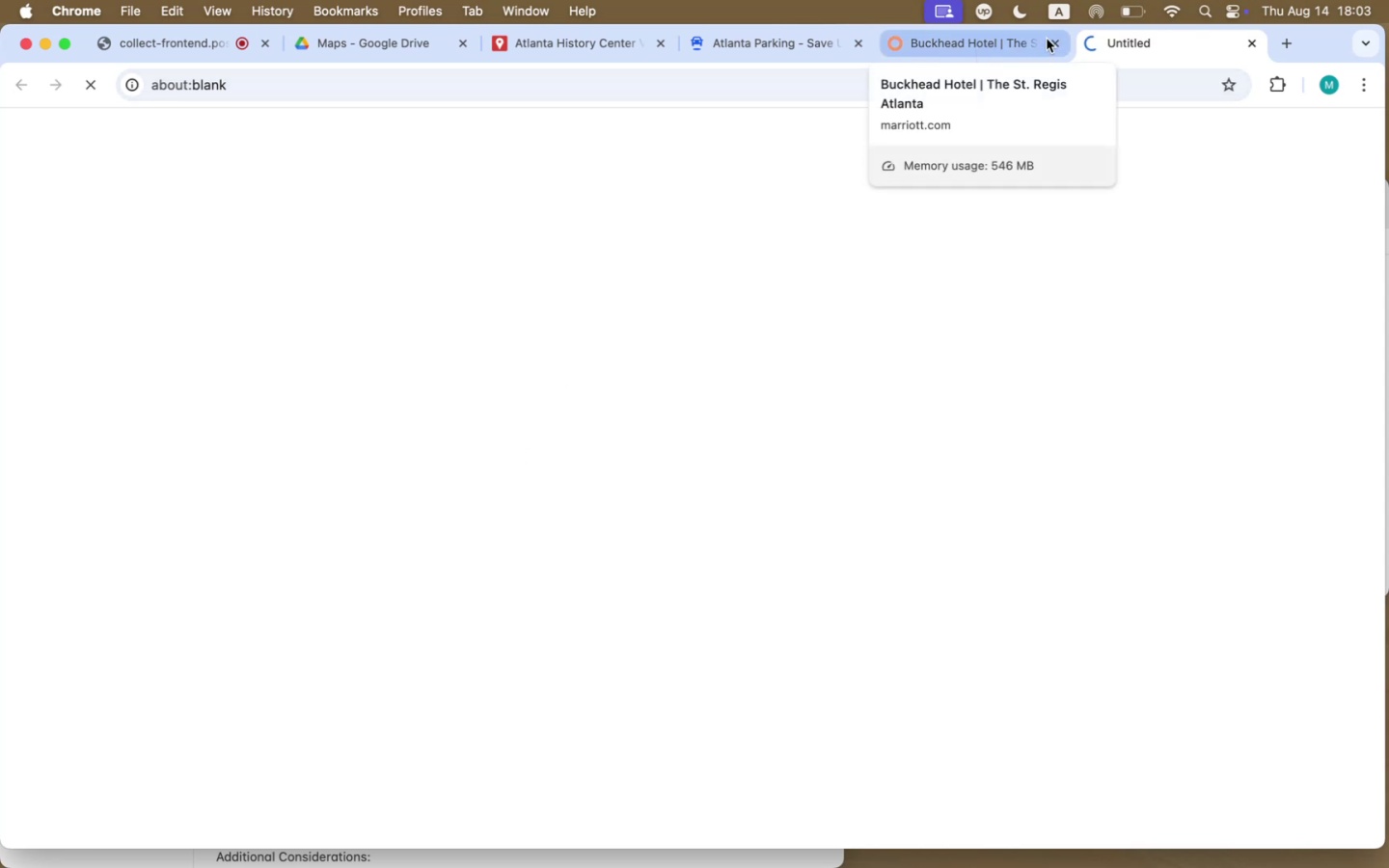 
left_click([1051, 42])
 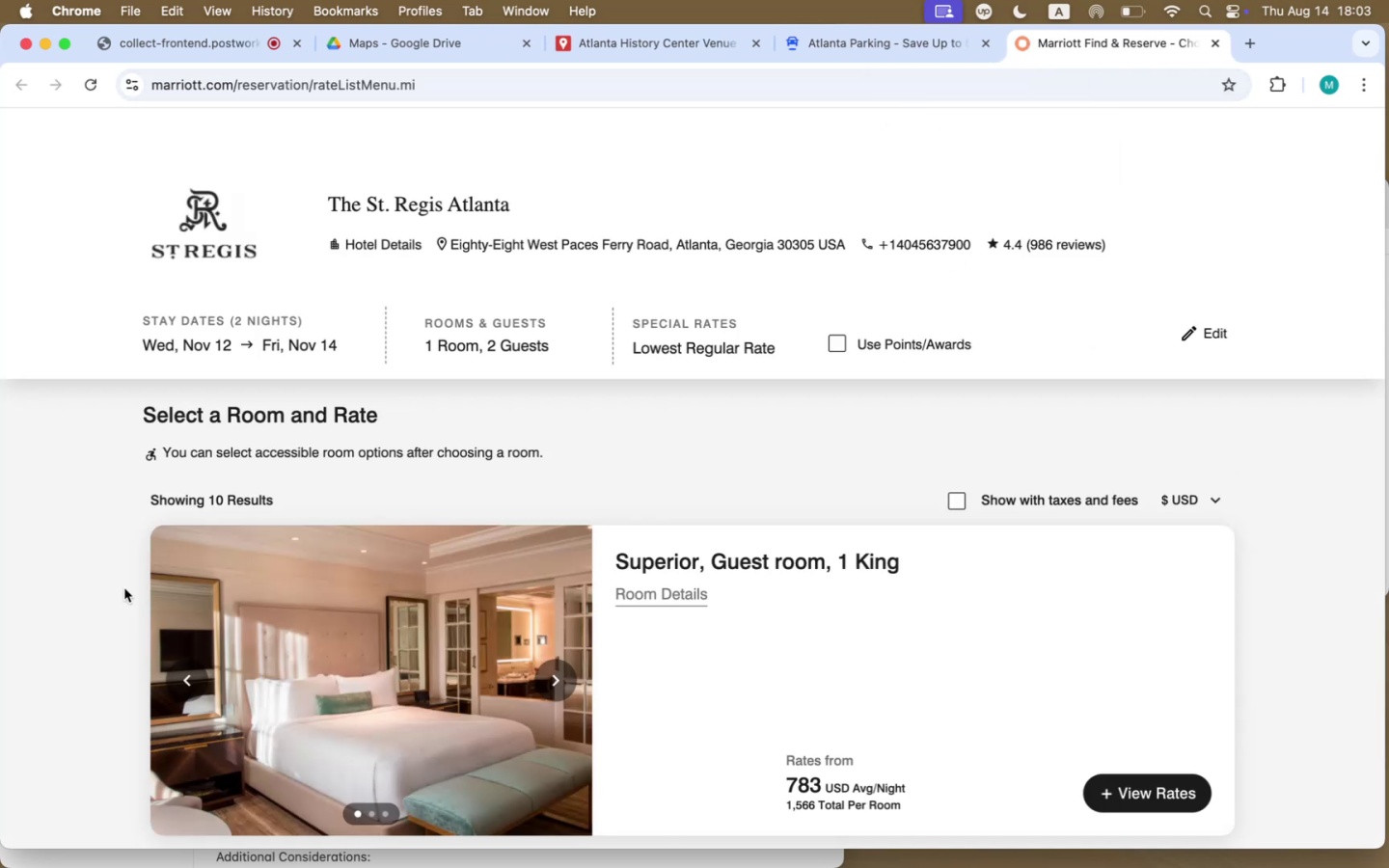 
scroll: coordinate [124, 588], scroll_direction: down, amount: 35.0
 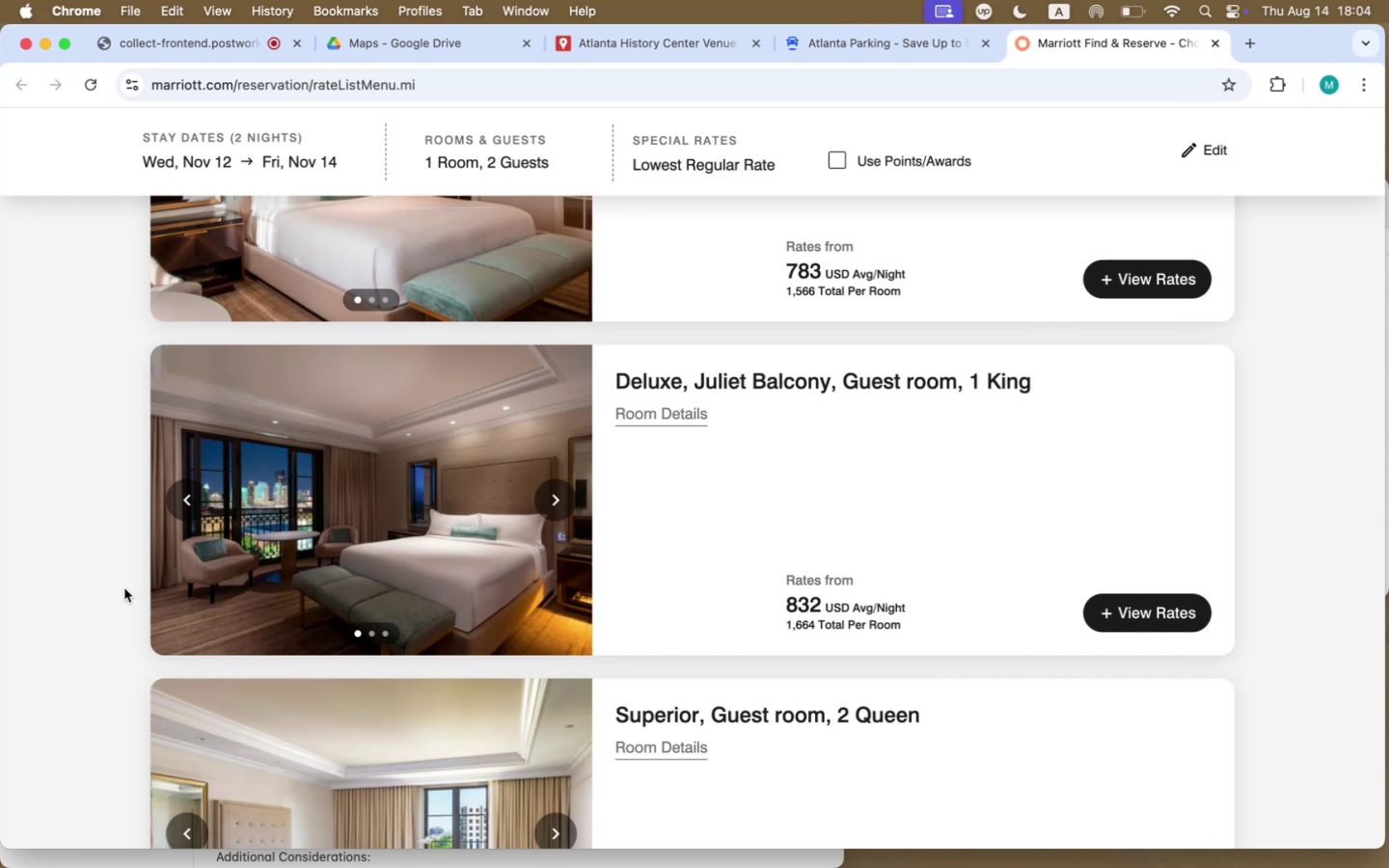 
scroll: coordinate [124, 589], scroll_direction: up, amount: 32.0
 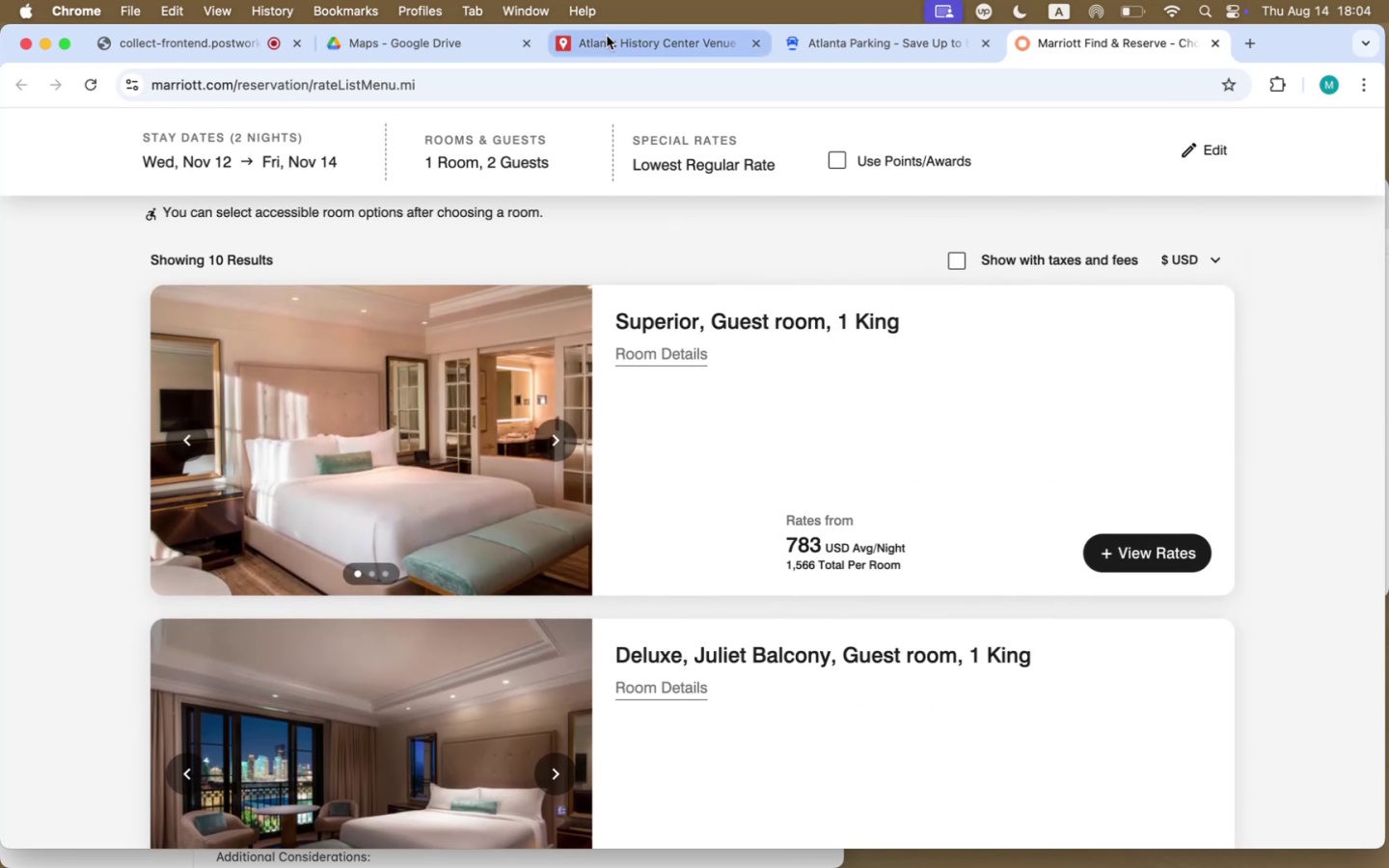 
wait(6.19)
 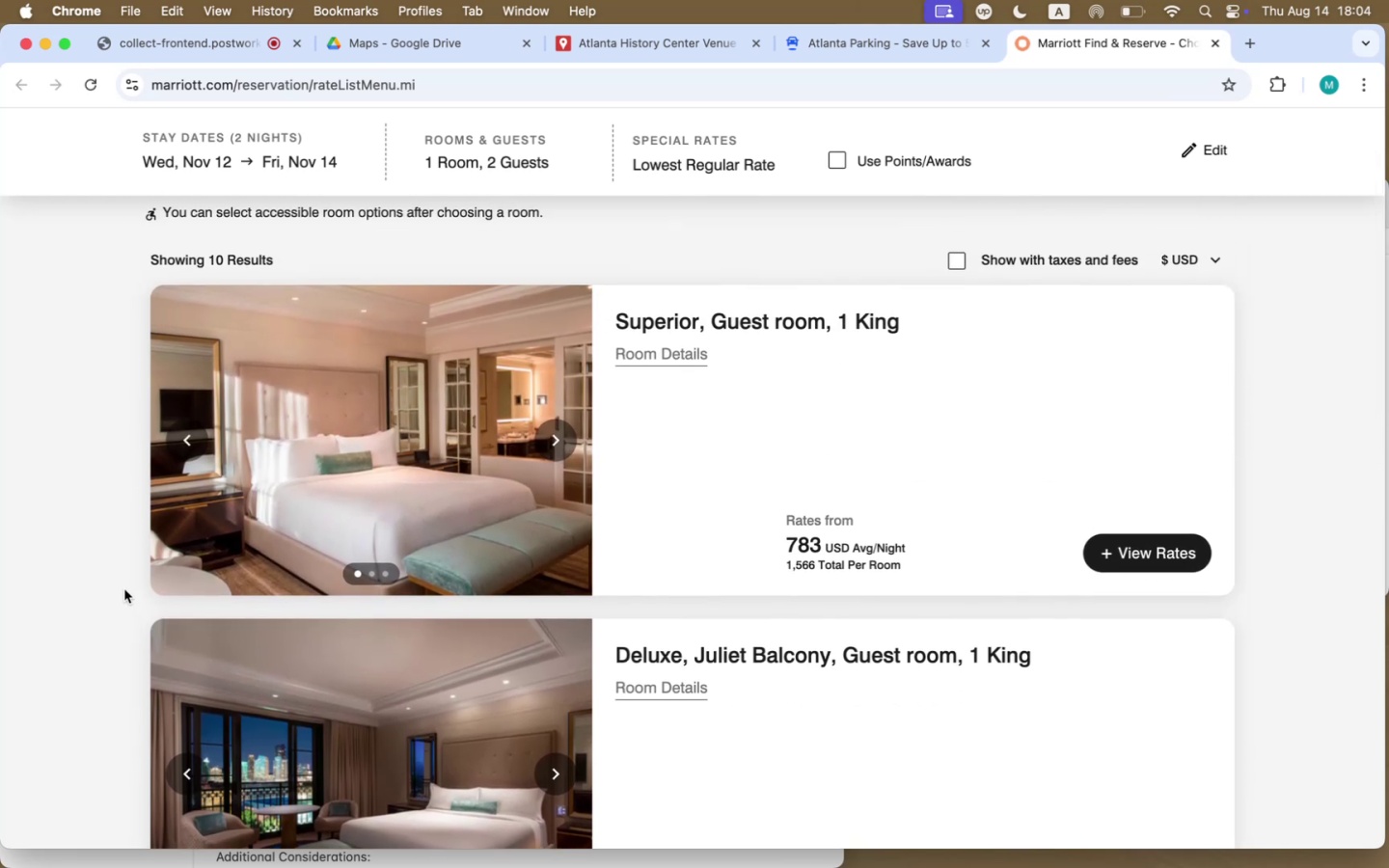 
left_click([432, 41])
 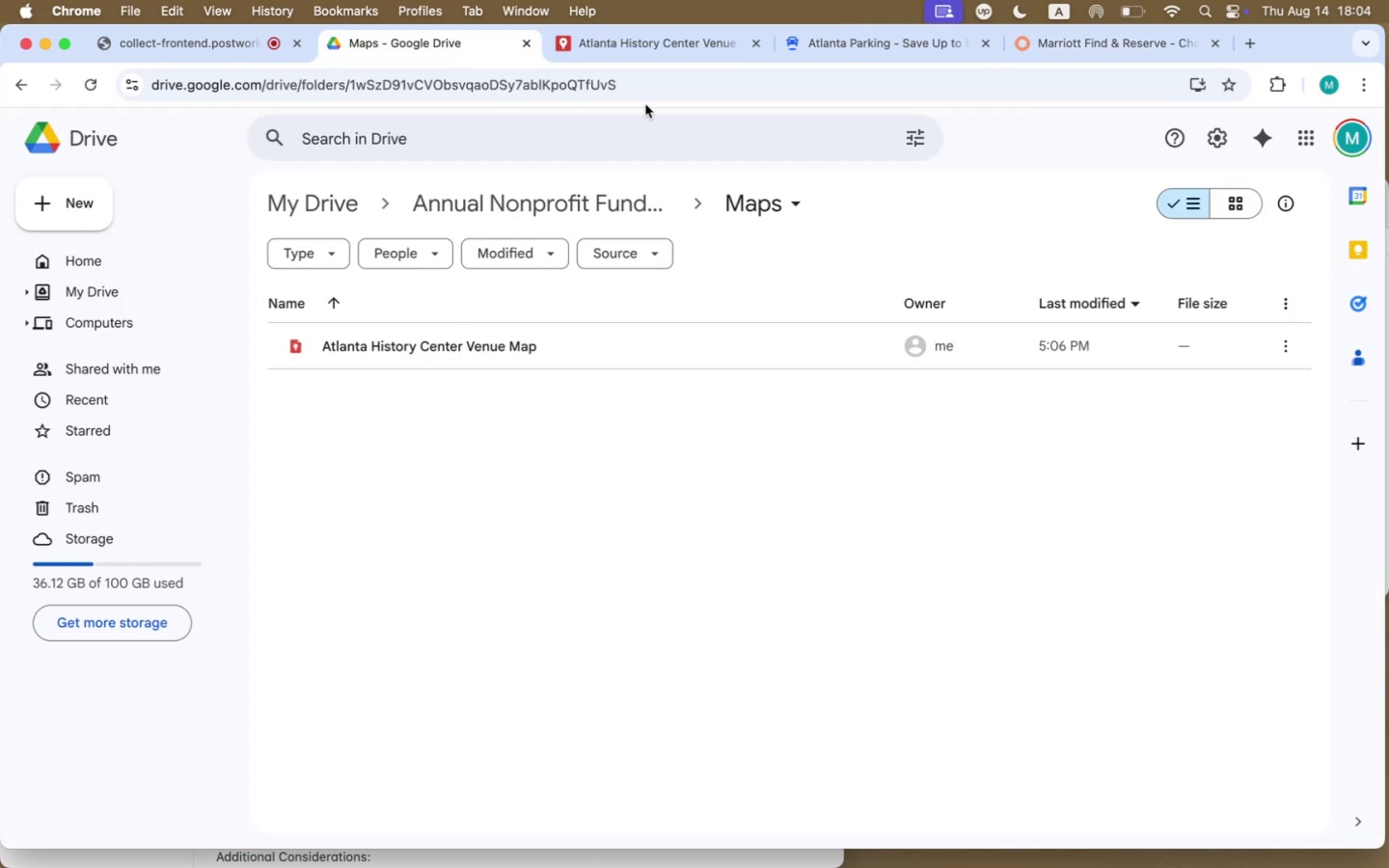 
left_click([675, 49])
 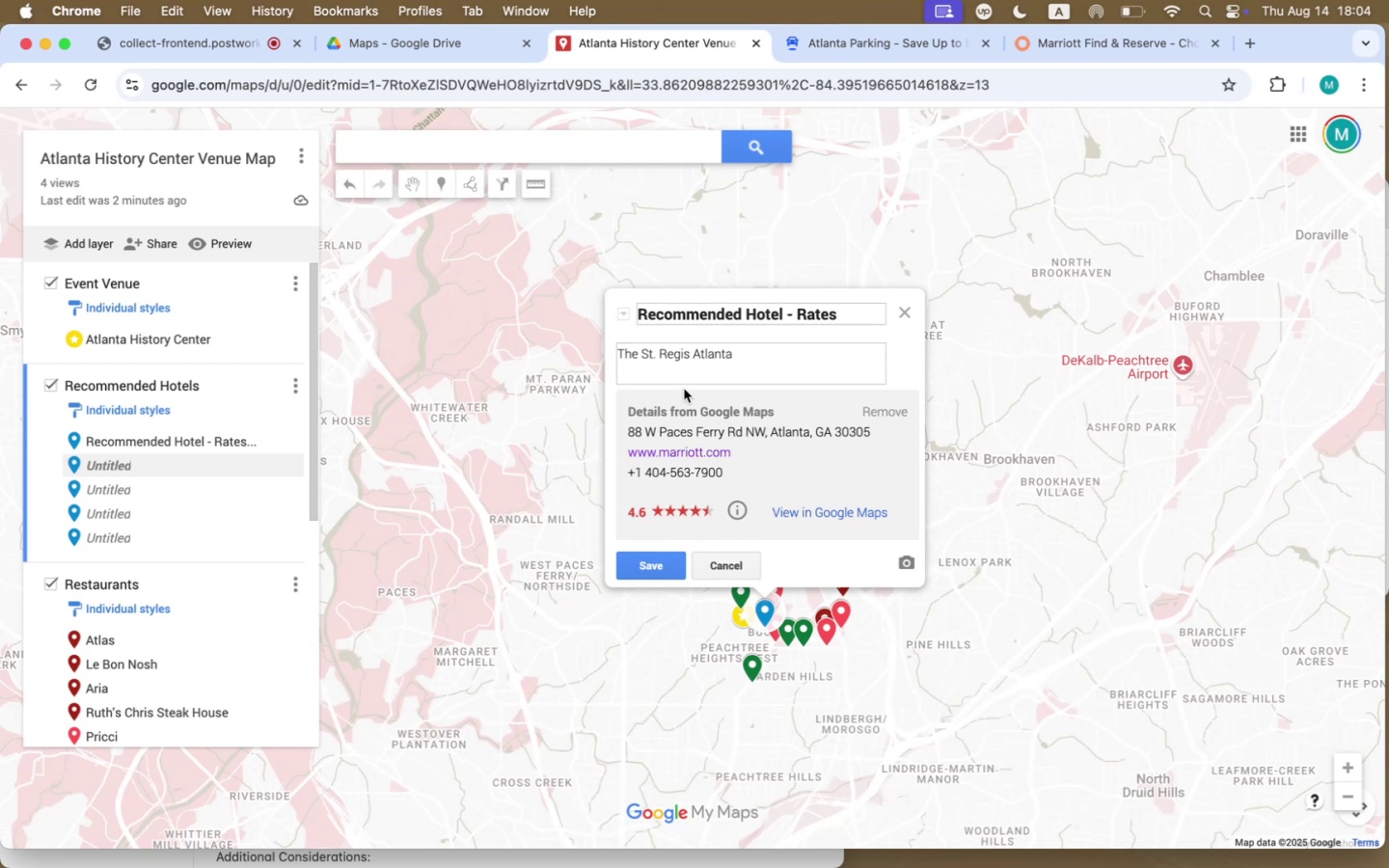 
left_click([684, 366])
 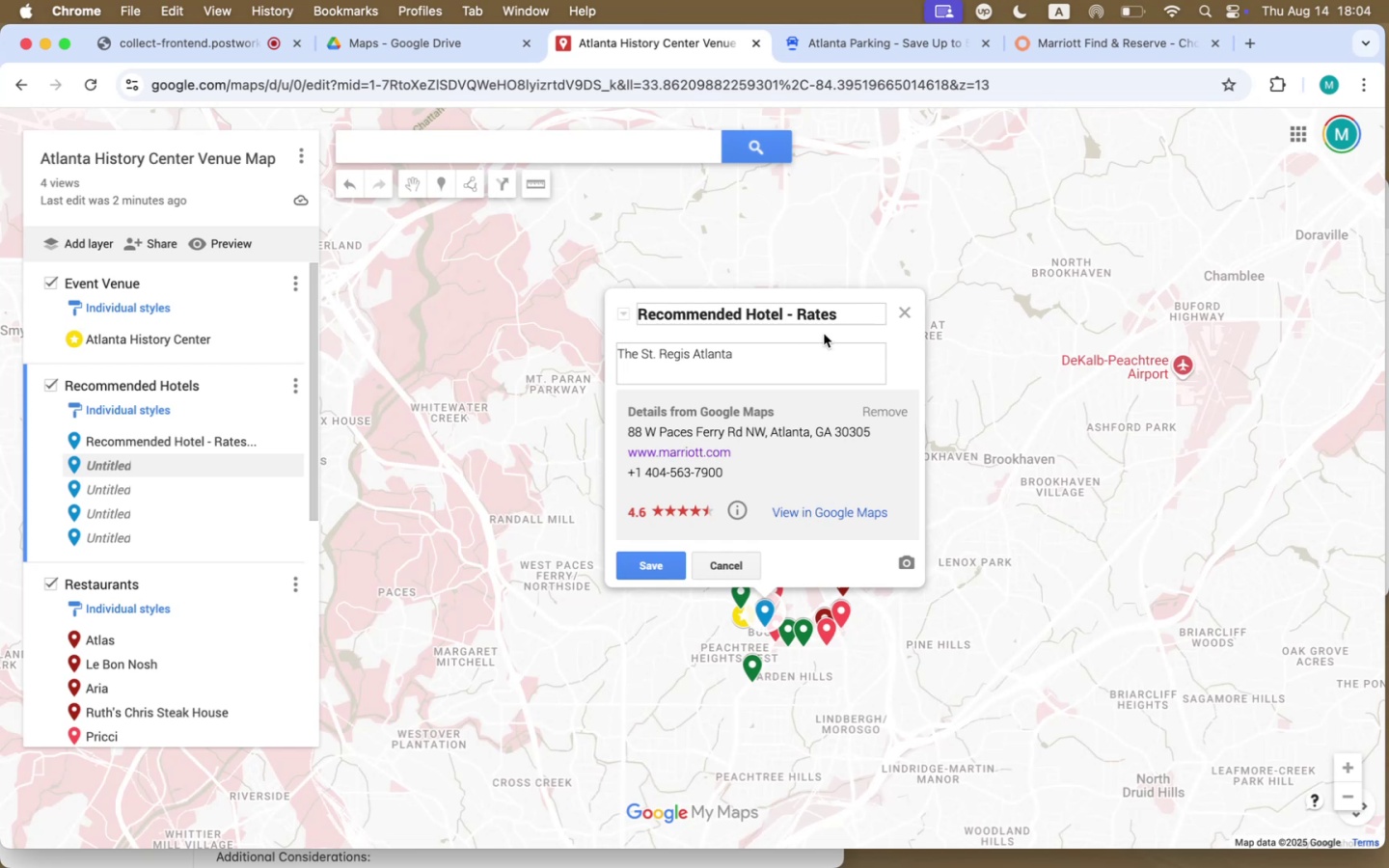 
left_click([836, 309])
 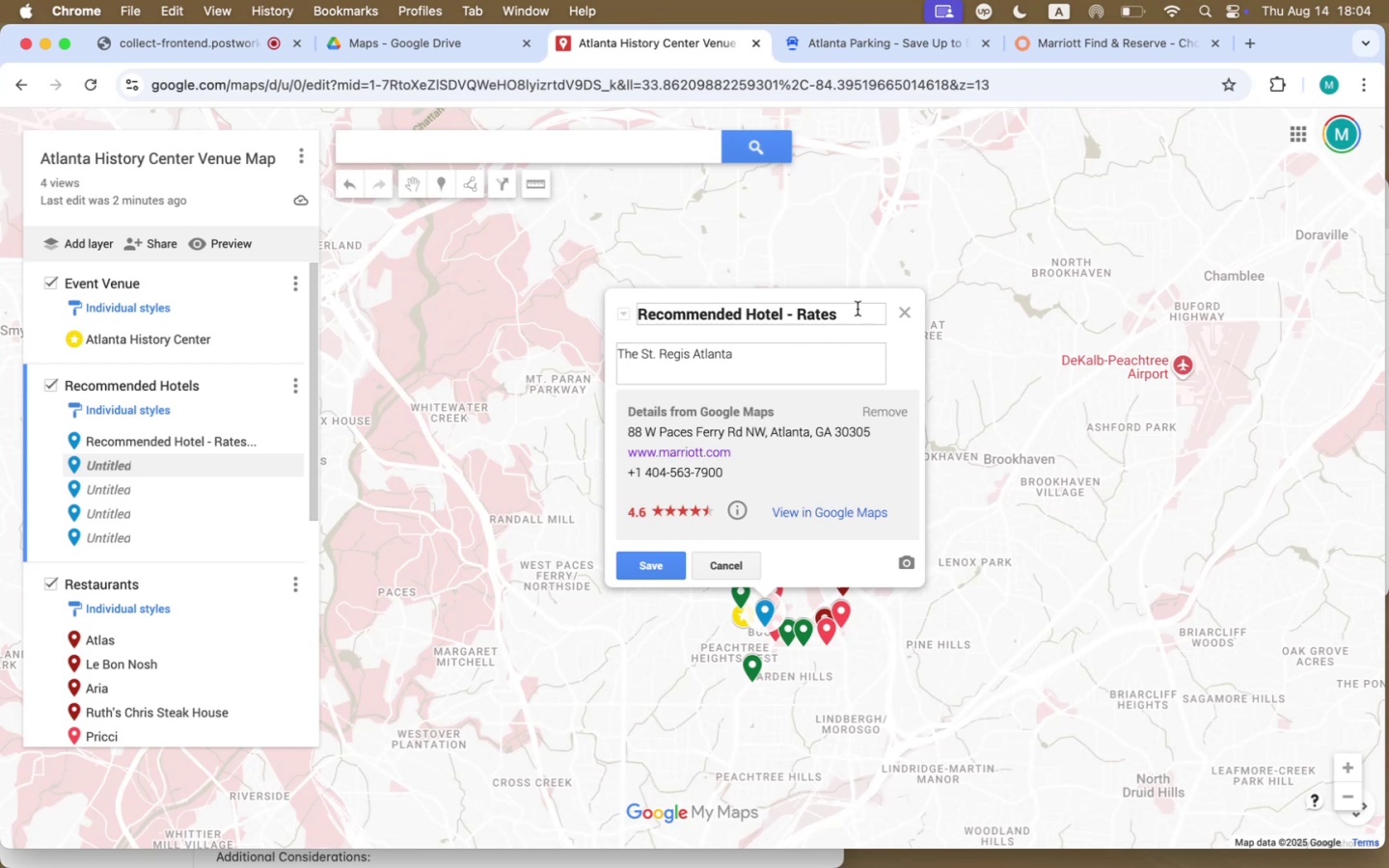 
key(Space)
 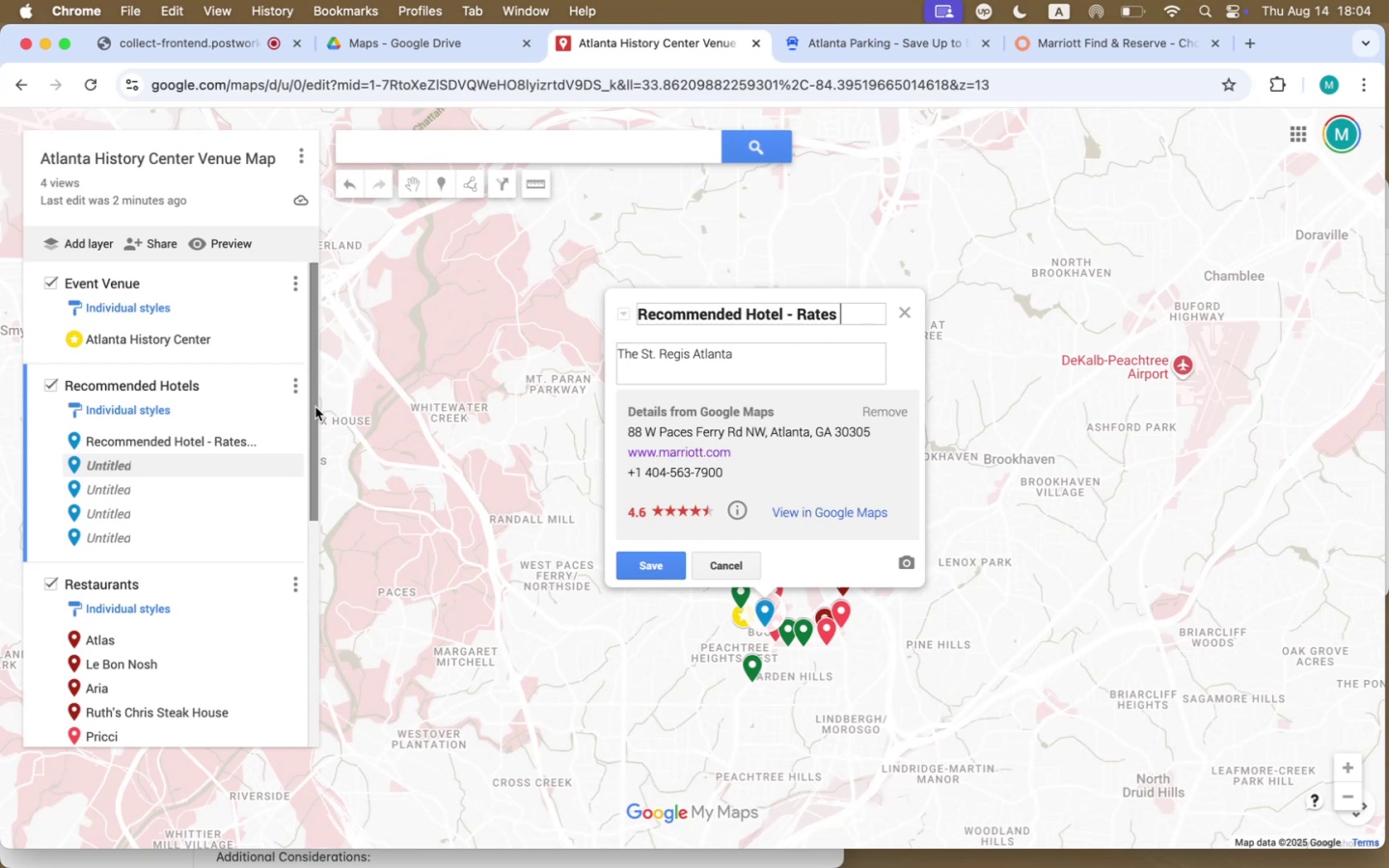 
left_click([665, 576])
 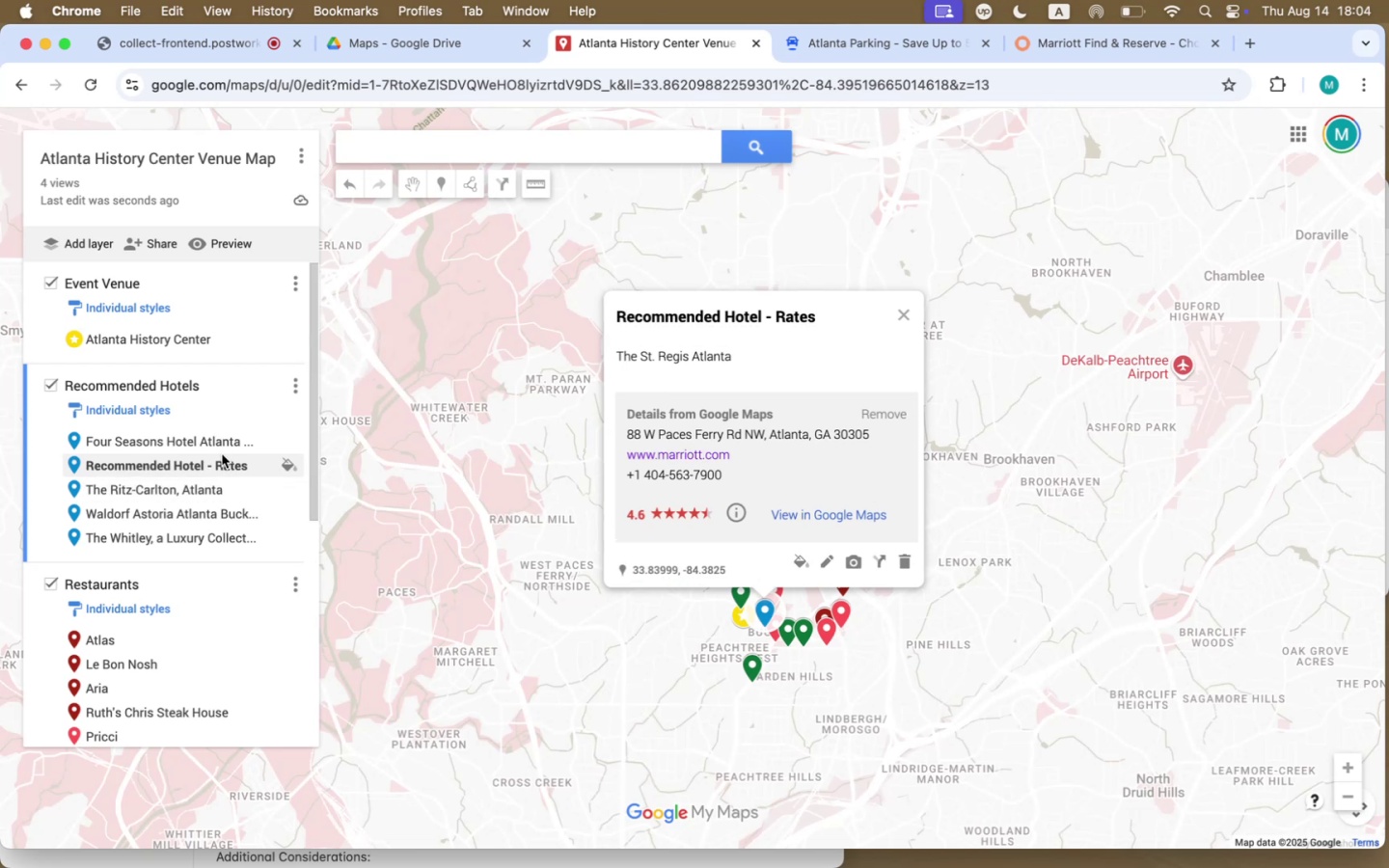 
left_click([217, 443])
 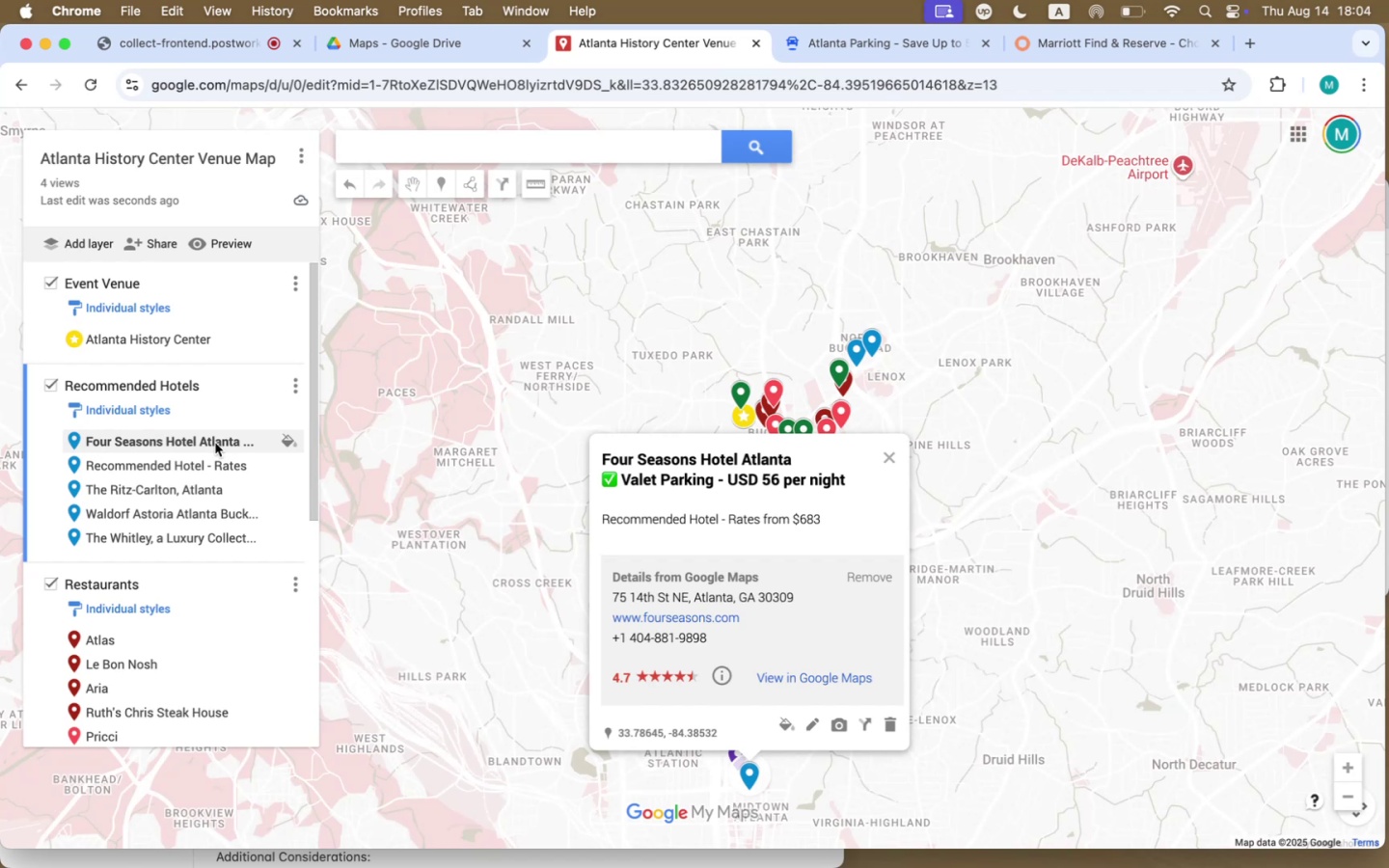 
wait(6.08)
 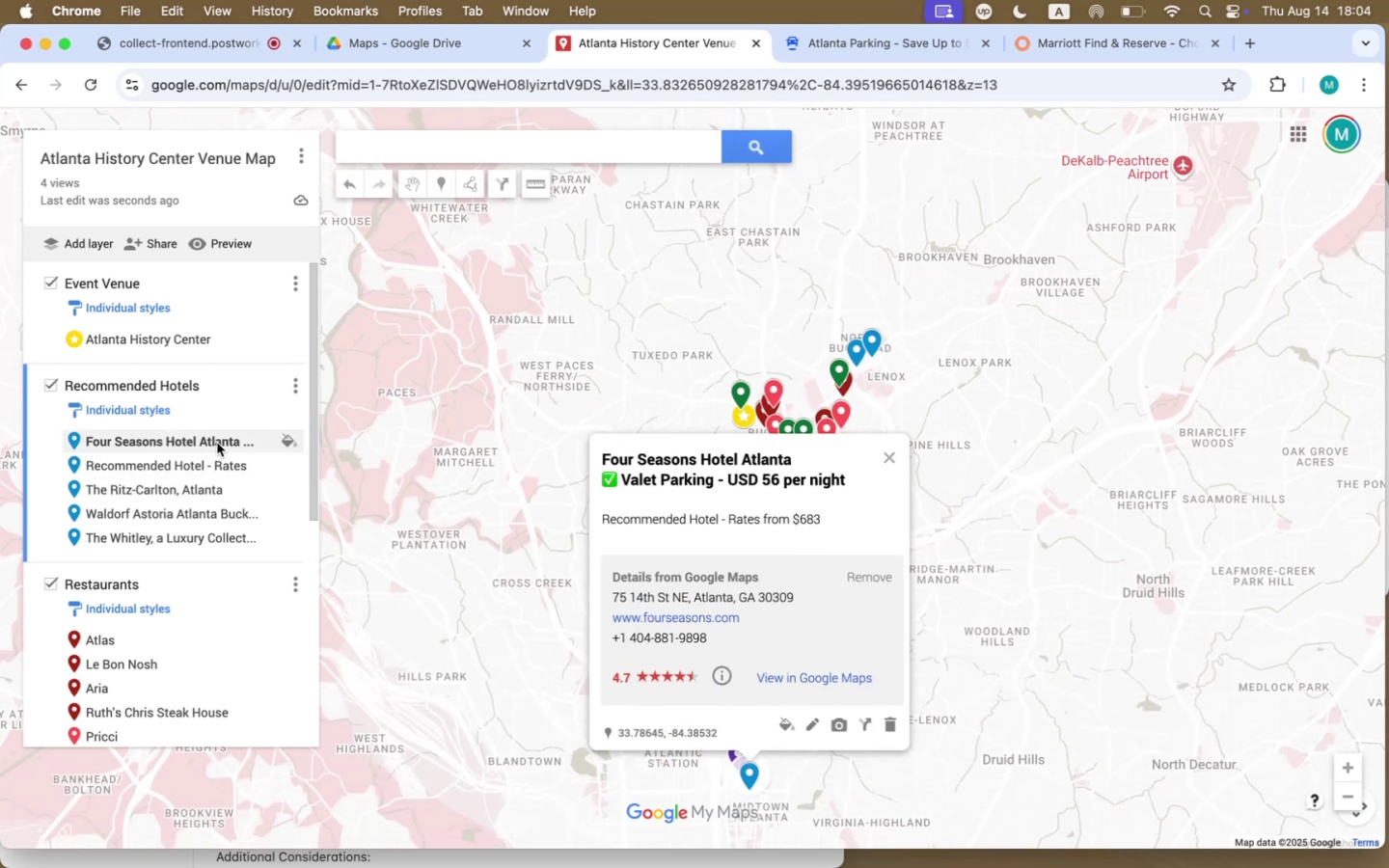 
left_click([217, 465])
 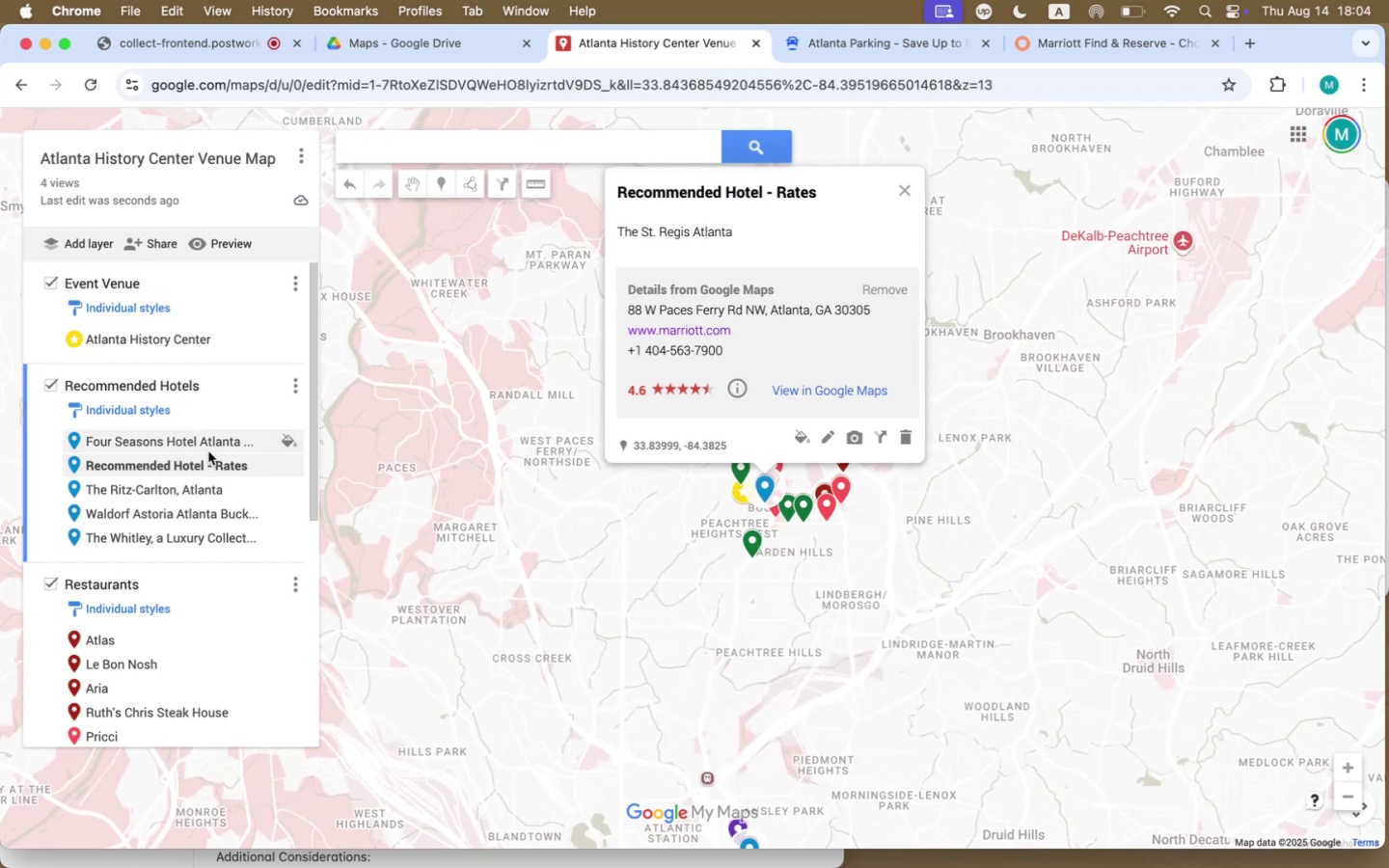 
left_click([207, 447])
 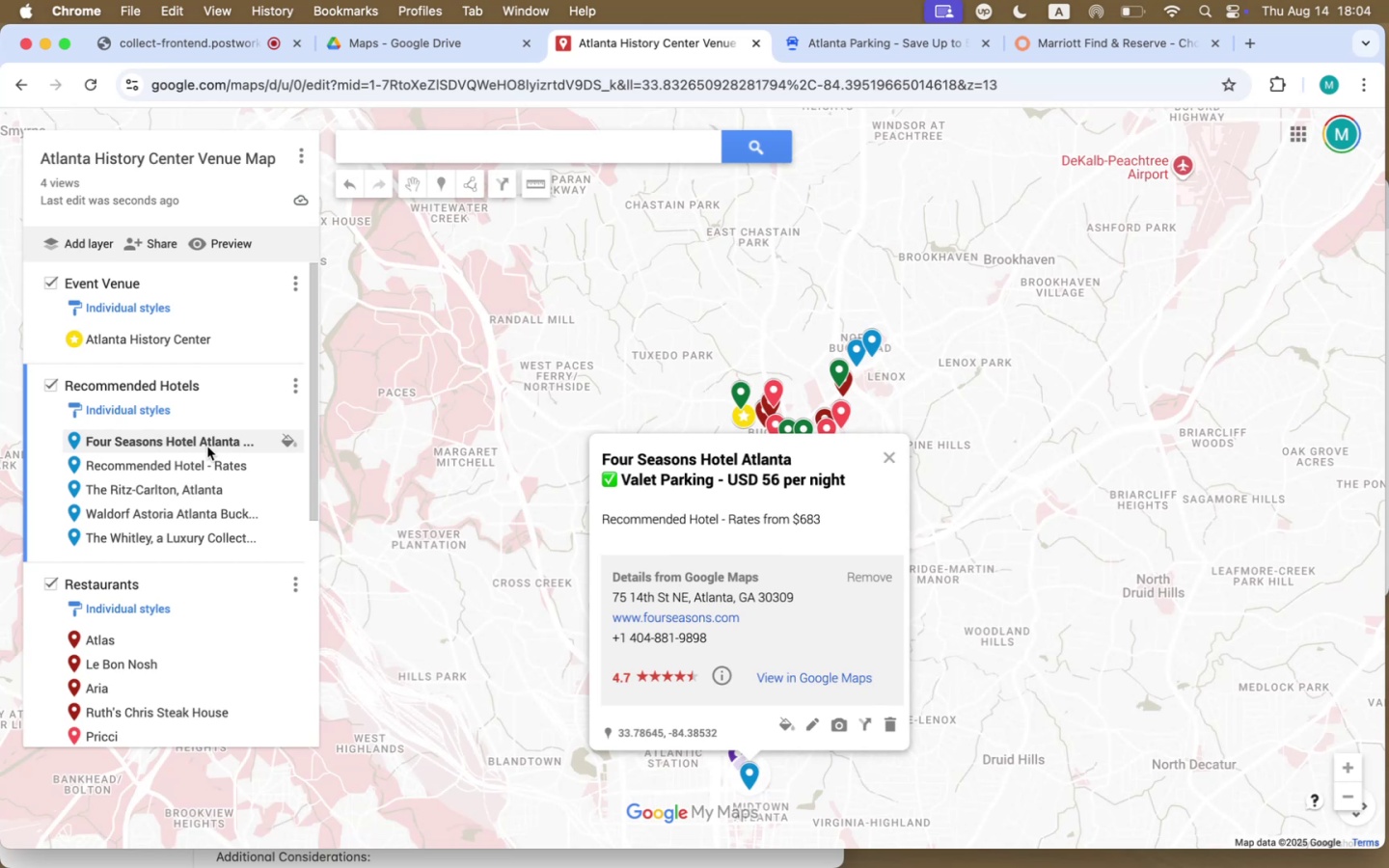 
wait(7.38)
 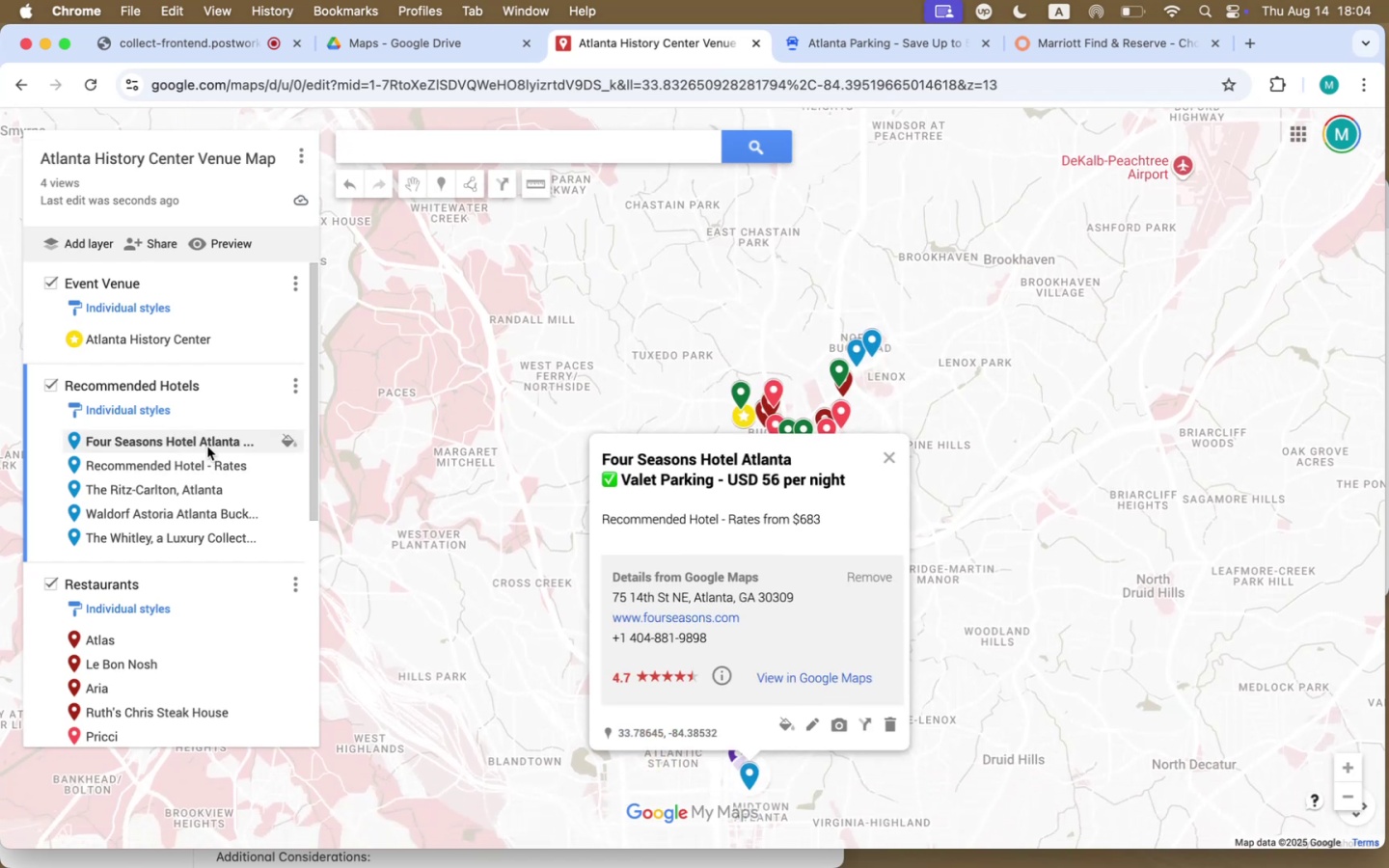 
left_click([811, 719])
 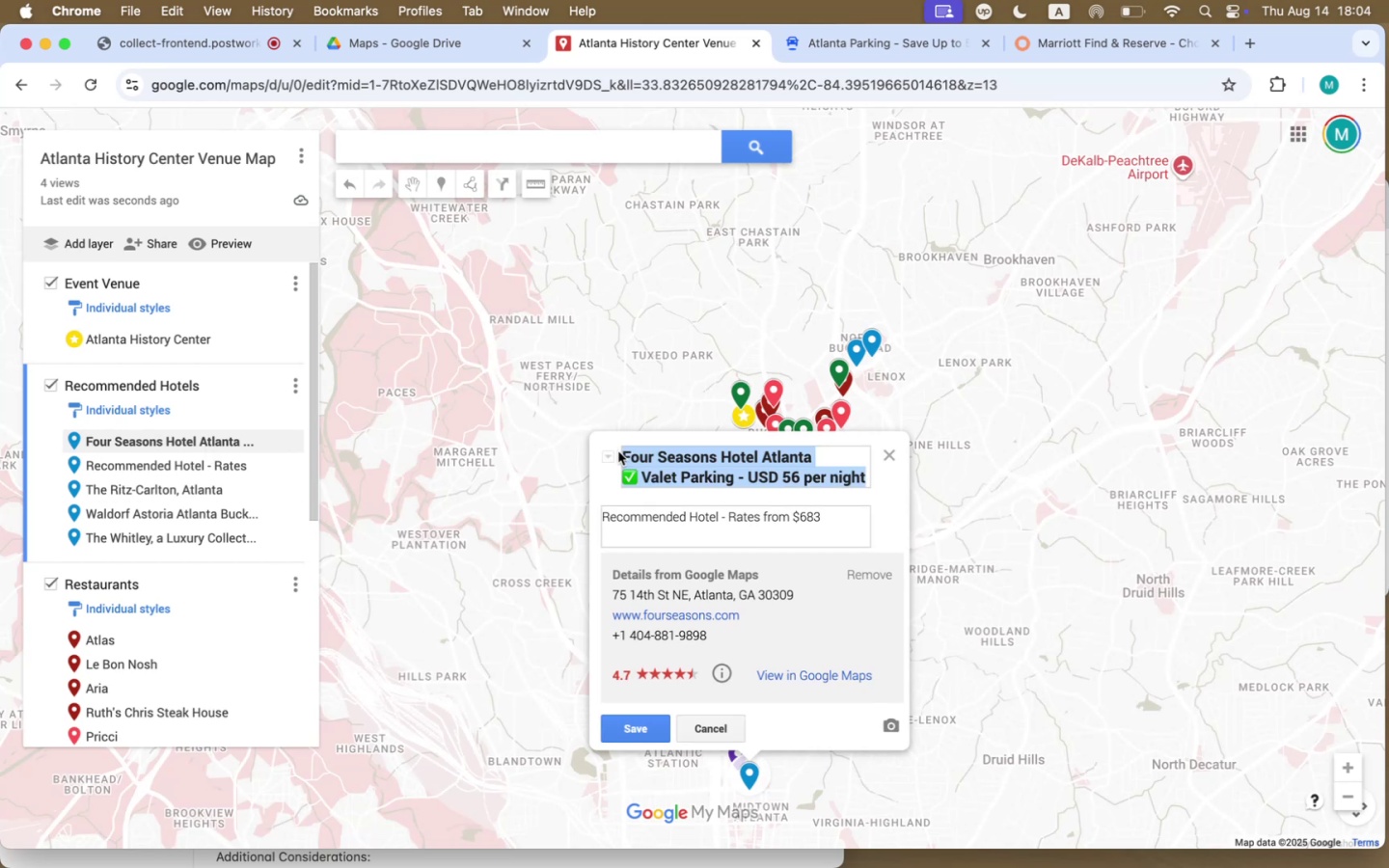 
left_click([609, 456])
 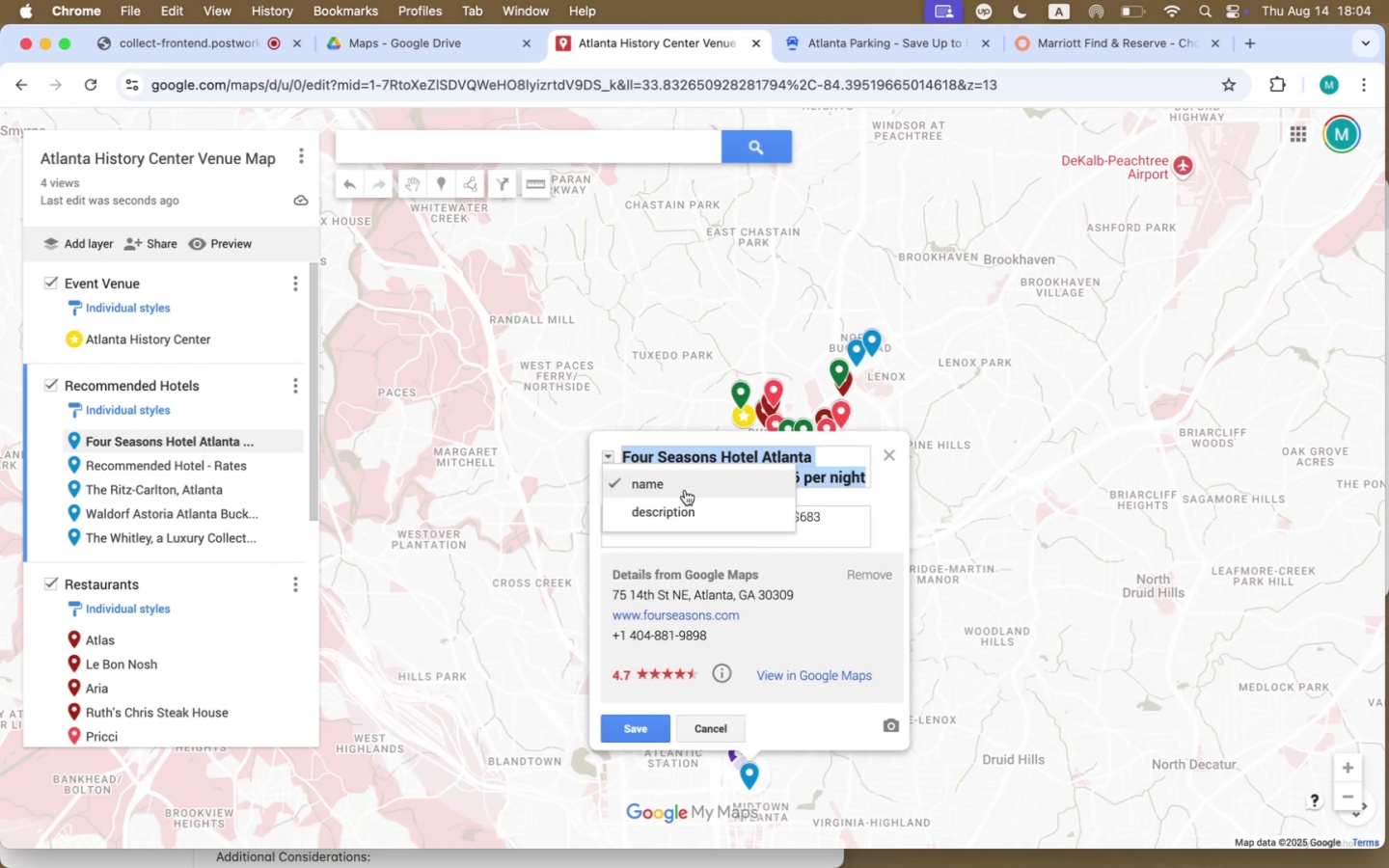 
left_click([719, 458])
 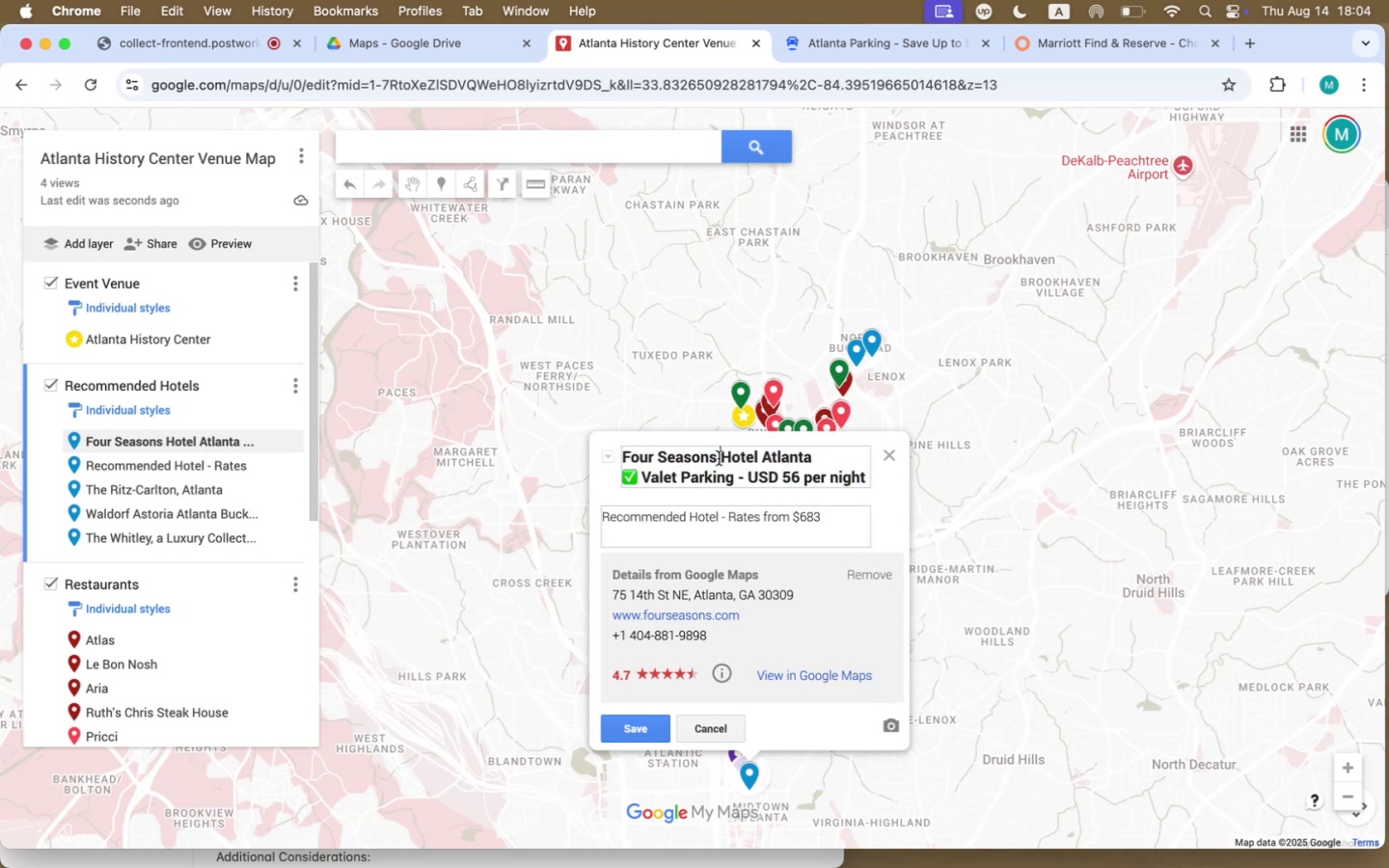 
key(Meta+CommandLeft)
 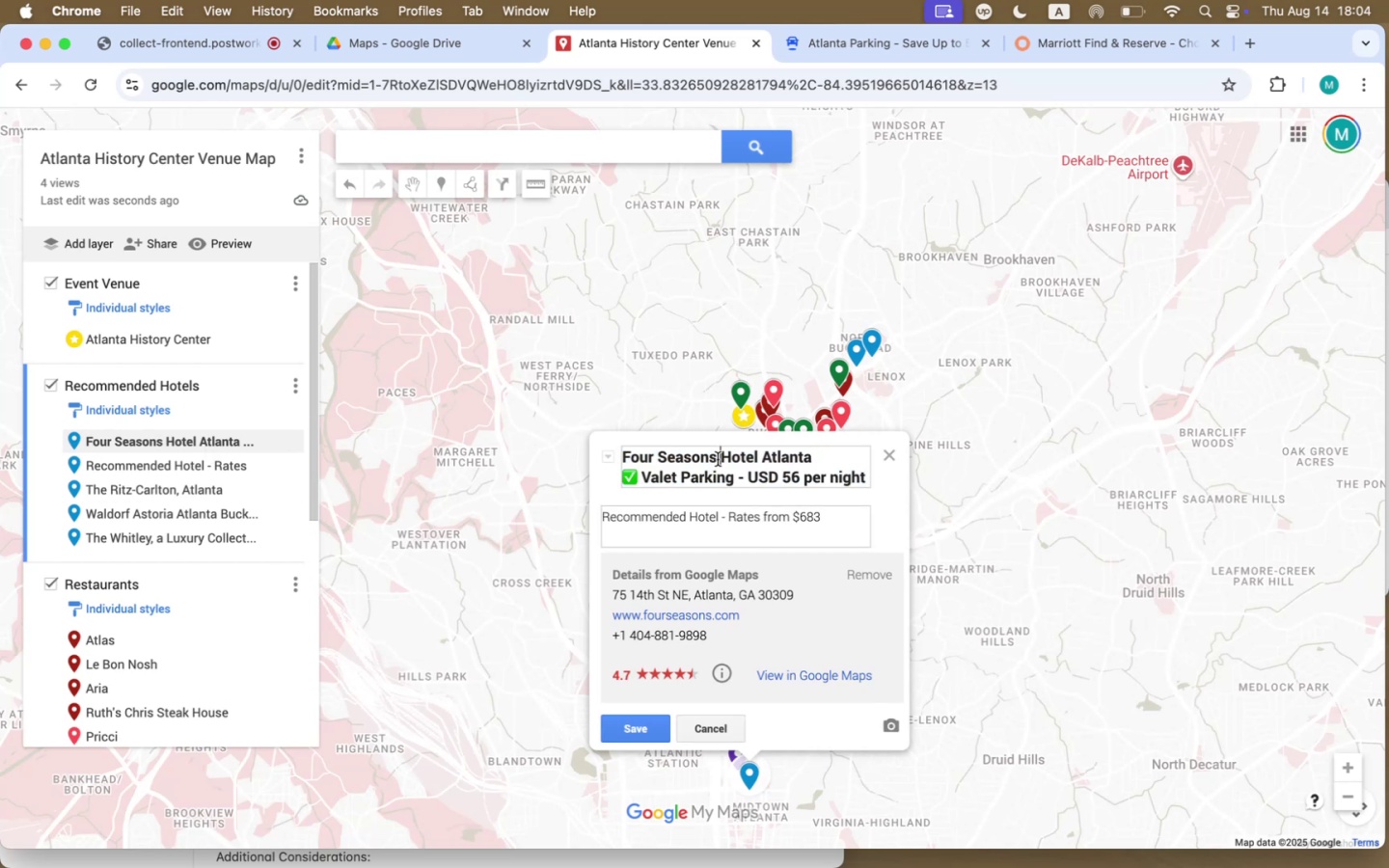 
key(Meta+A)
 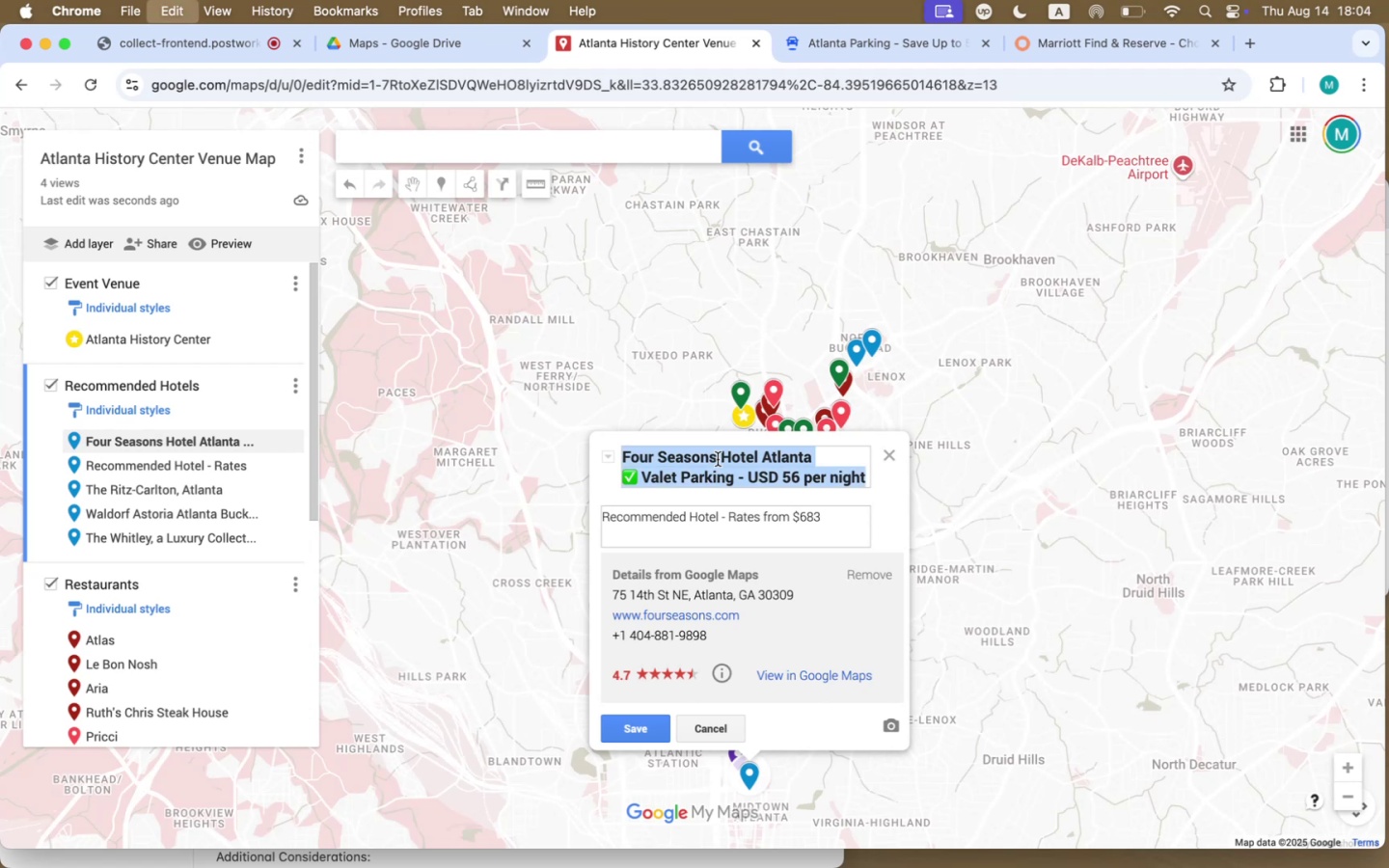 
key(Meta+CommandLeft)
 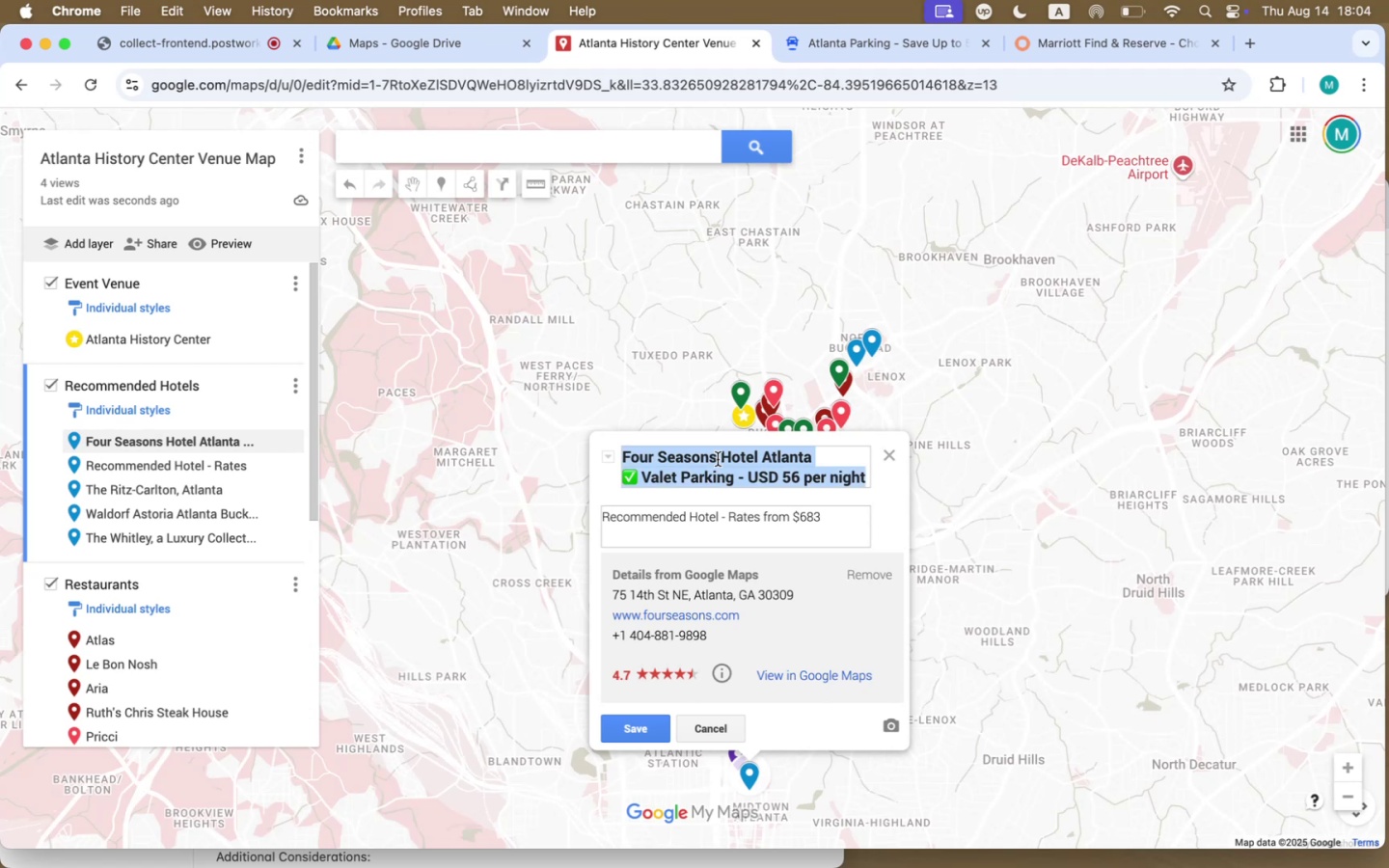 
key(Meta+C)
 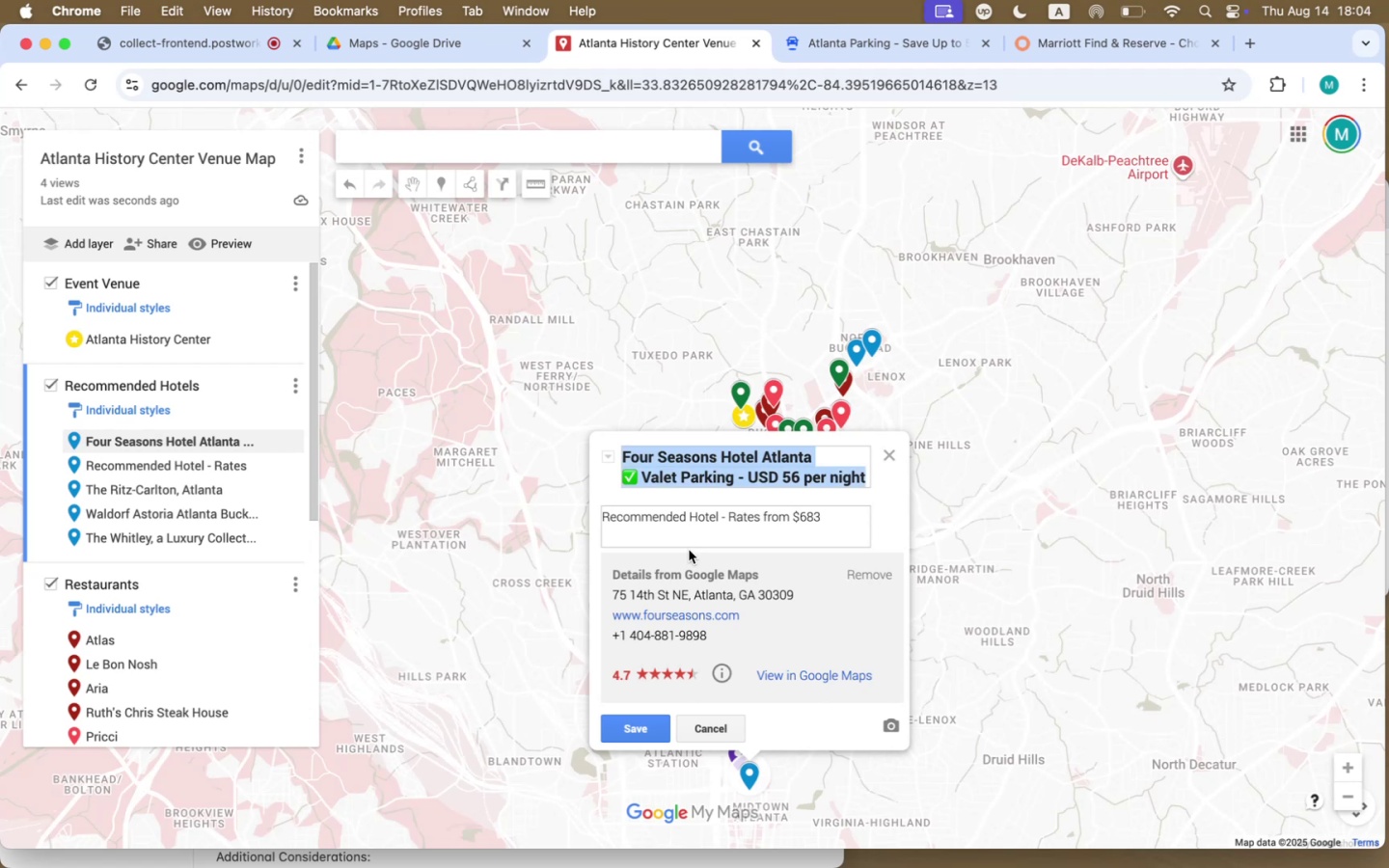 
left_click([690, 538])
 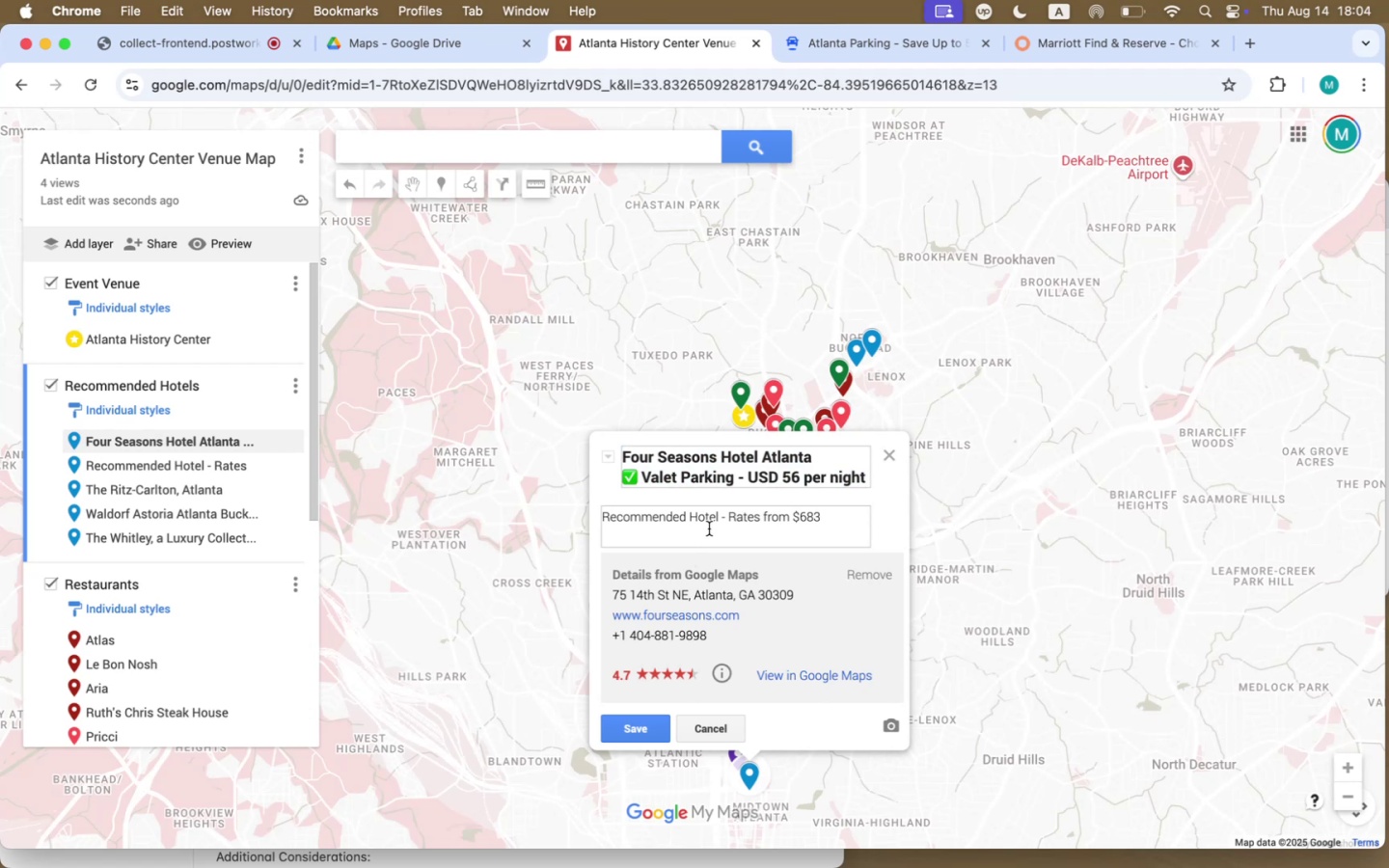 
key(Enter)
 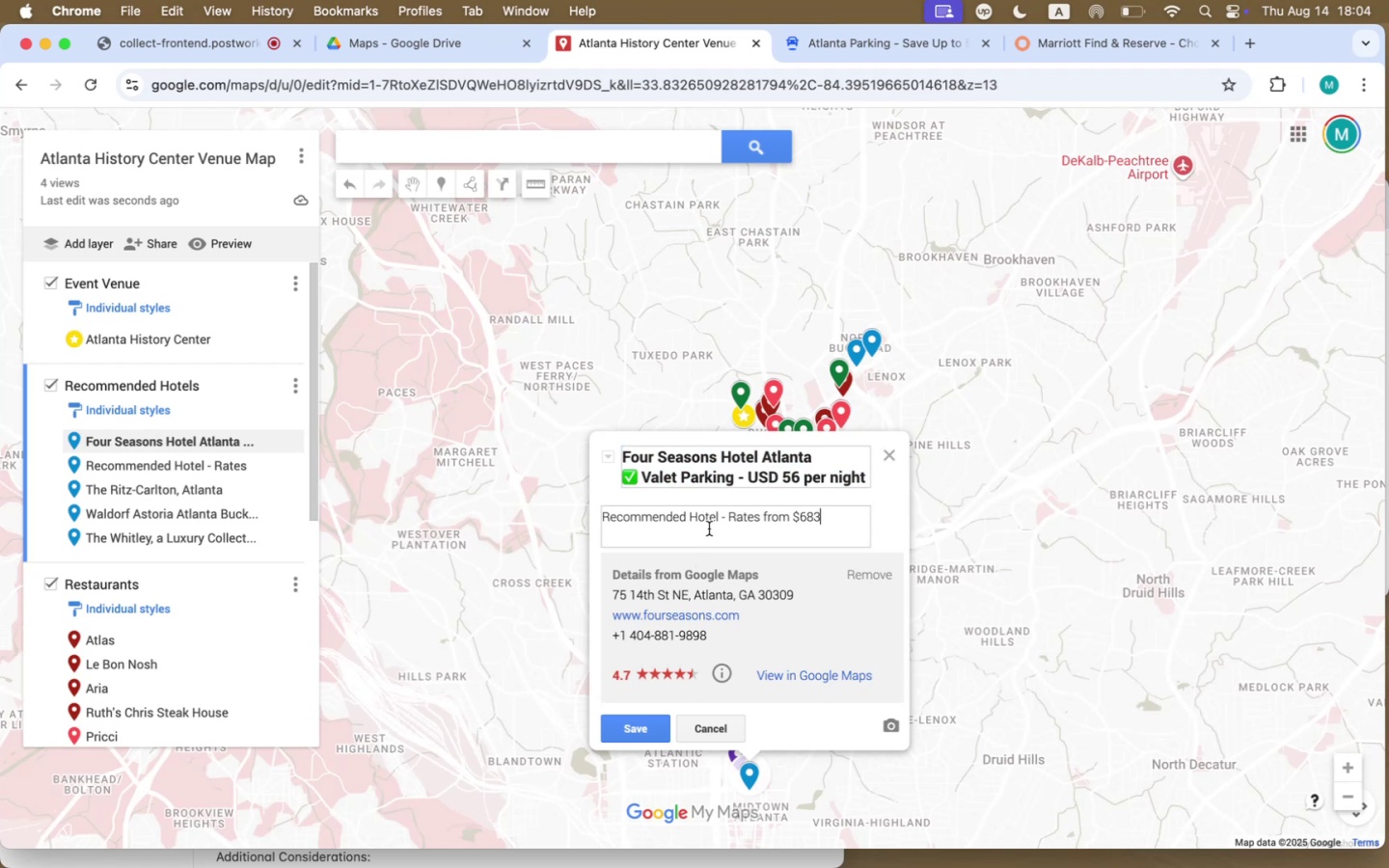 
hold_key(key=CommandLeft, duration=0.38)
 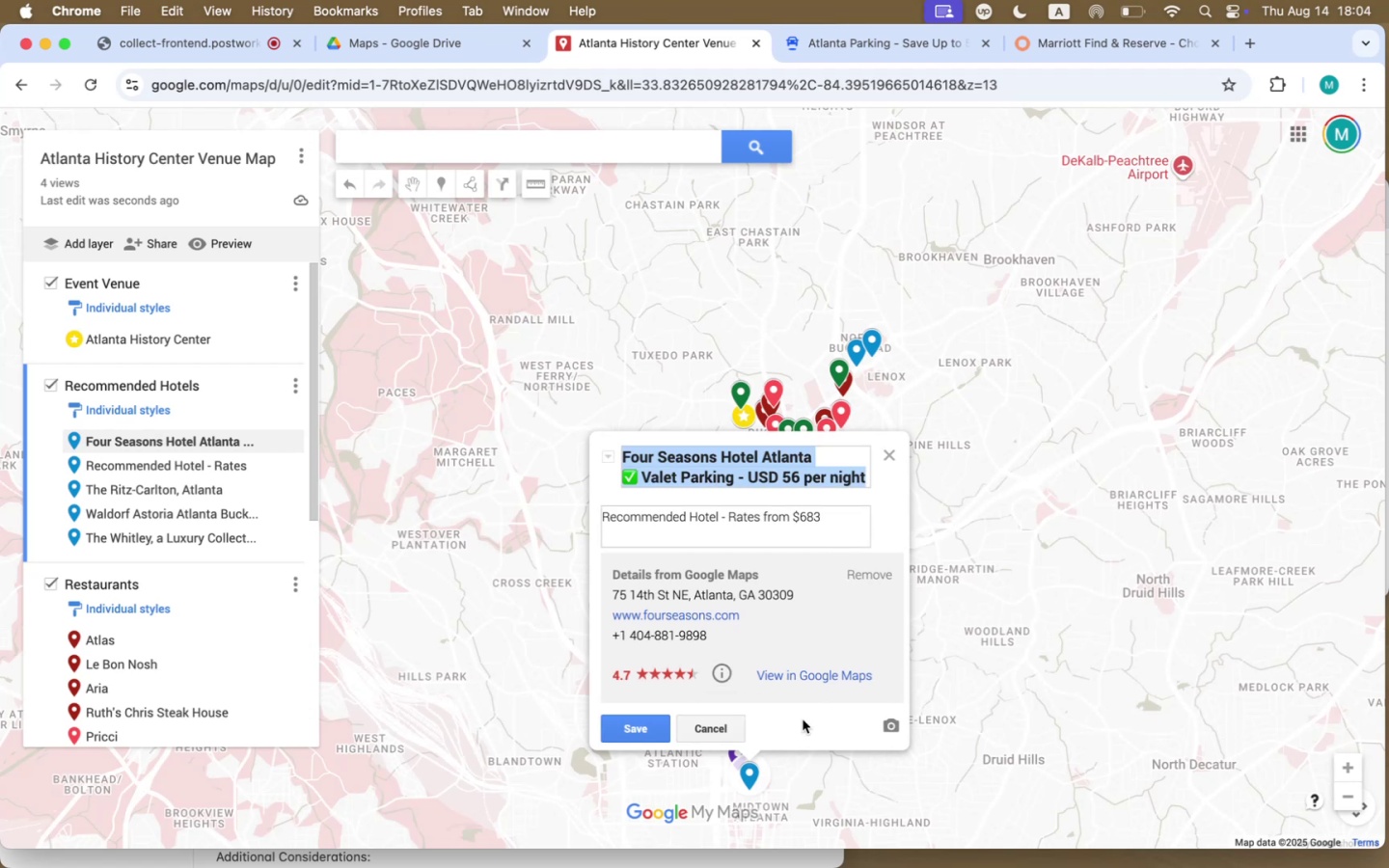 
key(Meta+C)
 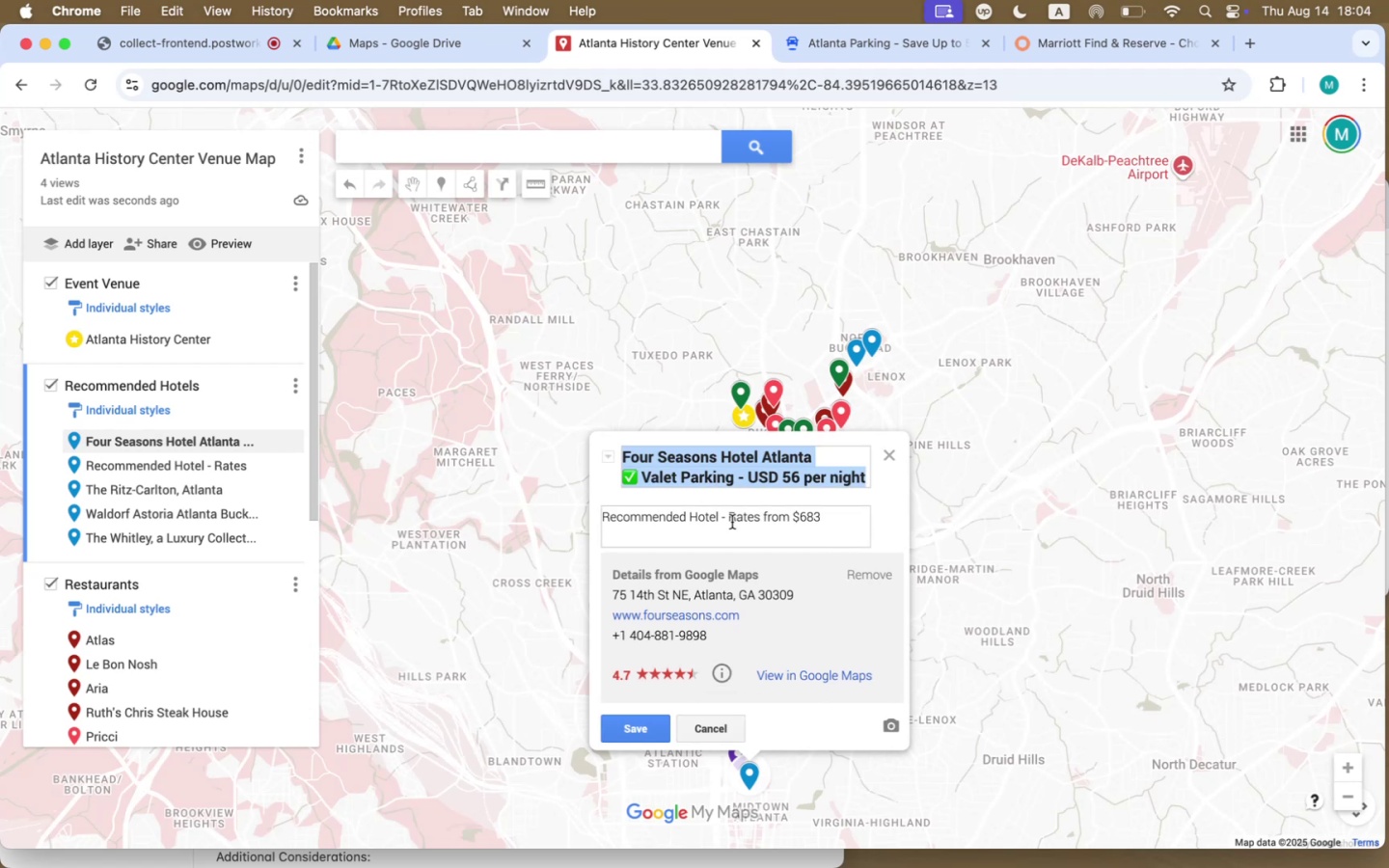 
left_click([724, 528])
 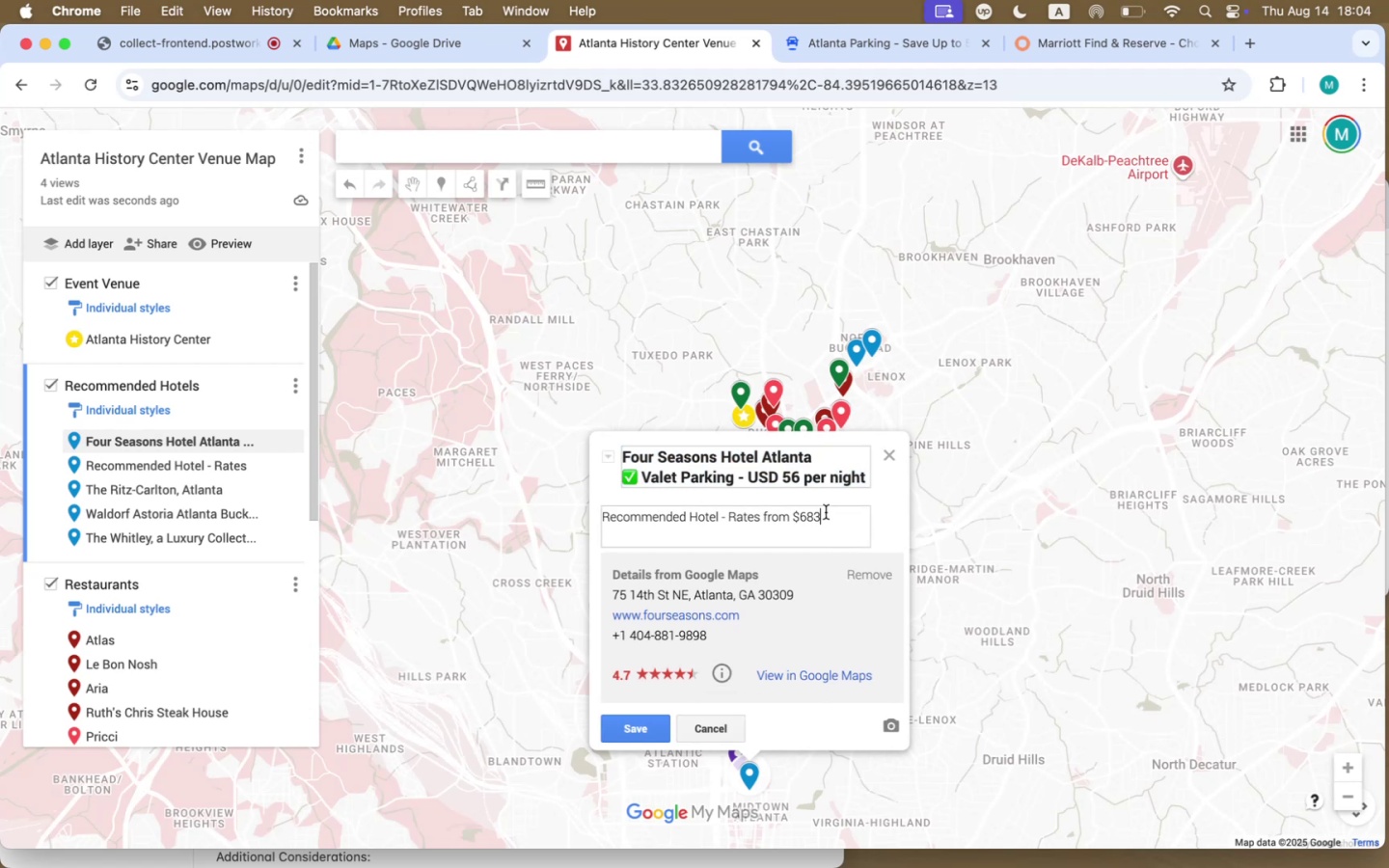 
key(Shift+Enter)
 